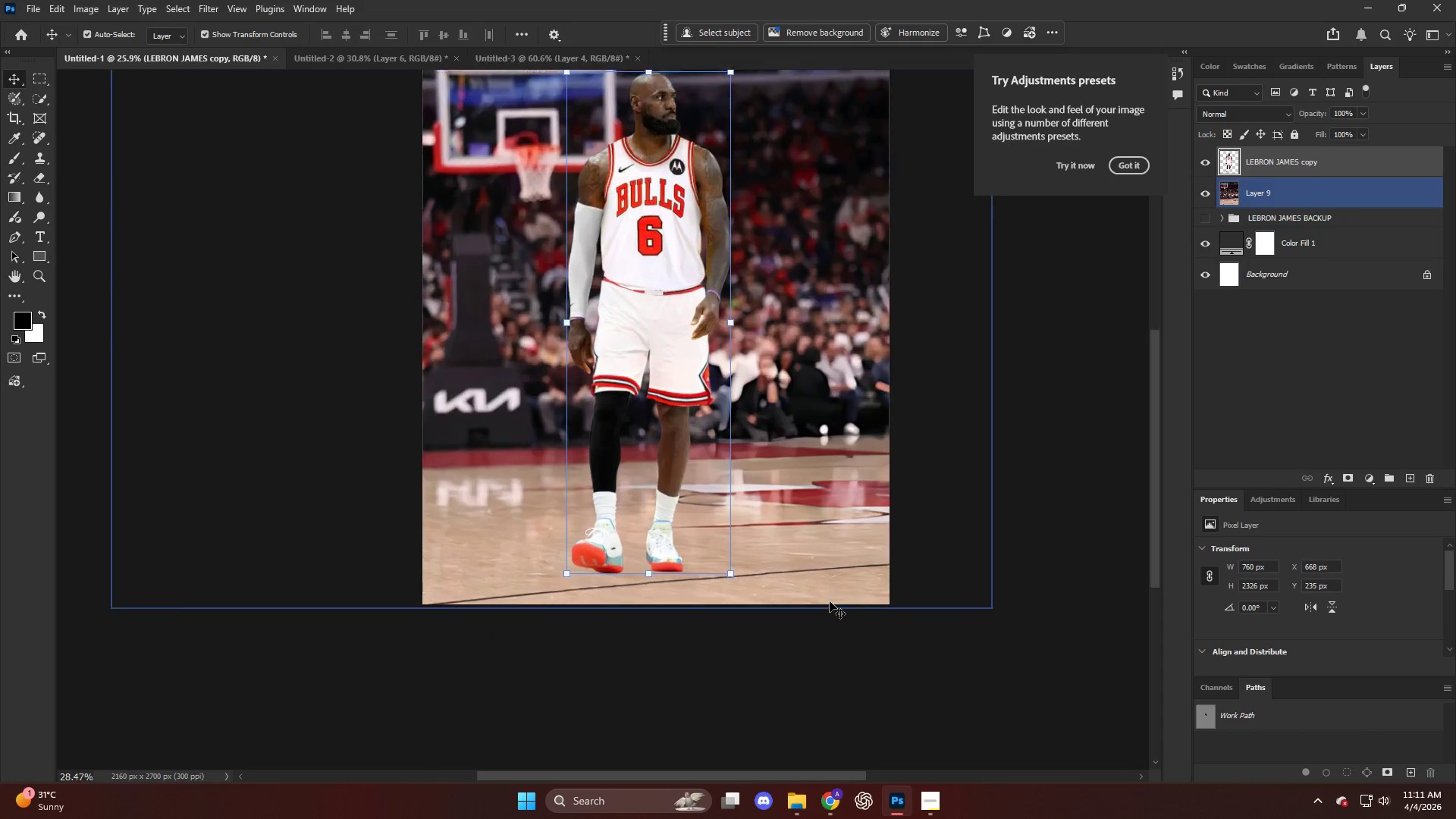 
left_click([822, 573])
 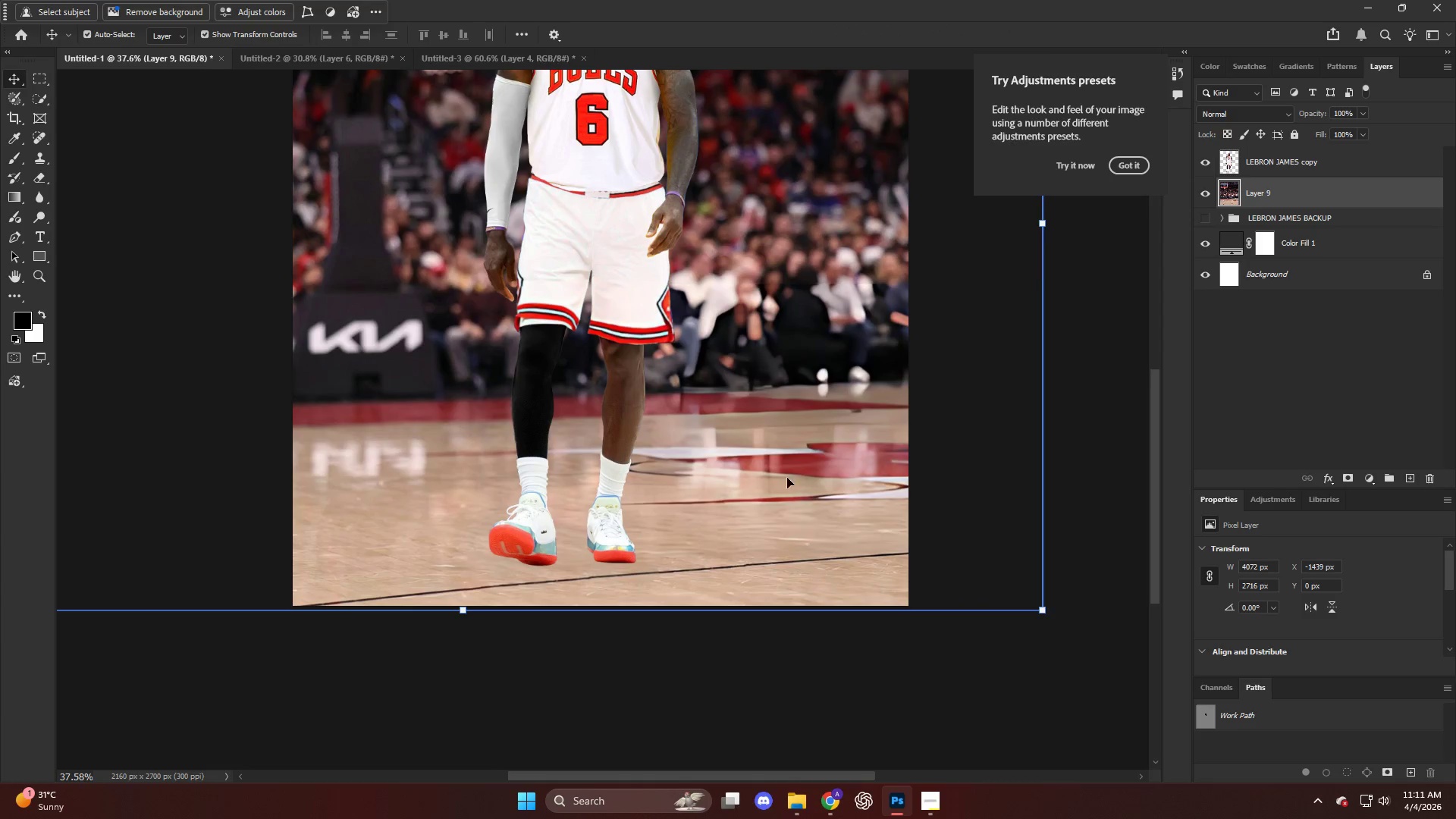 
scroll: coordinate [780, 452], scroll_direction: up, amount: 9.0
 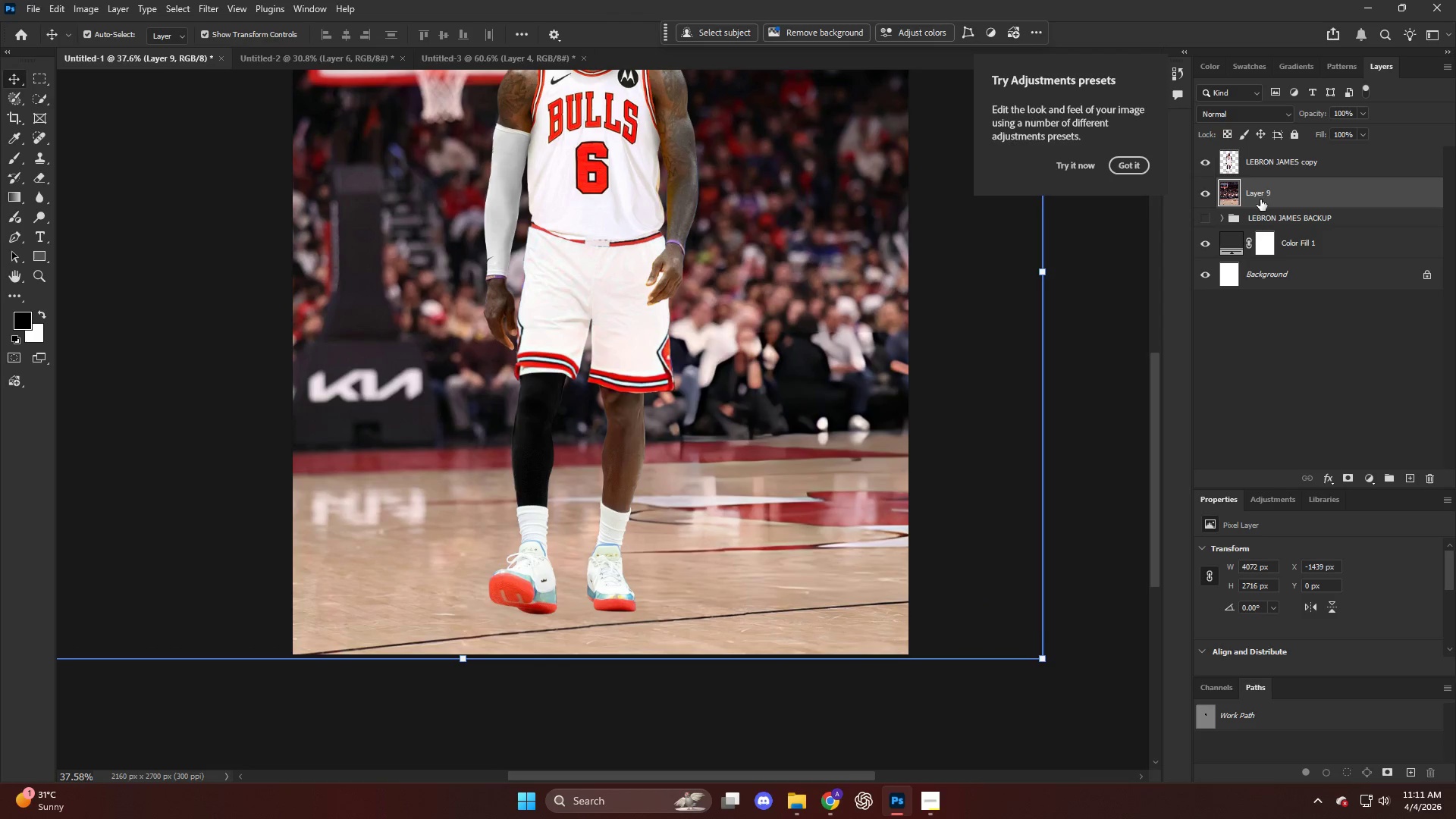 
left_click([1261, 189])
 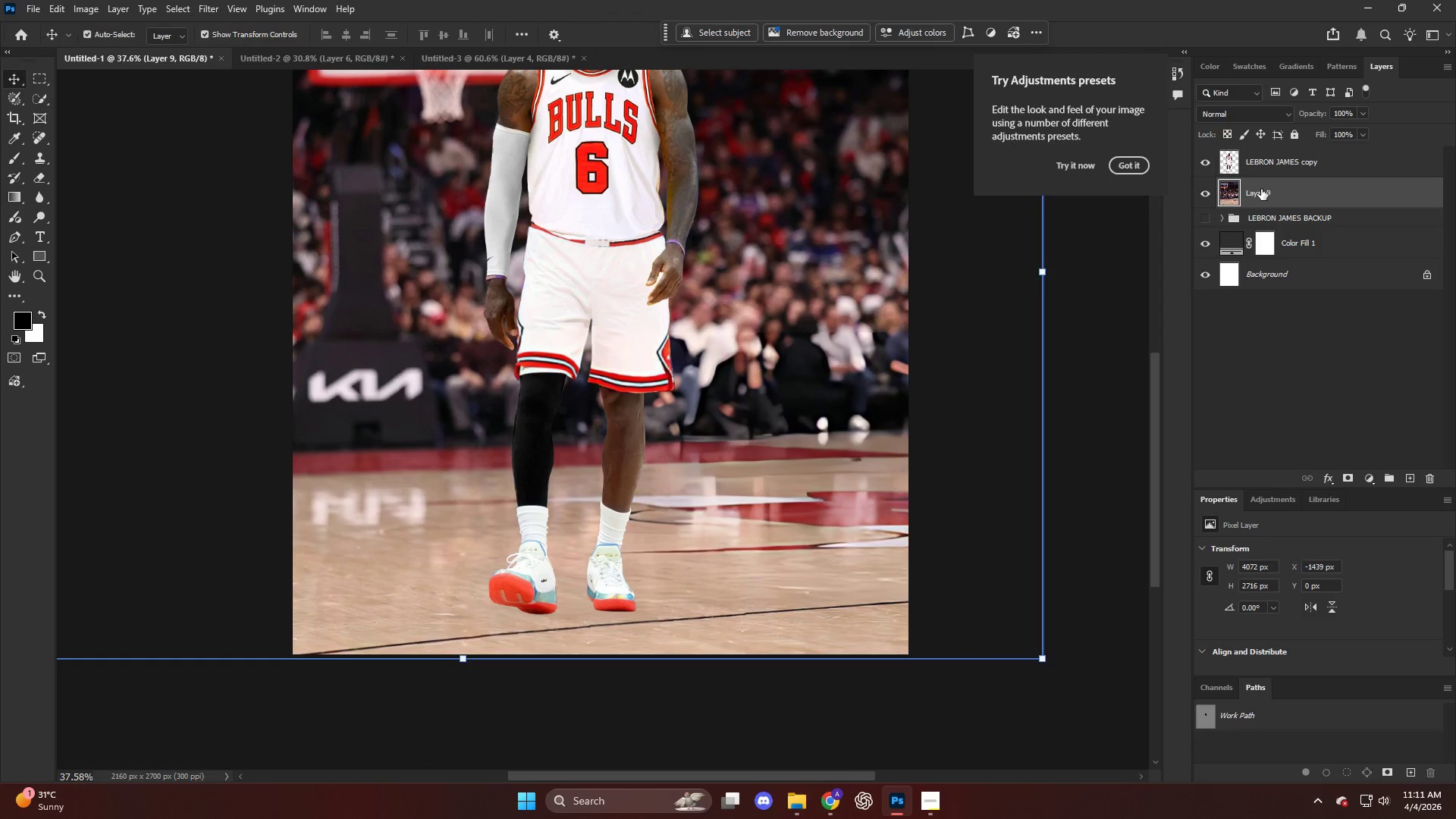 
key(Control+ControlLeft)
 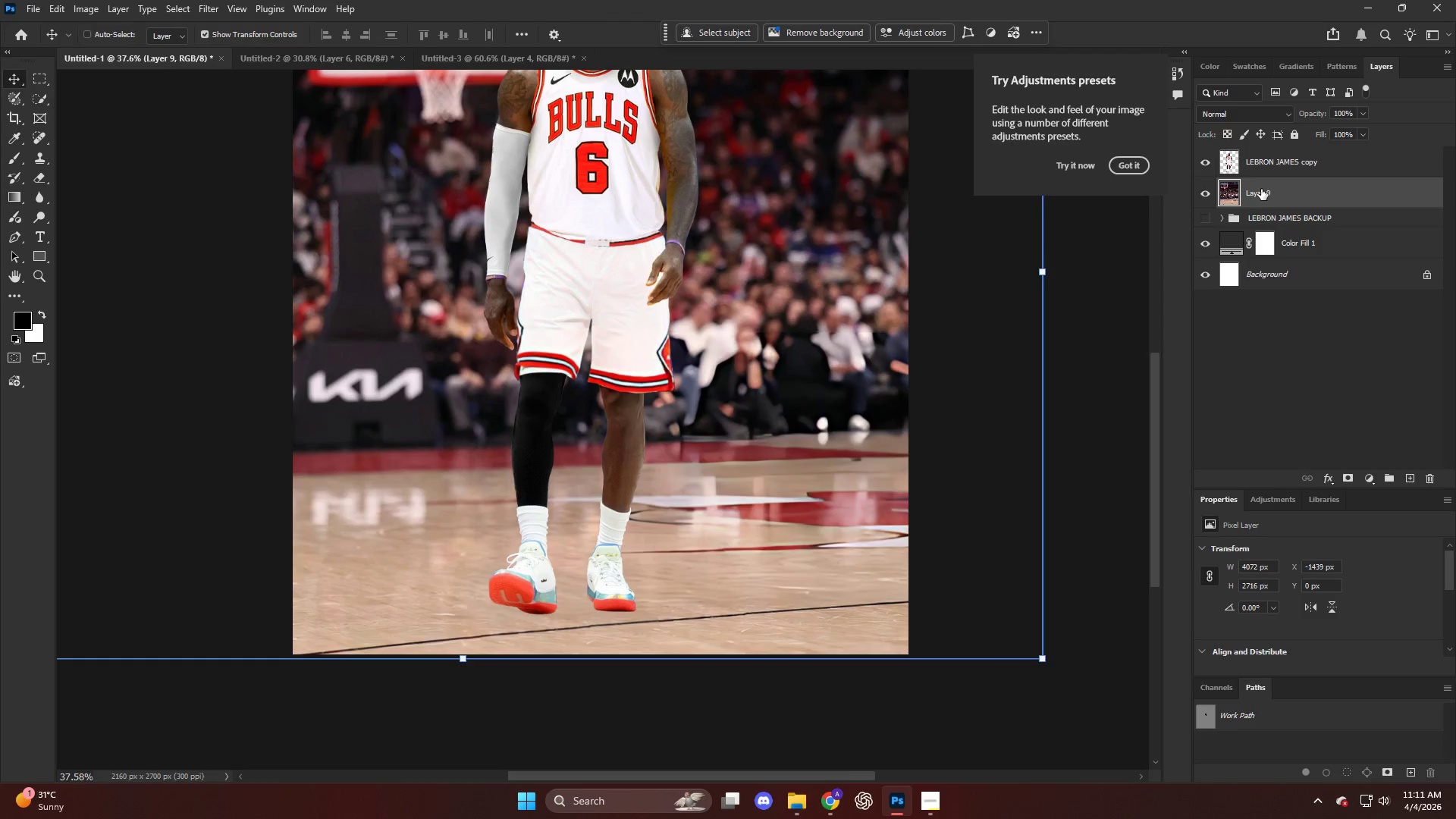 
key(Control+A)
 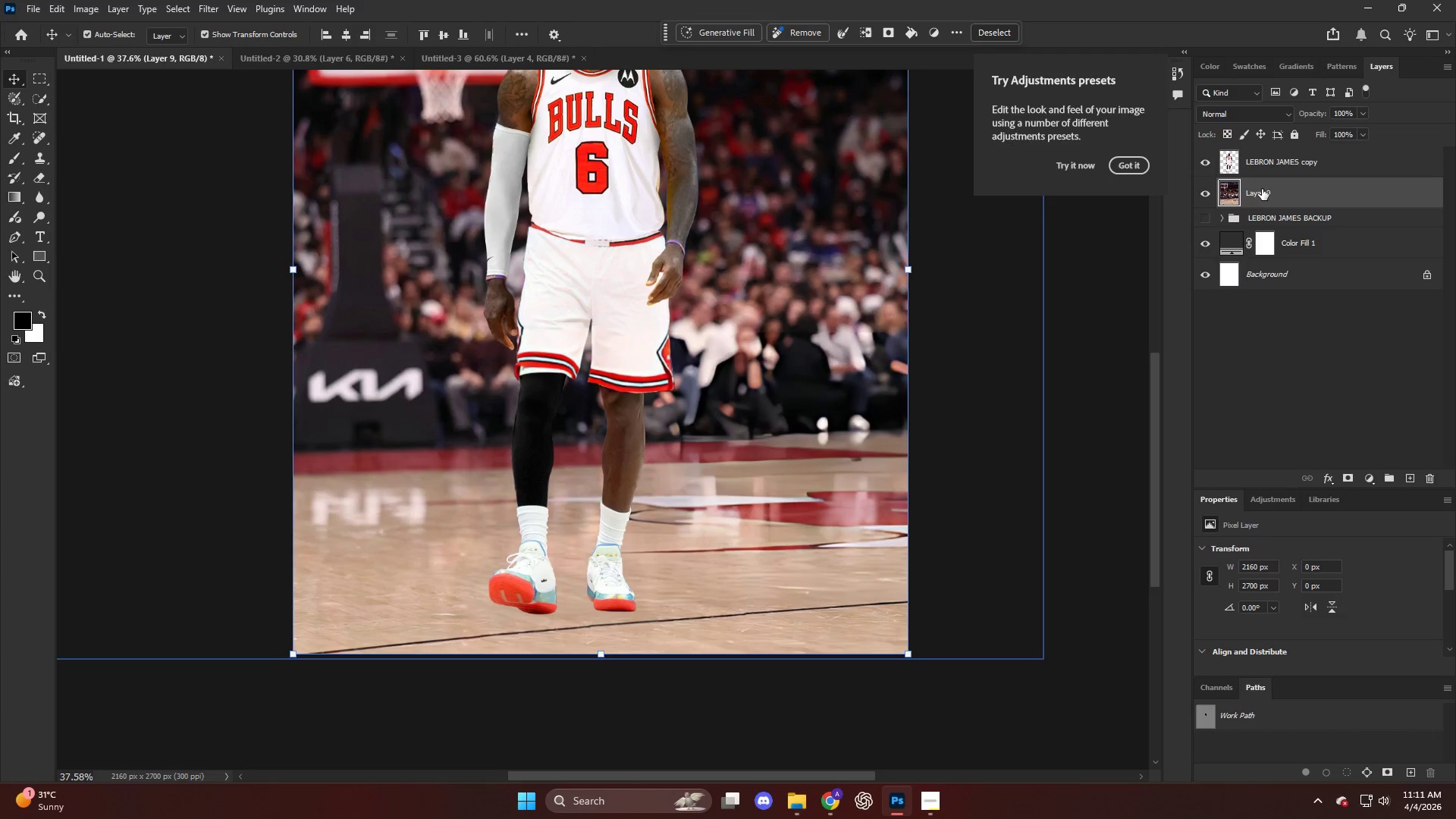 
key(Control+ControlLeft)
 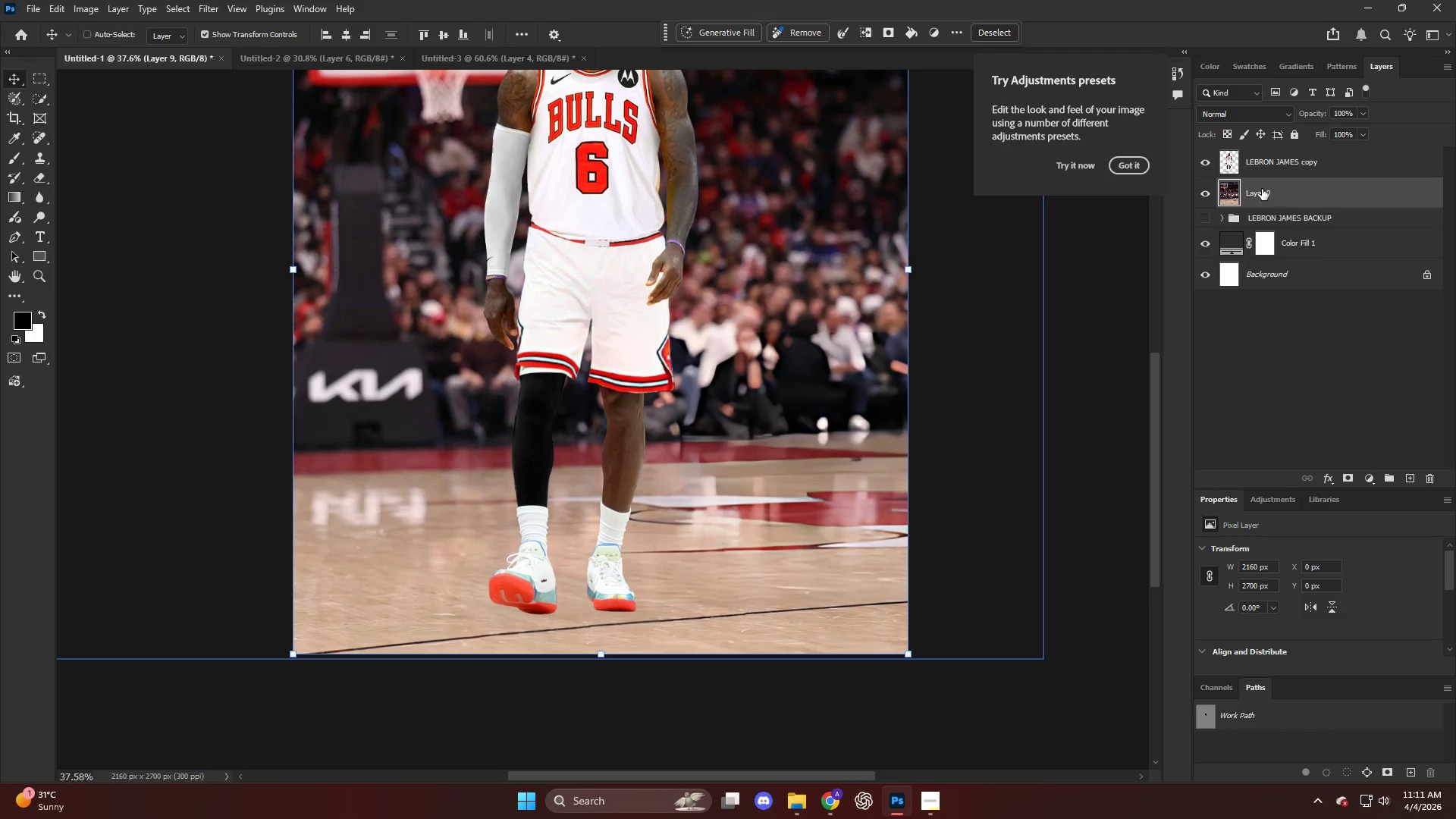 
key(Control+Shift+ShiftLeft)
 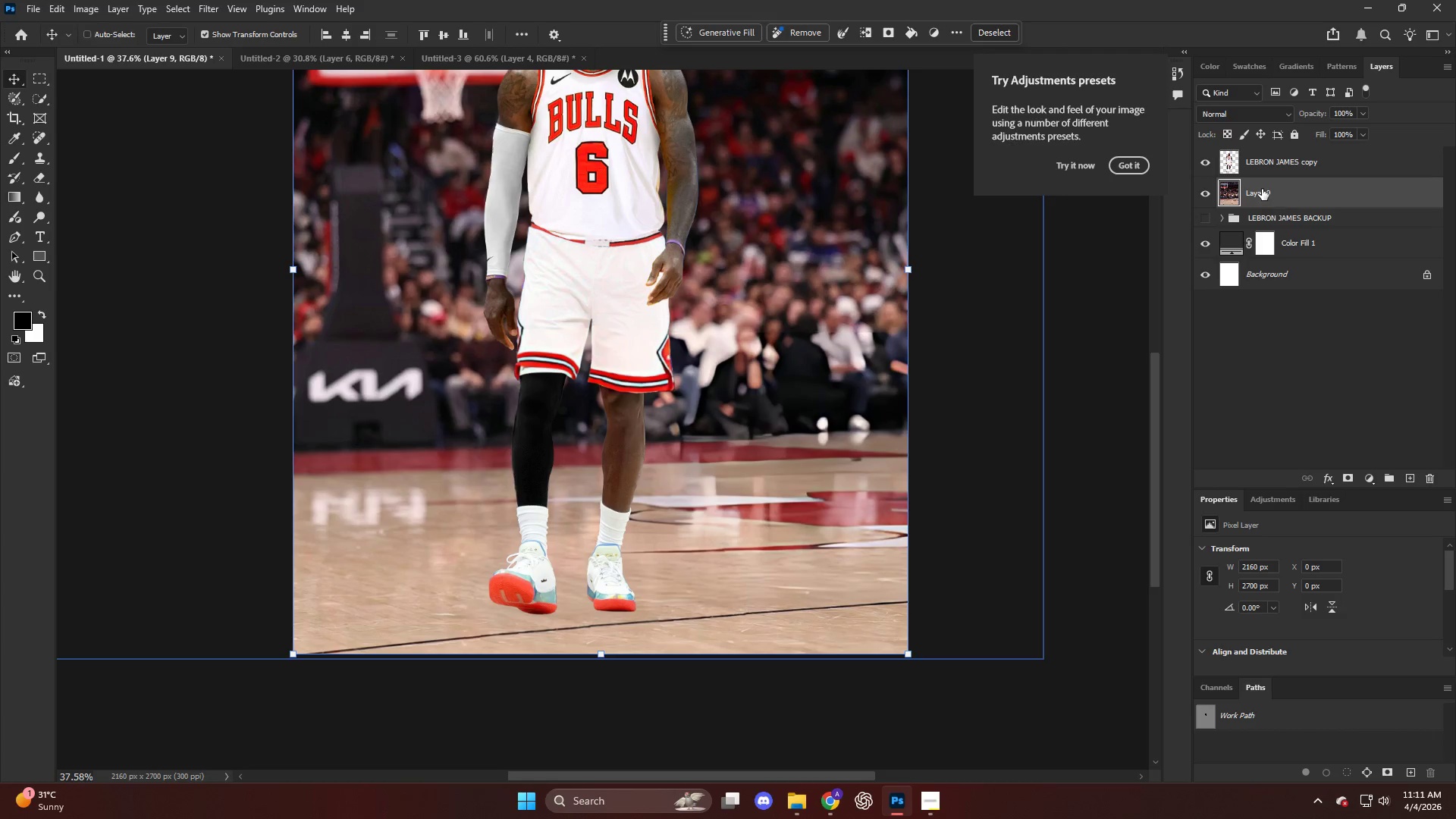 
key(Control+Shift+A)
 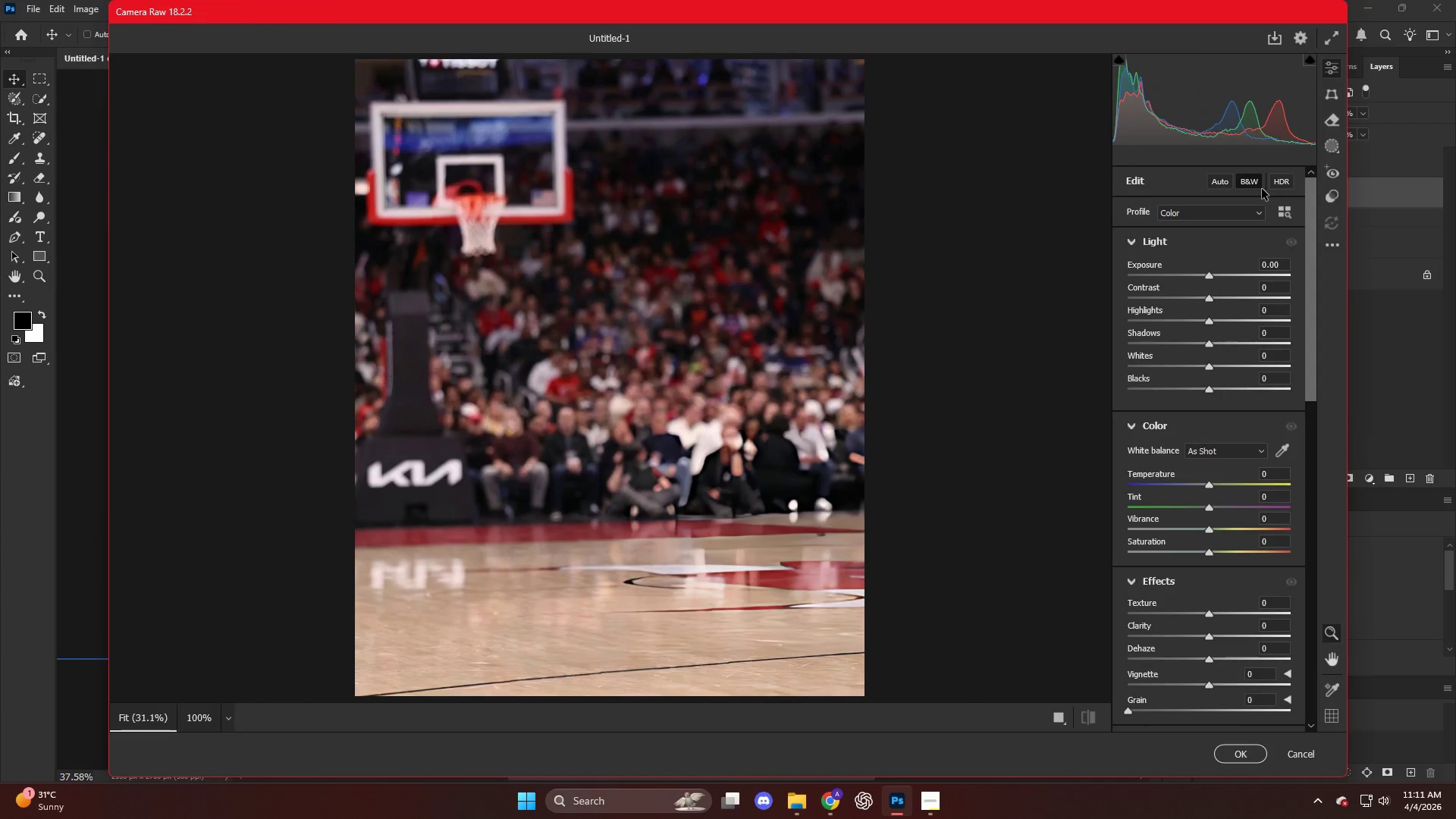 
key(Alt+AltLeft)
 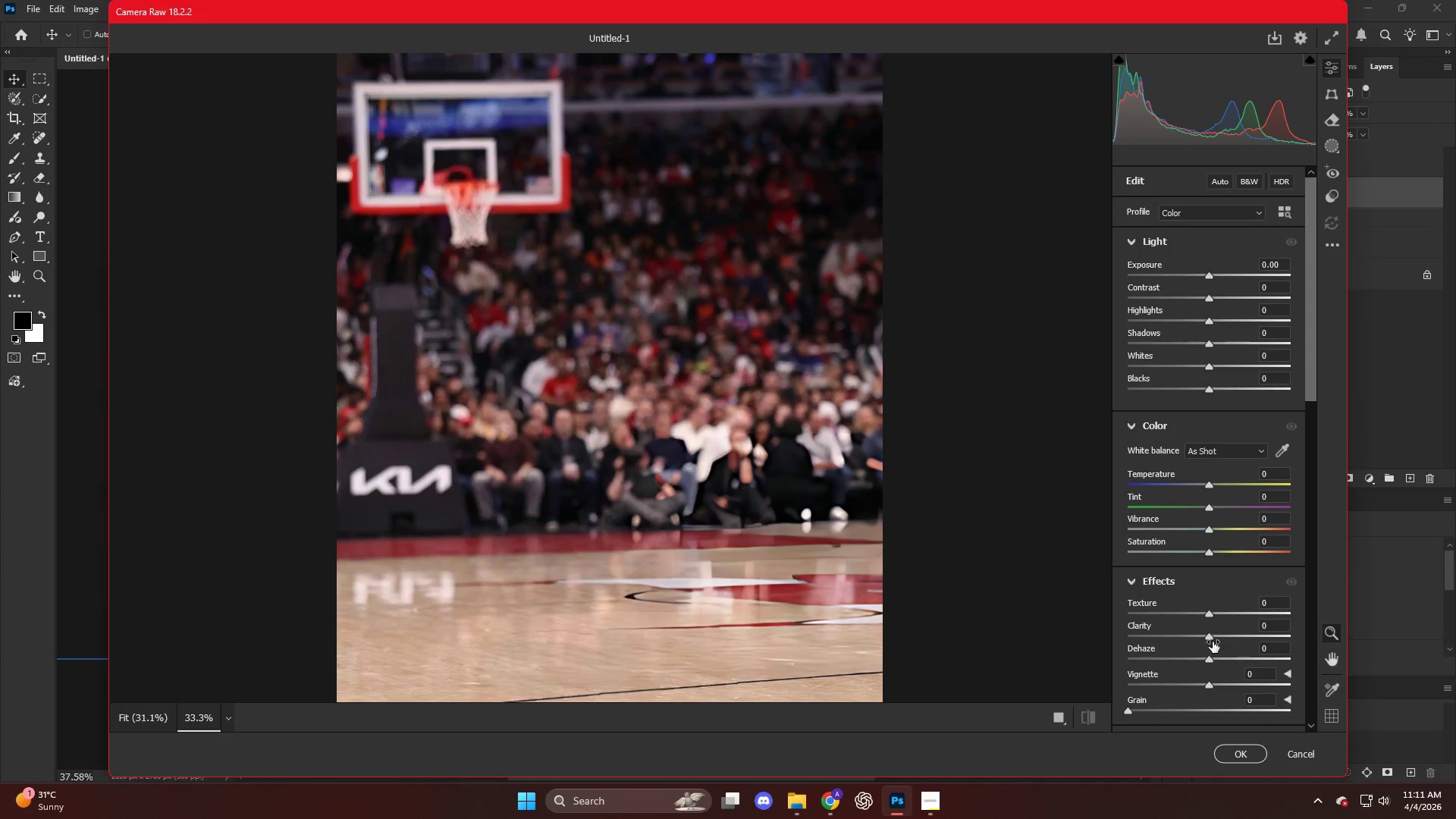 
scroll: coordinate [693, 394], scroll_direction: up, amount: 5.0
 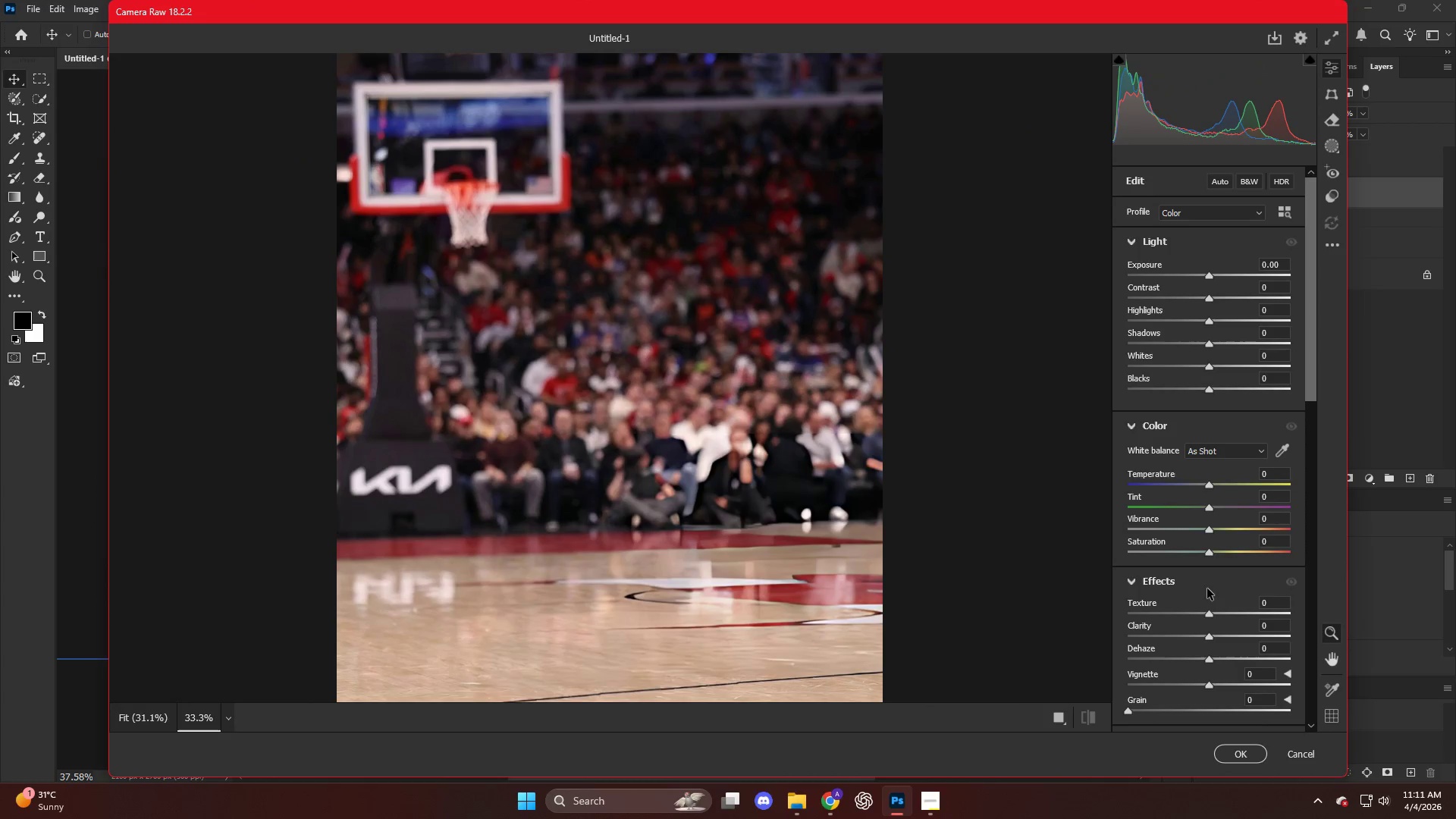 
left_click_drag(start_coordinate=[1219, 638], to_coordinate=[1223, 638])
 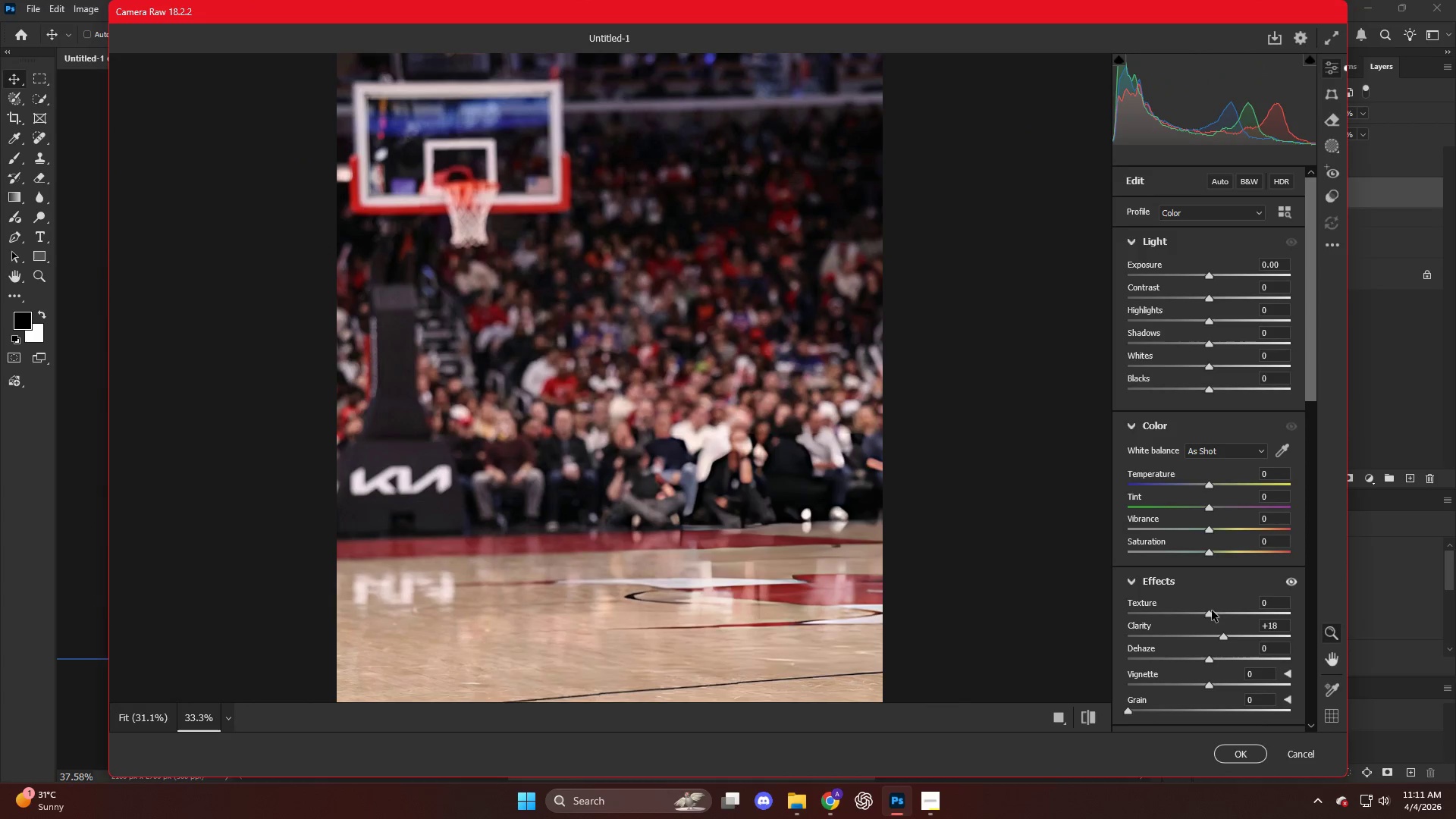 
left_click_drag(start_coordinate=[1214, 610], to_coordinate=[1219, 611])
 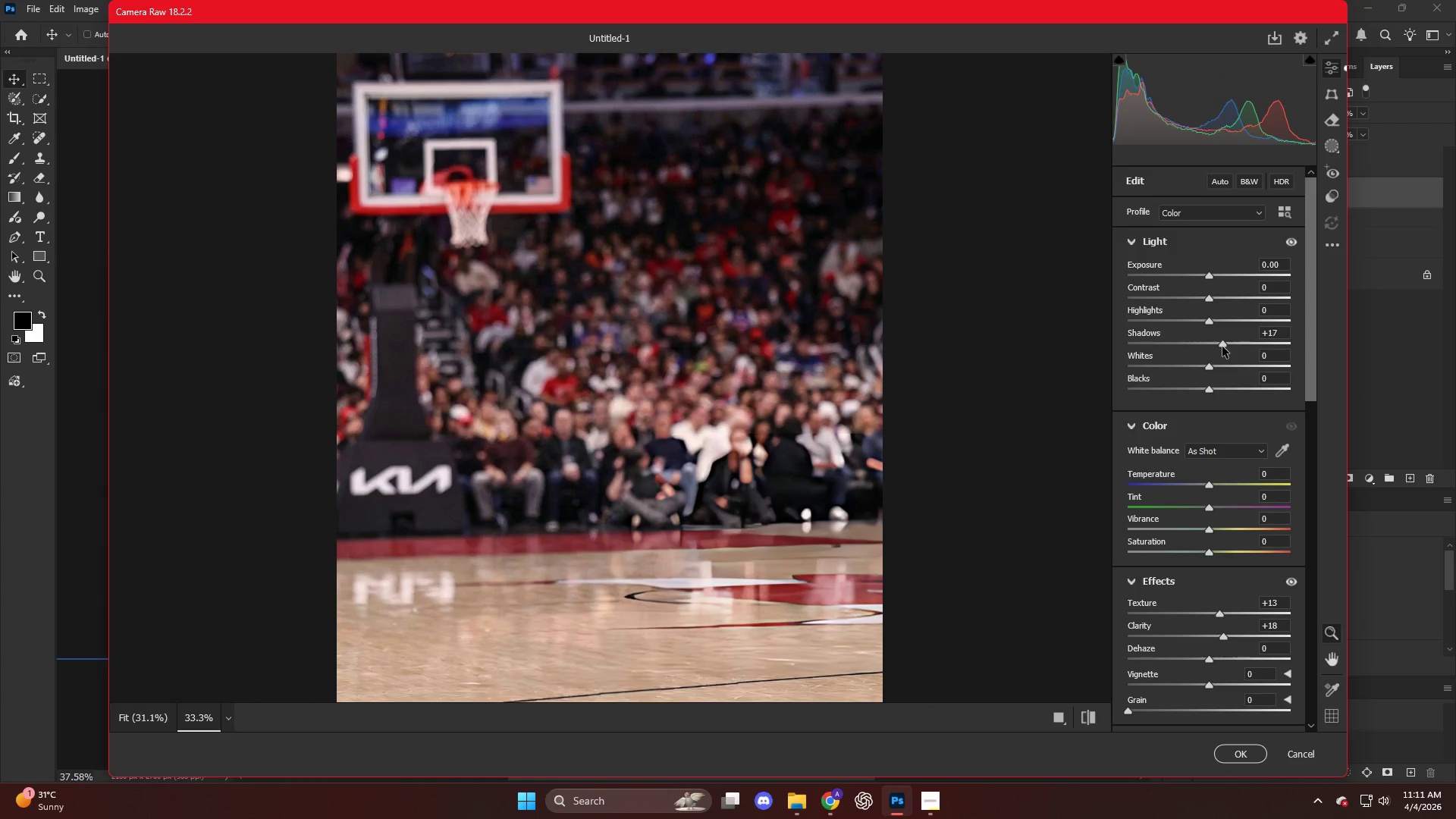 
left_click_drag(start_coordinate=[1208, 299], to_coordinate=[1217, 302])
 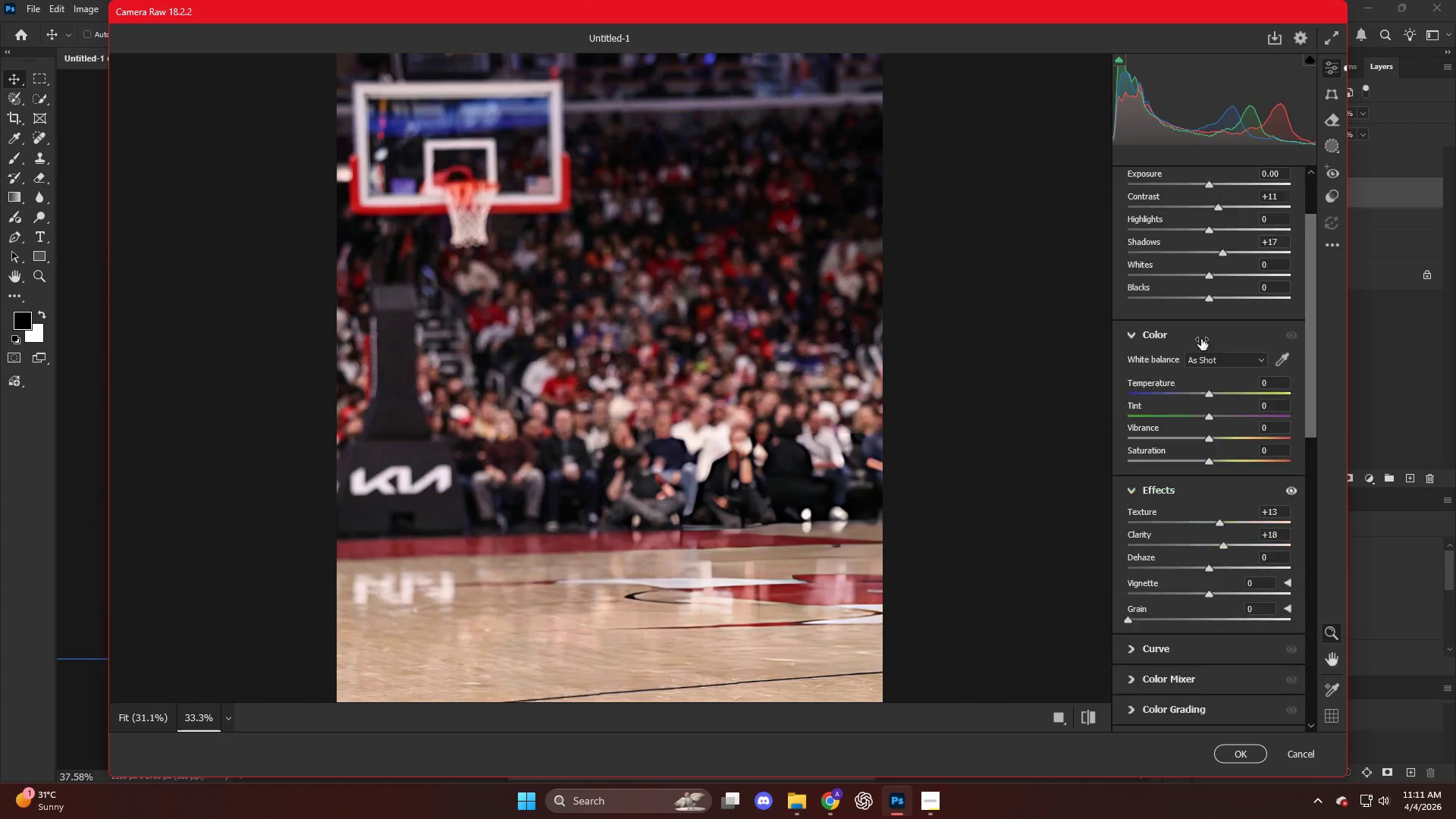 
scroll: coordinate [1185, 403], scroll_direction: down, amount: 10.0
 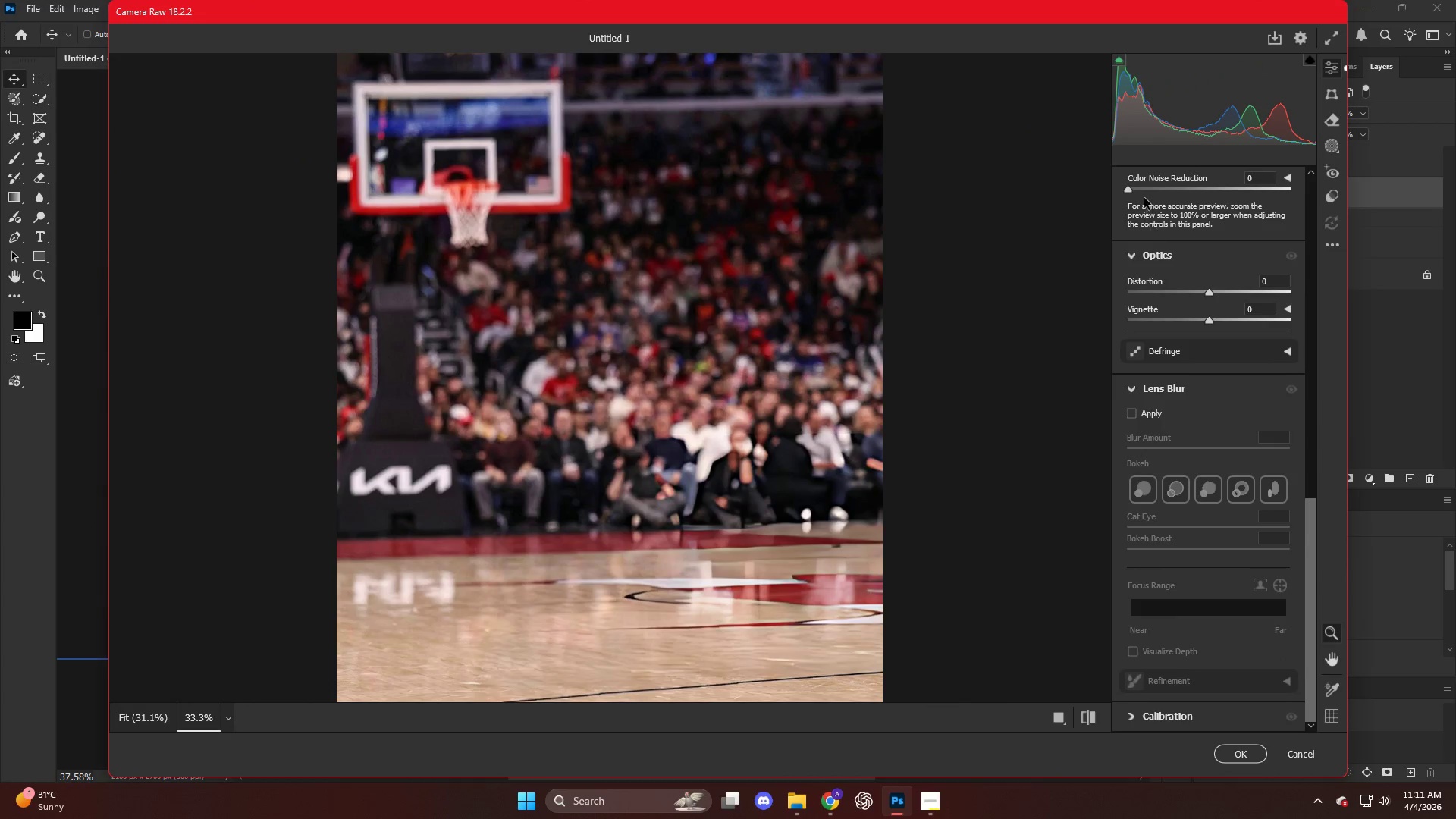 
scroll: coordinate [1159, 229], scroll_direction: up, amount: 2.0
 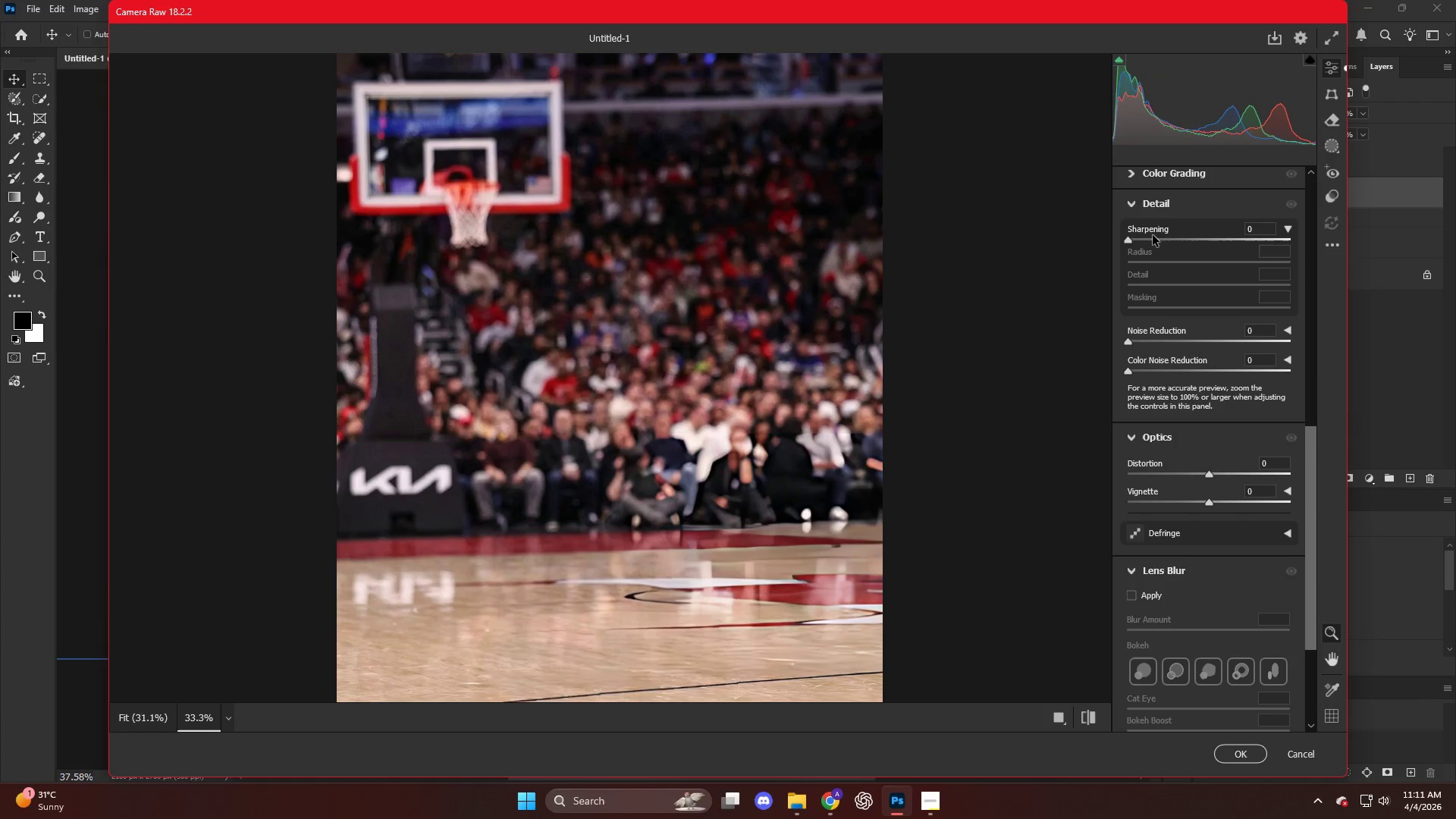 
left_click_drag(start_coordinate=[1153, 234], to_coordinate=[1159, 237])
 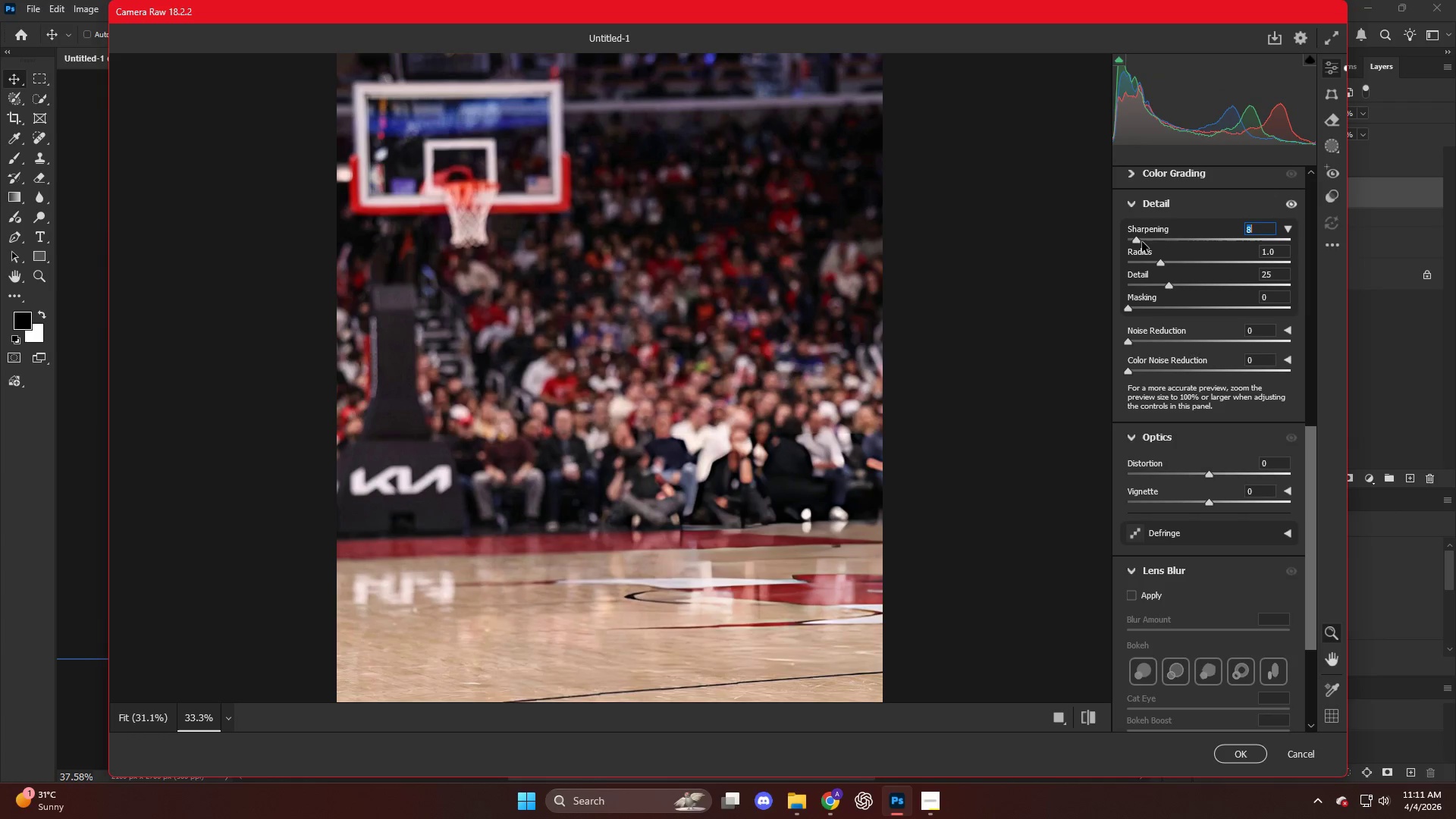 
left_click_drag(start_coordinate=[1142, 240], to_coordinate=[1154, 243])
 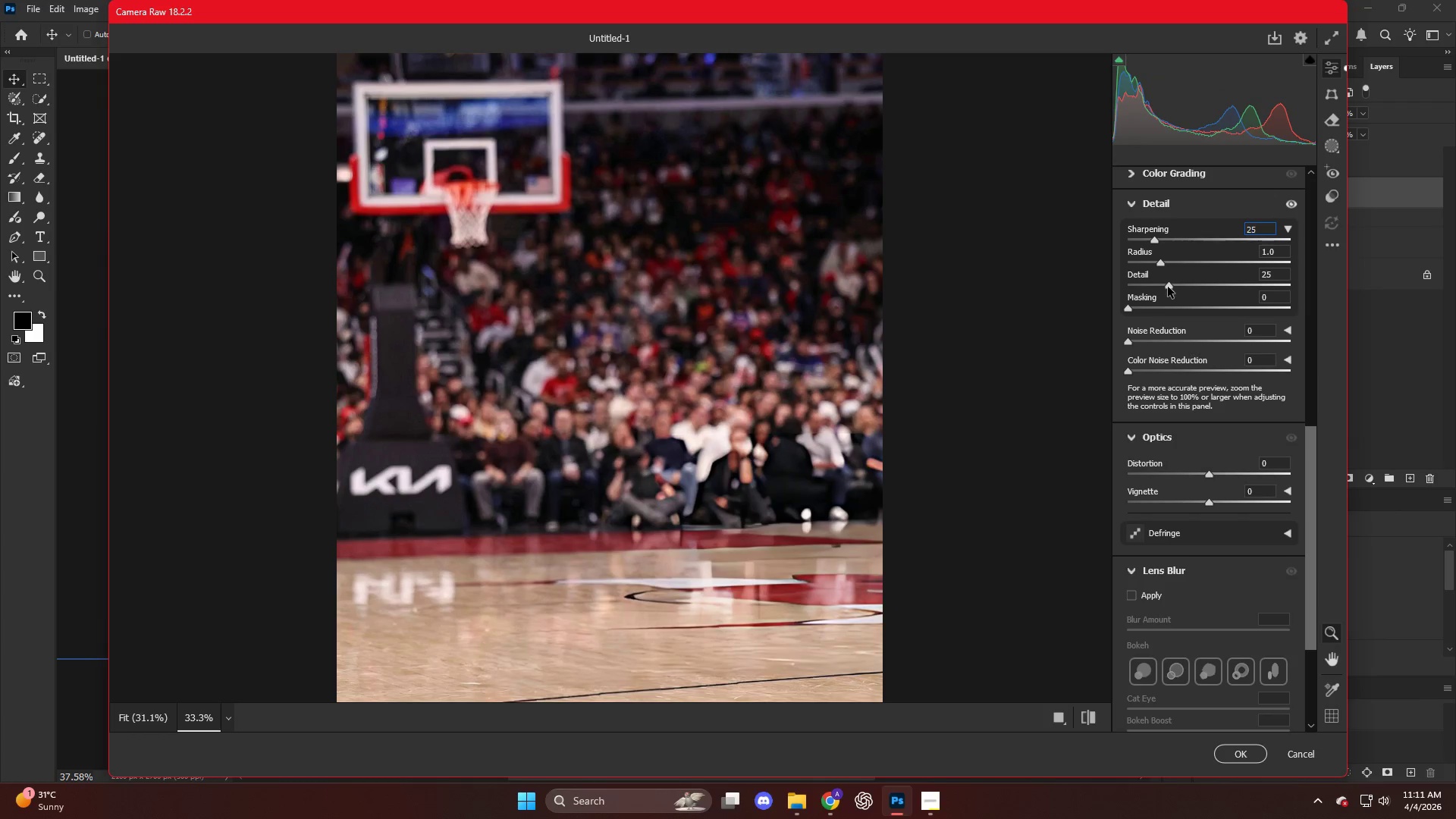 
left_click_drag(start_coordinate=[1170, 287], to_coordinate=[1165, 310])
 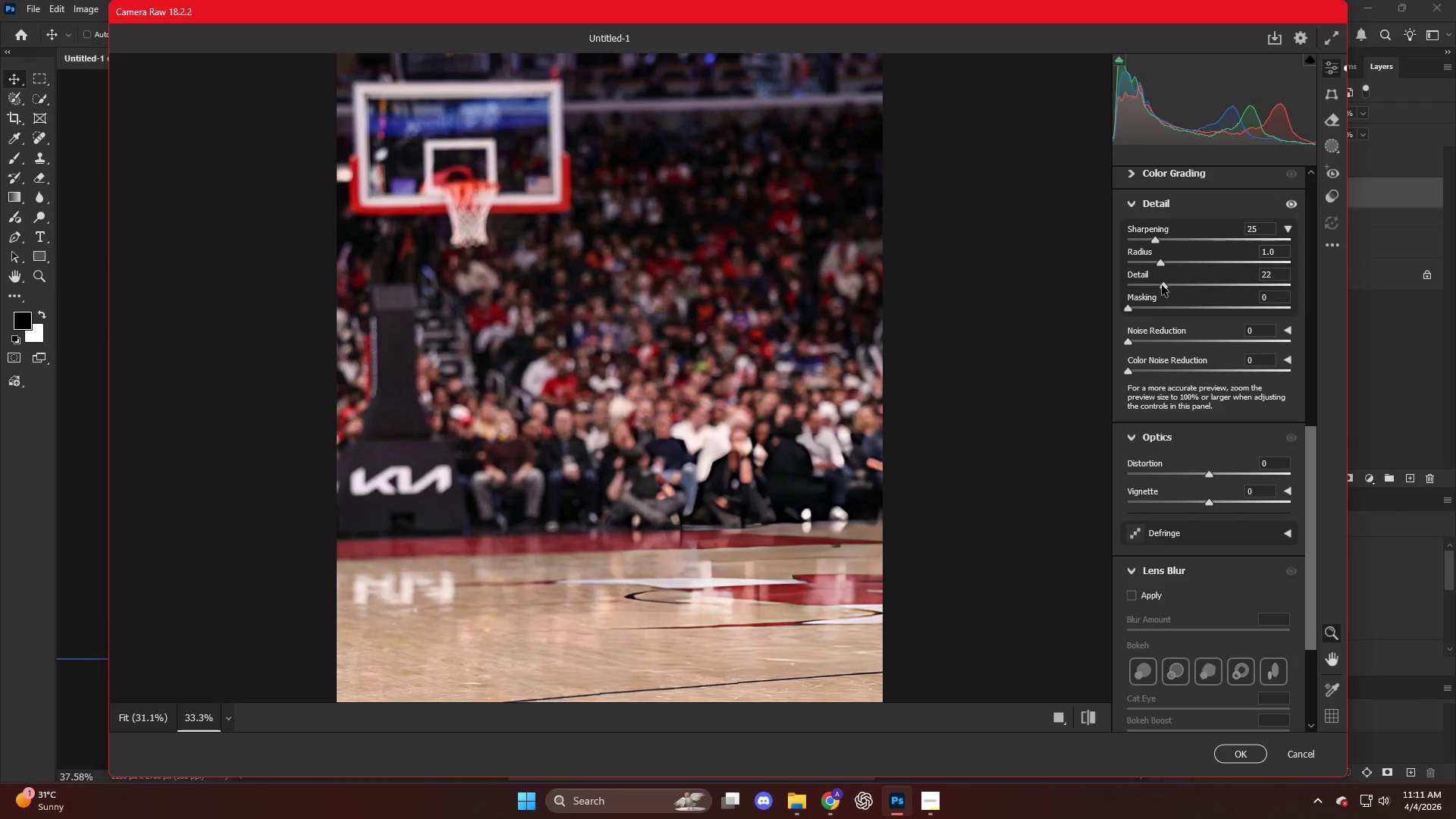 
left_click_drag(start_coordinate=[1164, 286], to_coordinate=[1180, 303])
 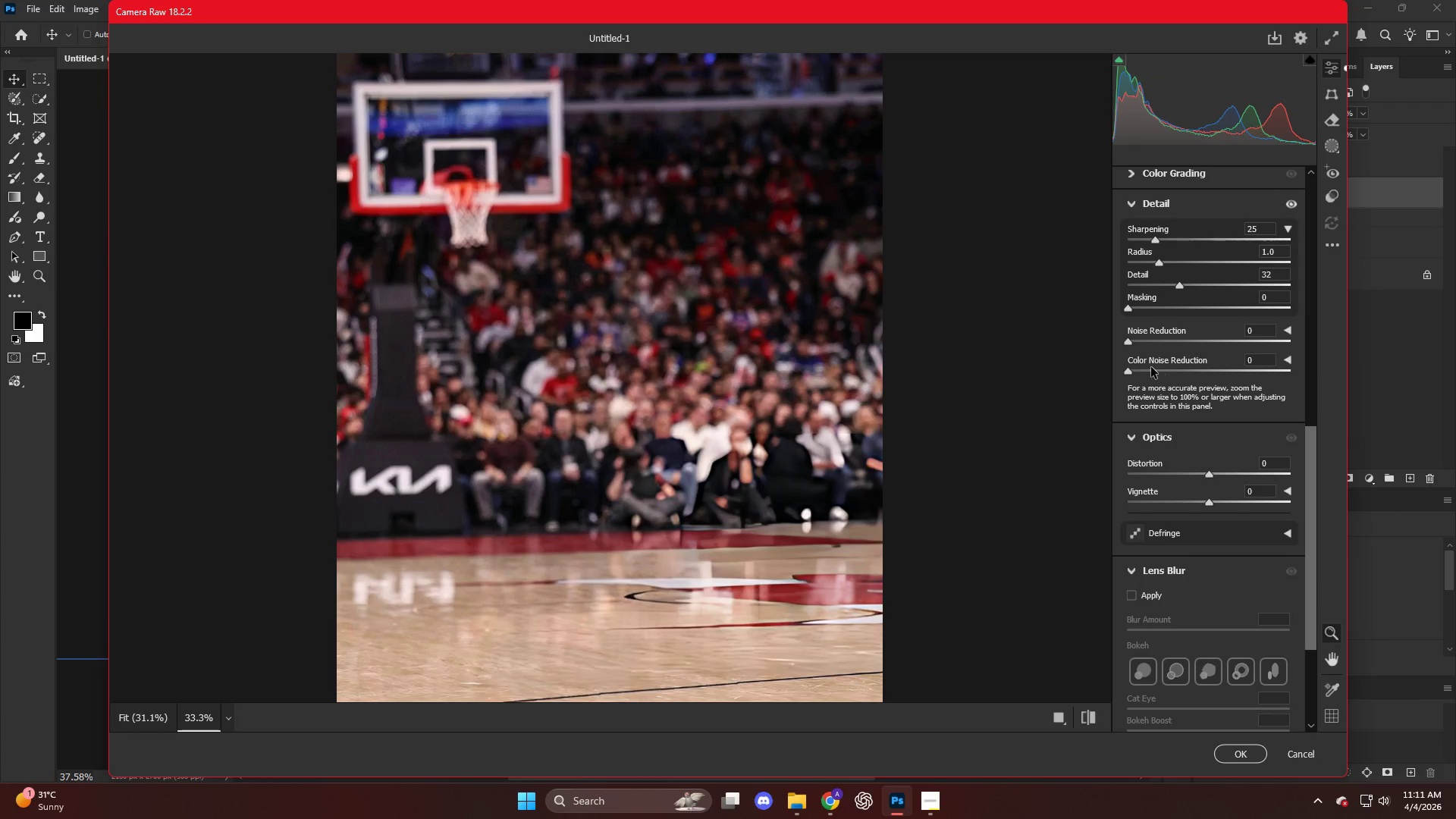 
left_click_drag(start_coordinate=[1138, 343], to_coordinate=[1163, 350])
 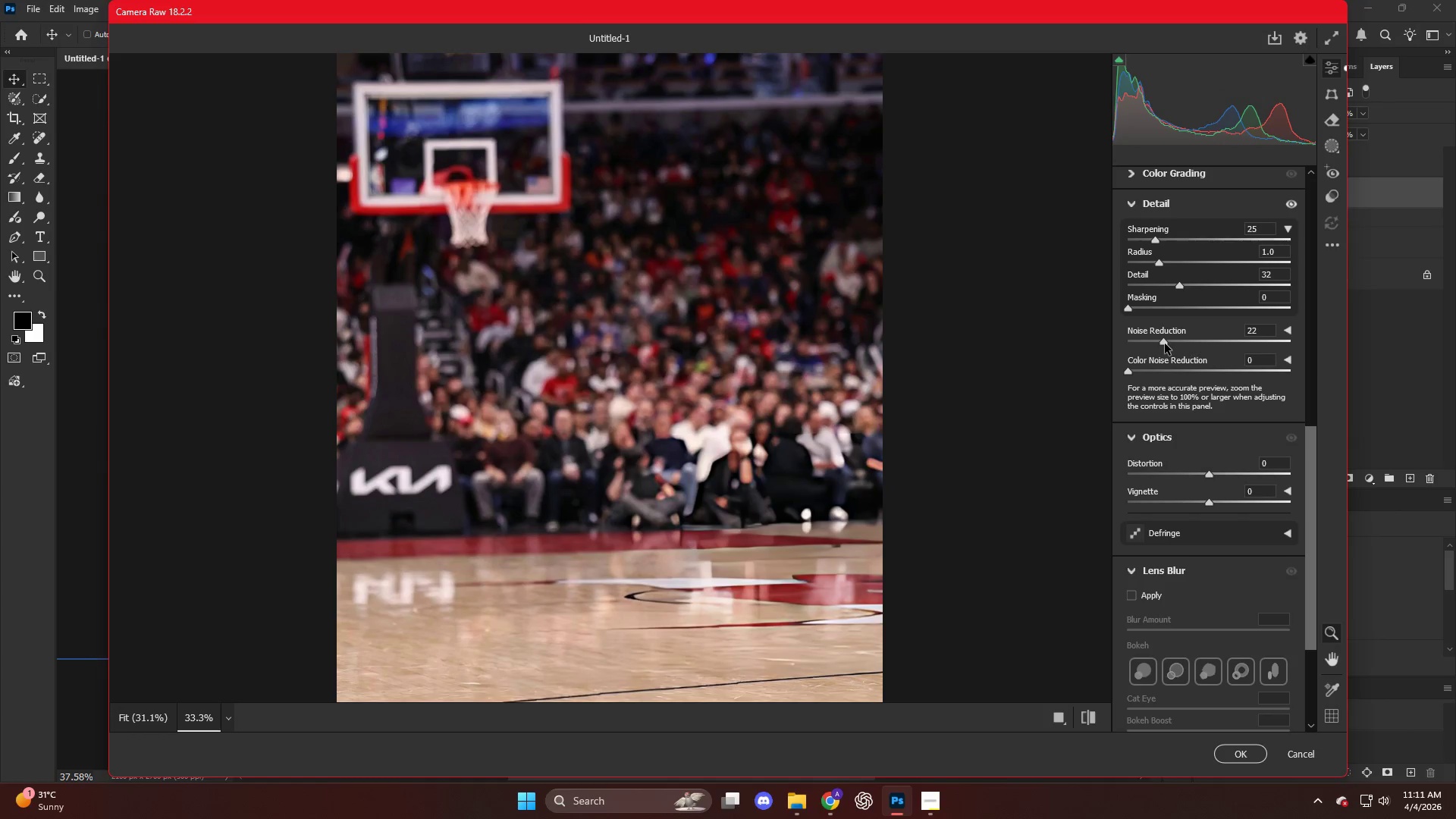 
key(NumpadEnter)
 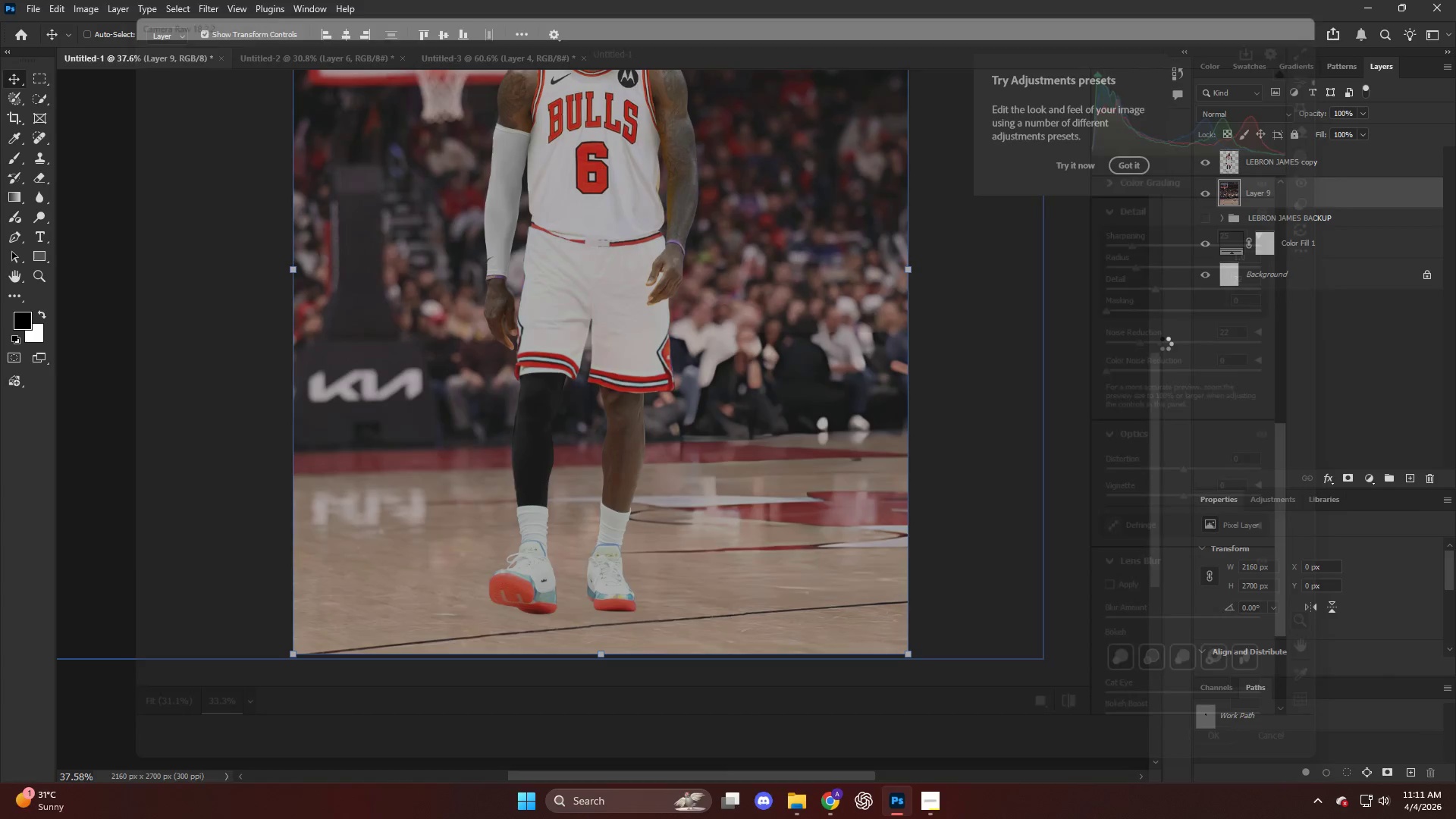 
key(NumpadEnter)
 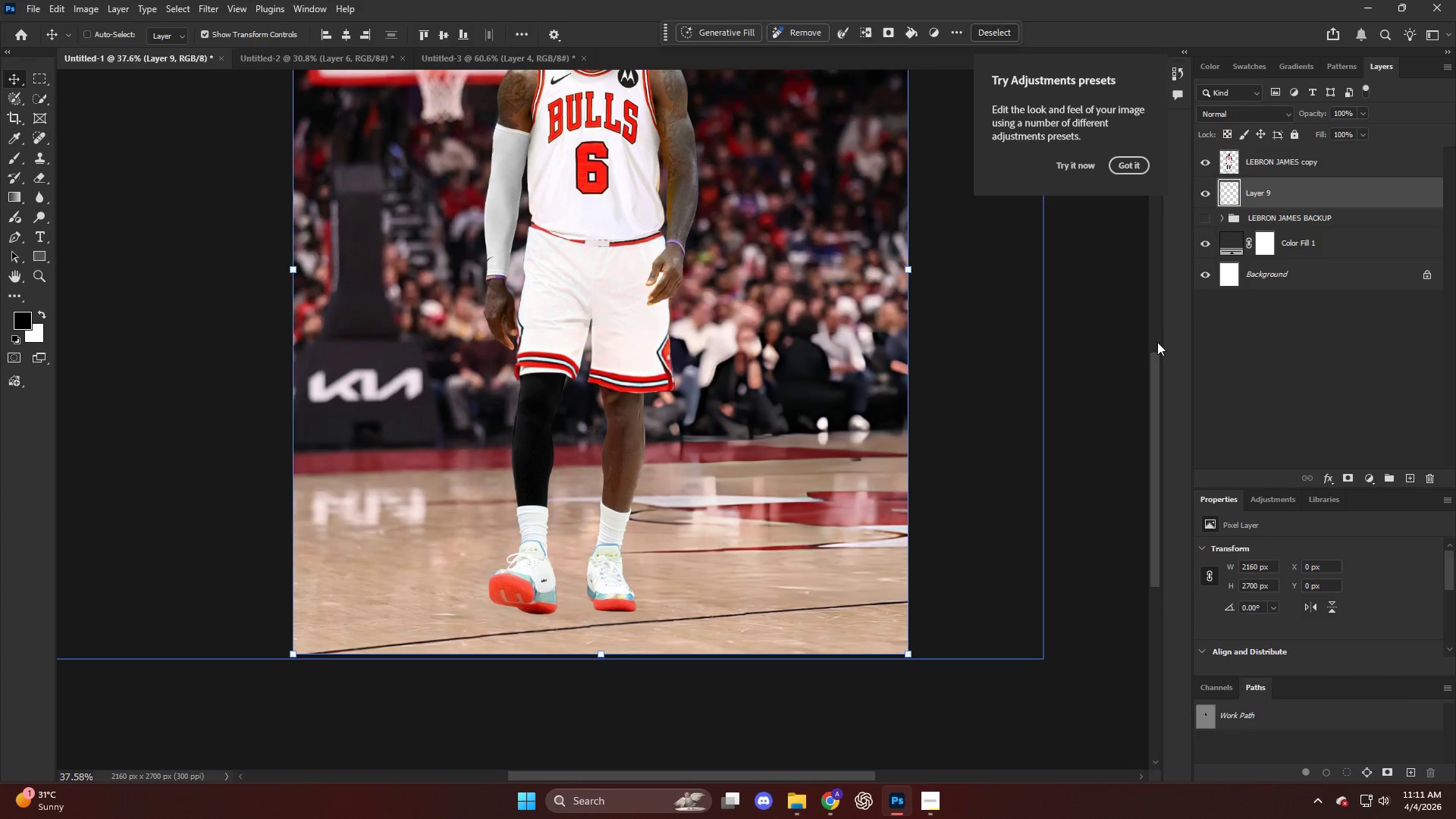 
key(Alt+AltLeft)
 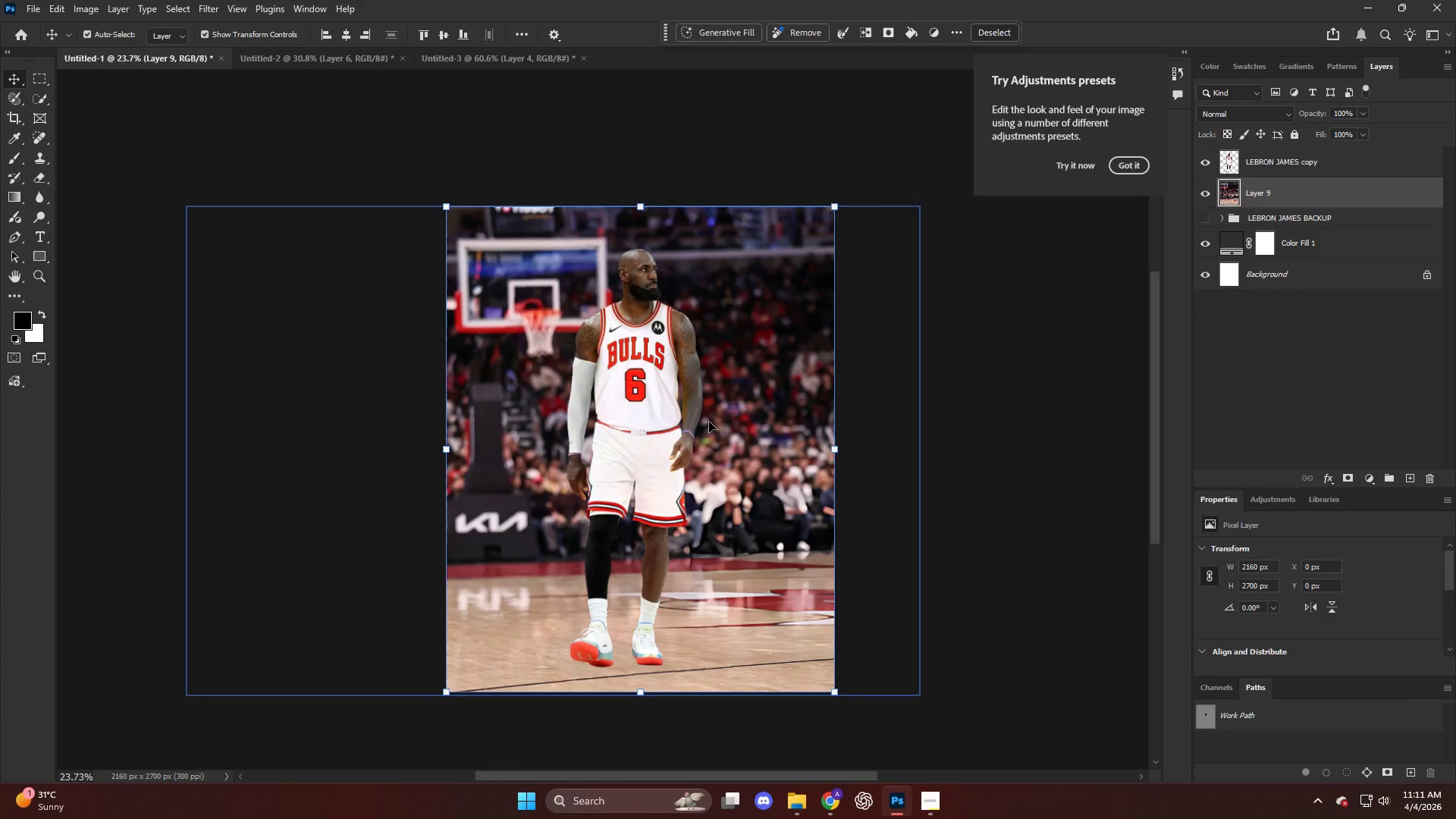 
key(Alt+AltLeft)
 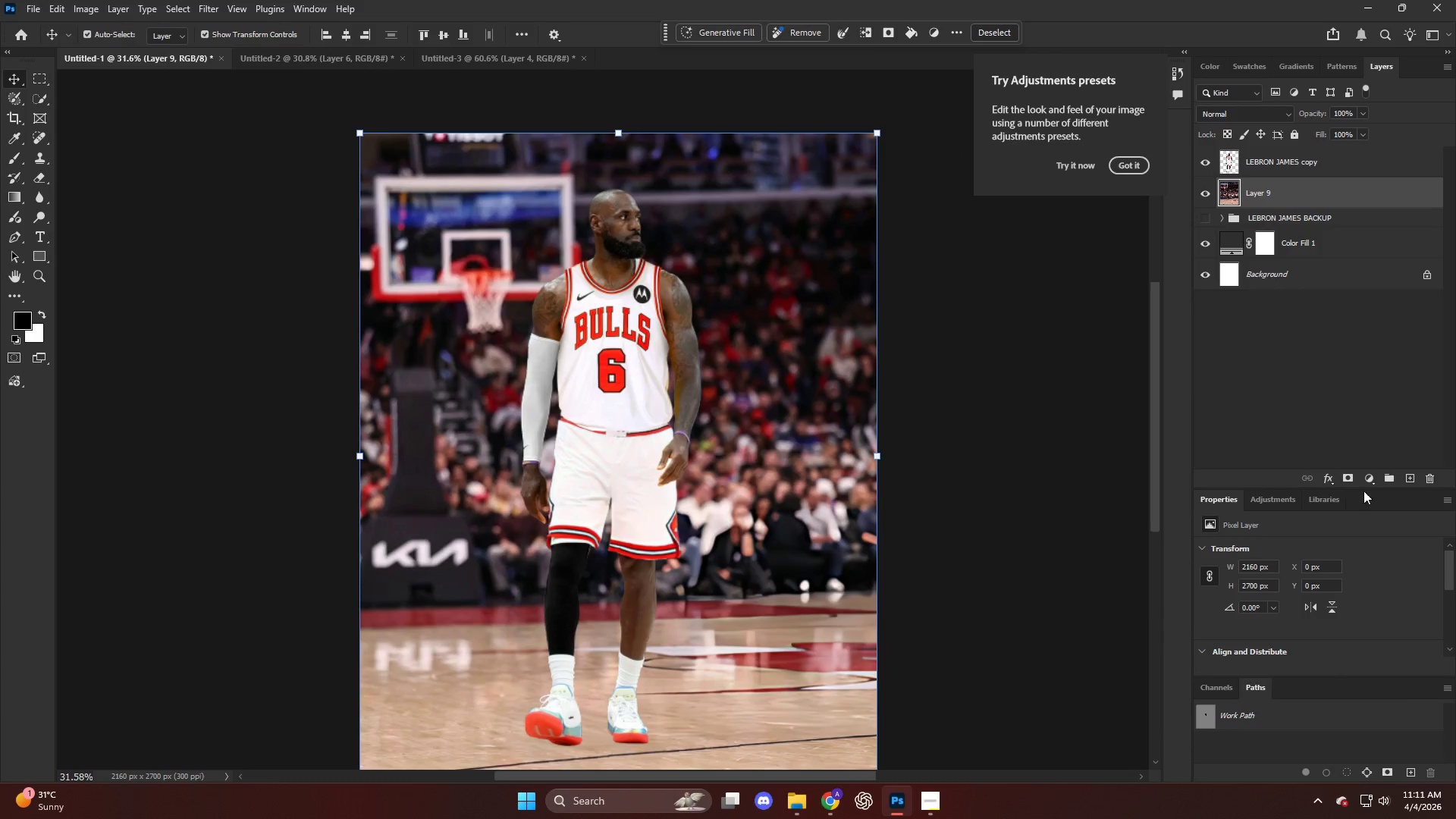 
scroll: coordinate [708, 429], scroll_direction: up, amount: 12.0
 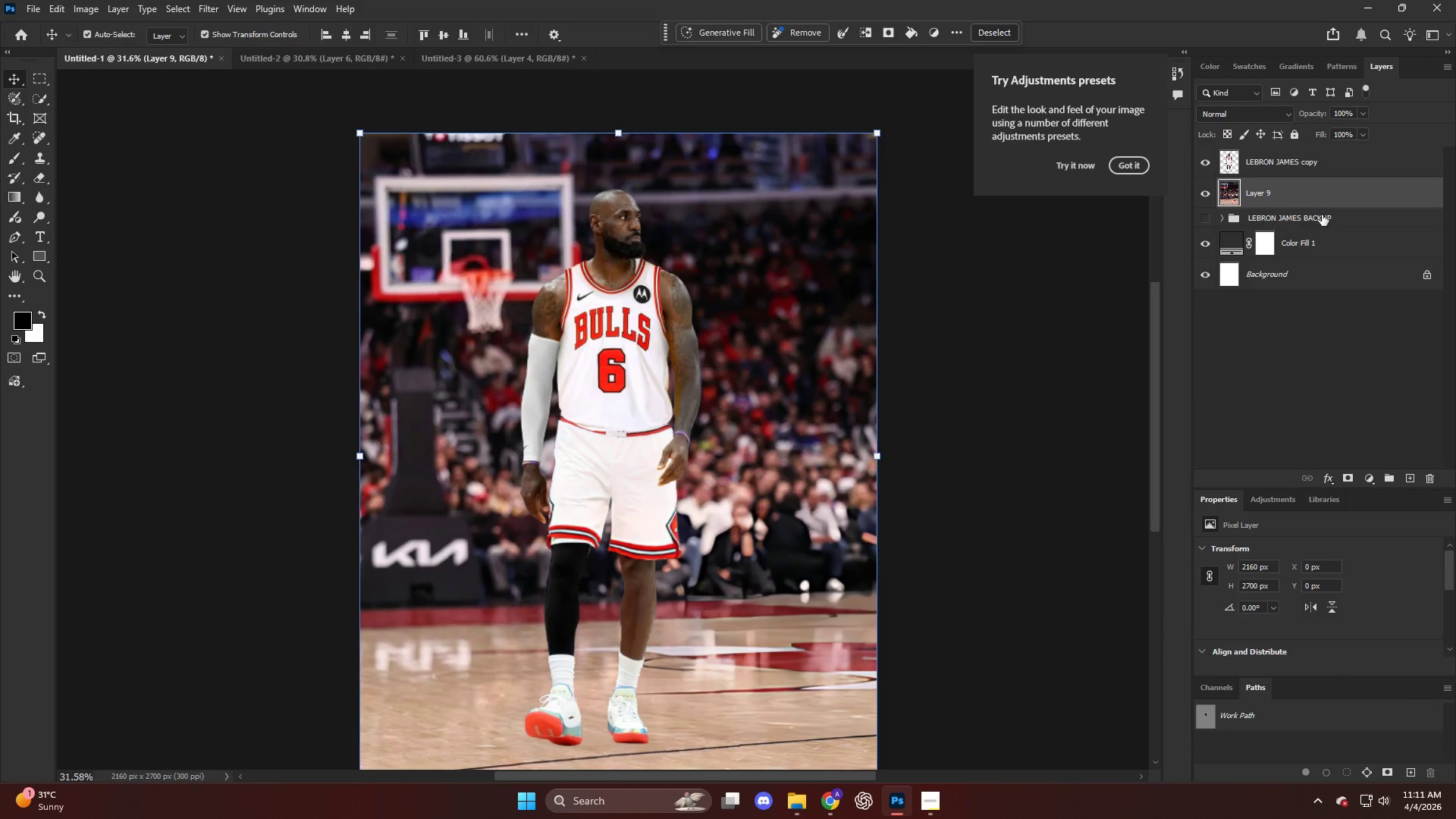 
left_click([1370, 479])
 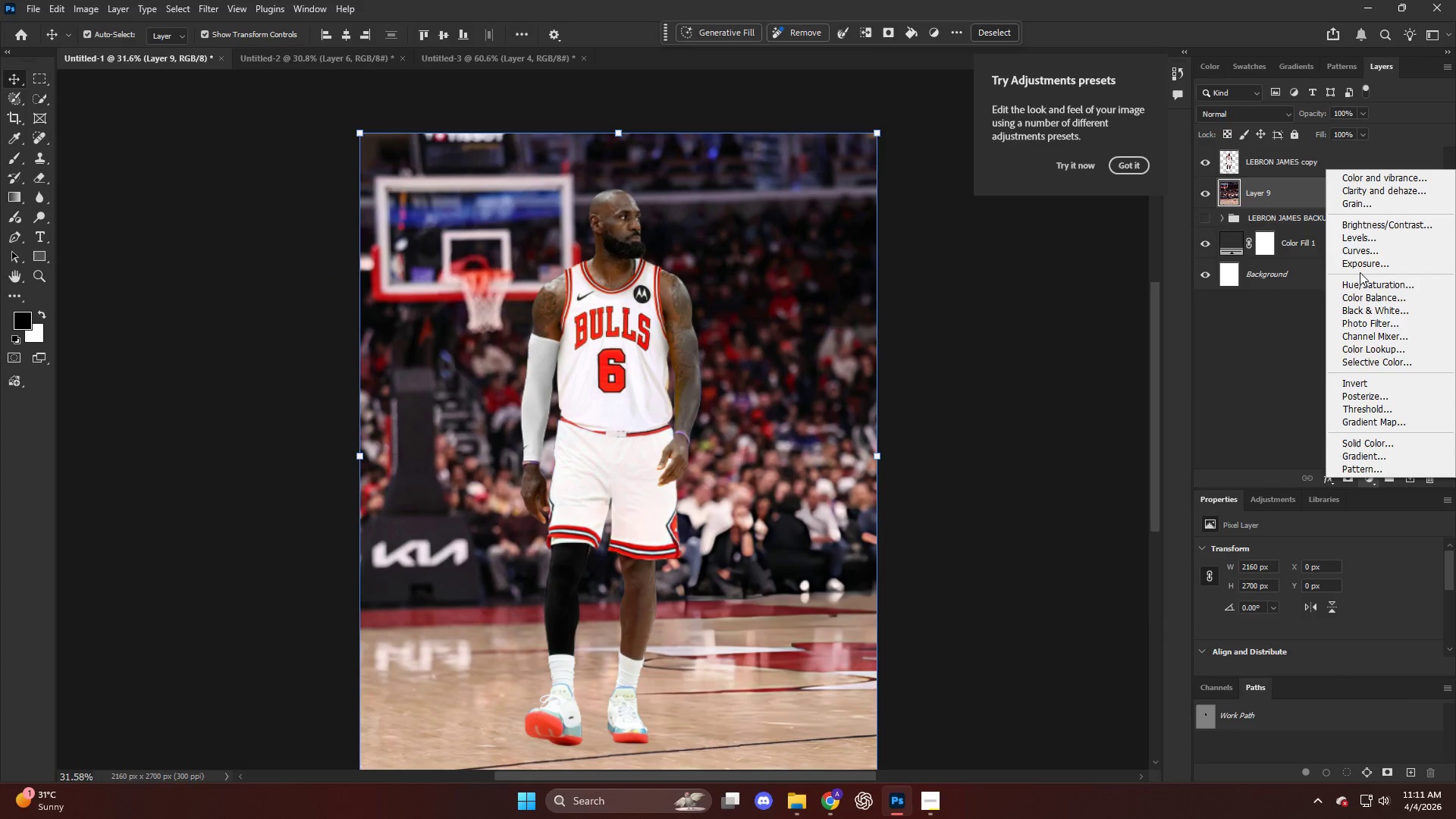 
left_click([1359, 265])
 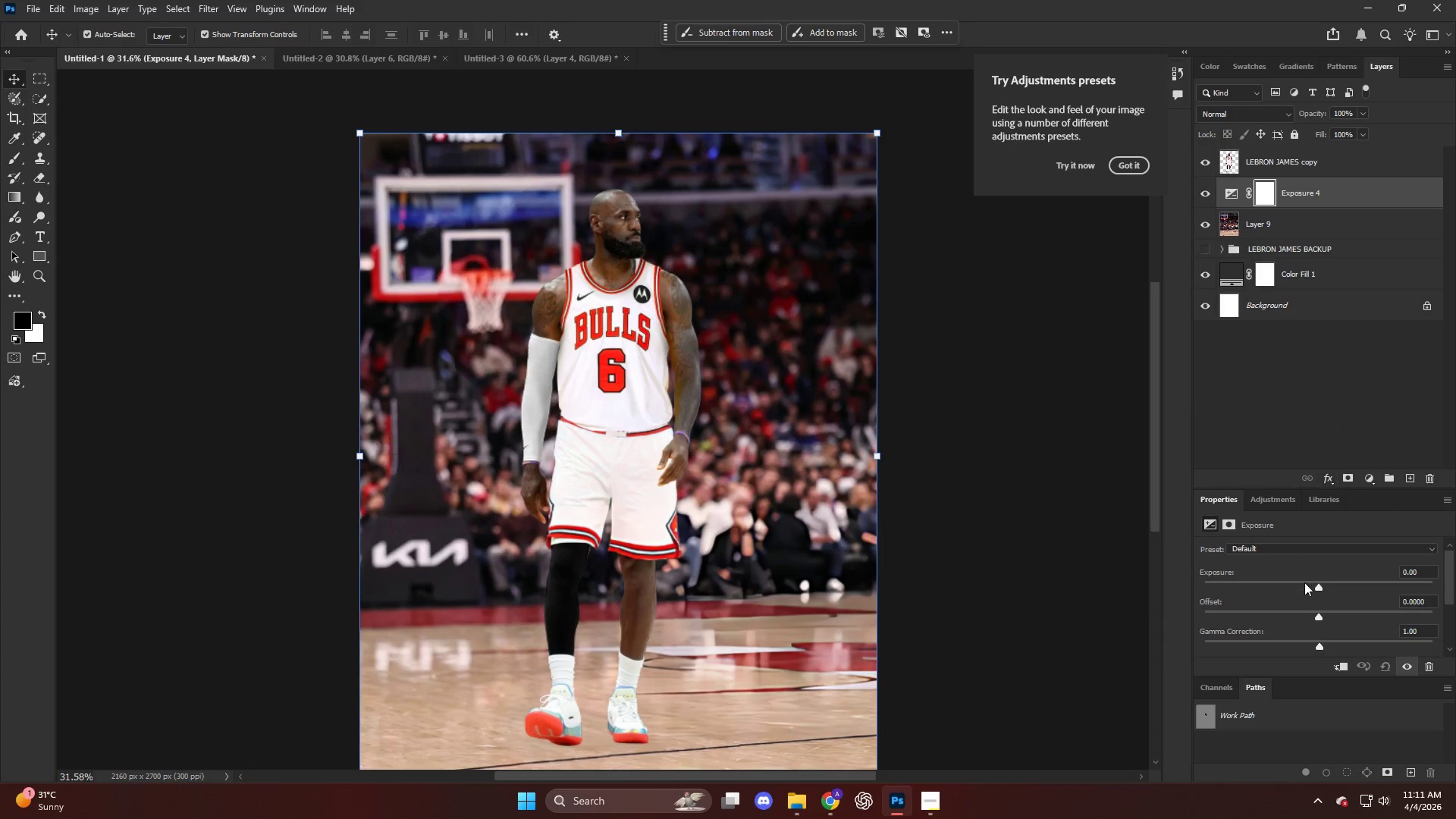 
left_click_drag(start_coordinate=[1311, 582], to_coordinate=[1266, 579])
 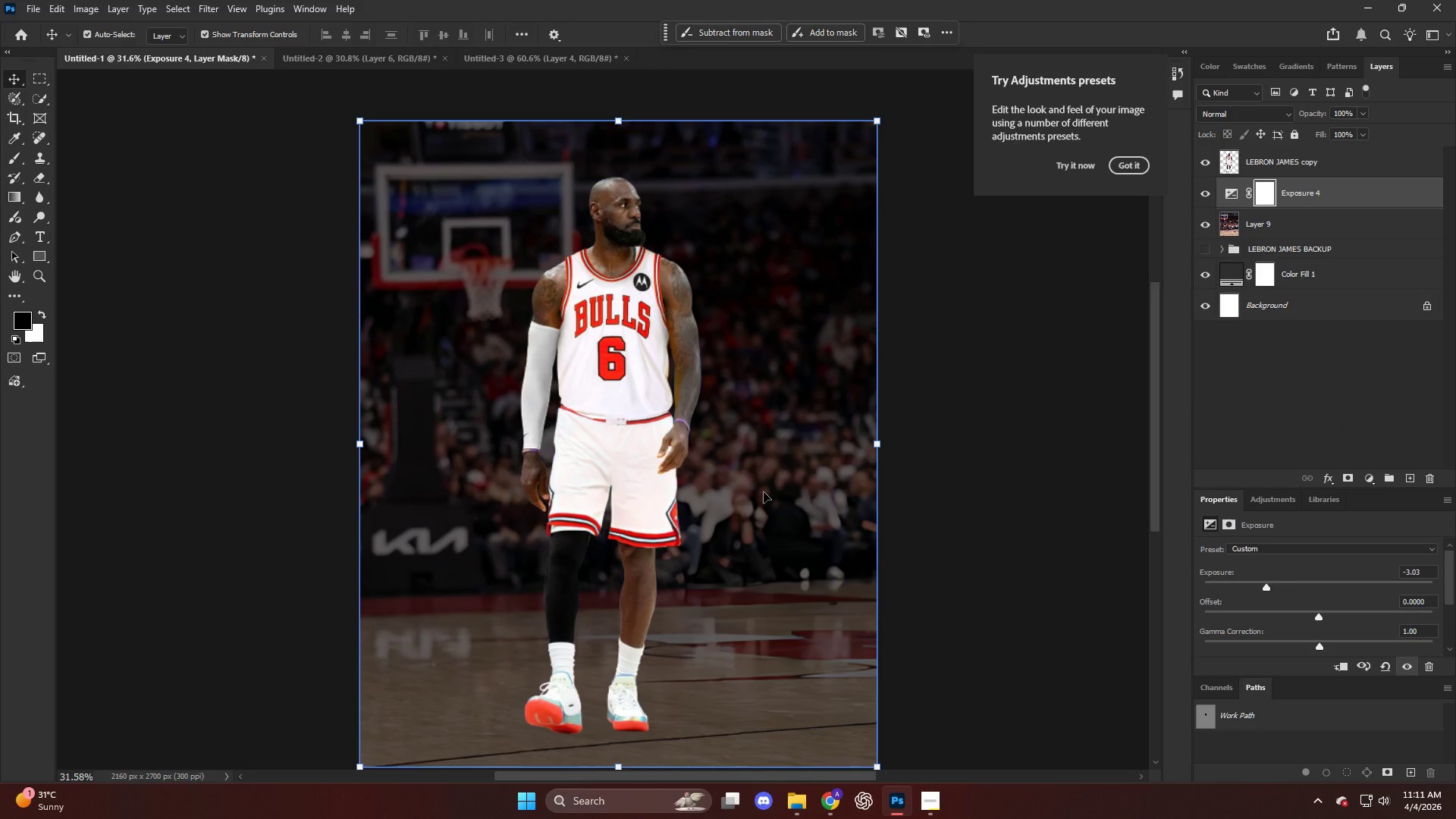 
scroll: coordinate [760, 490], scroll_direction: down, amount: 7.0
 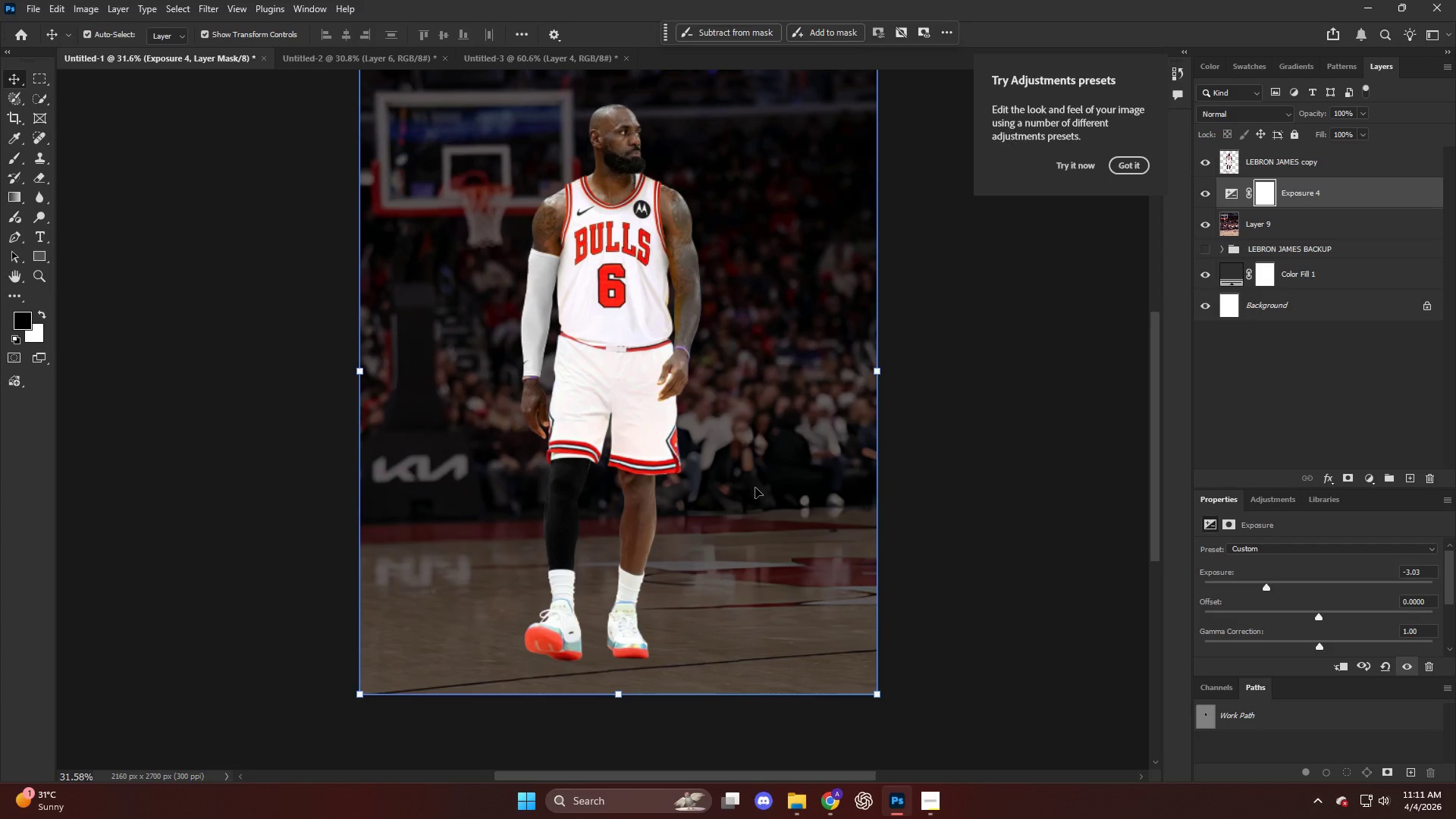 
key(Control+I)
 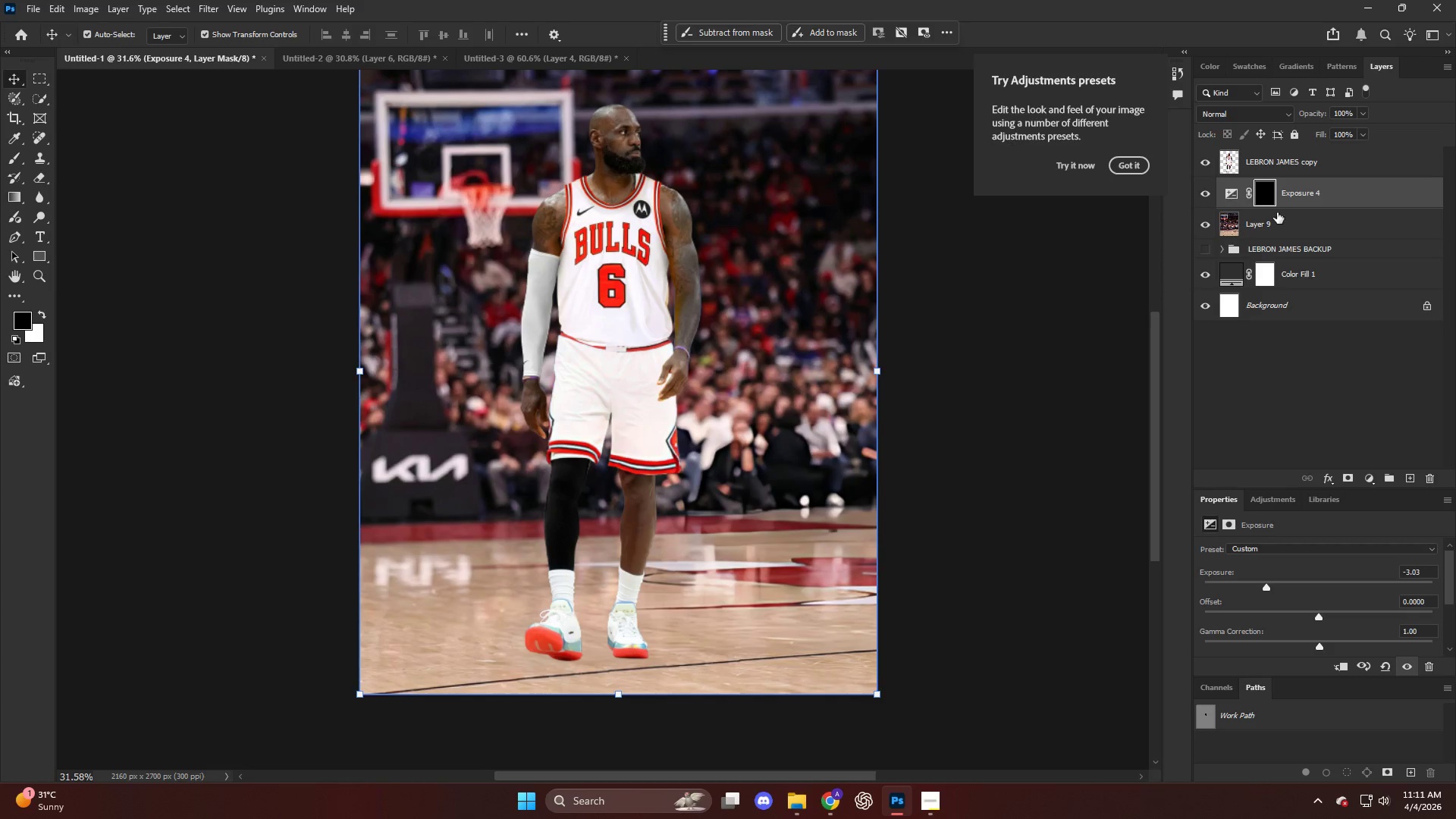 
left_click([1309, 204])
 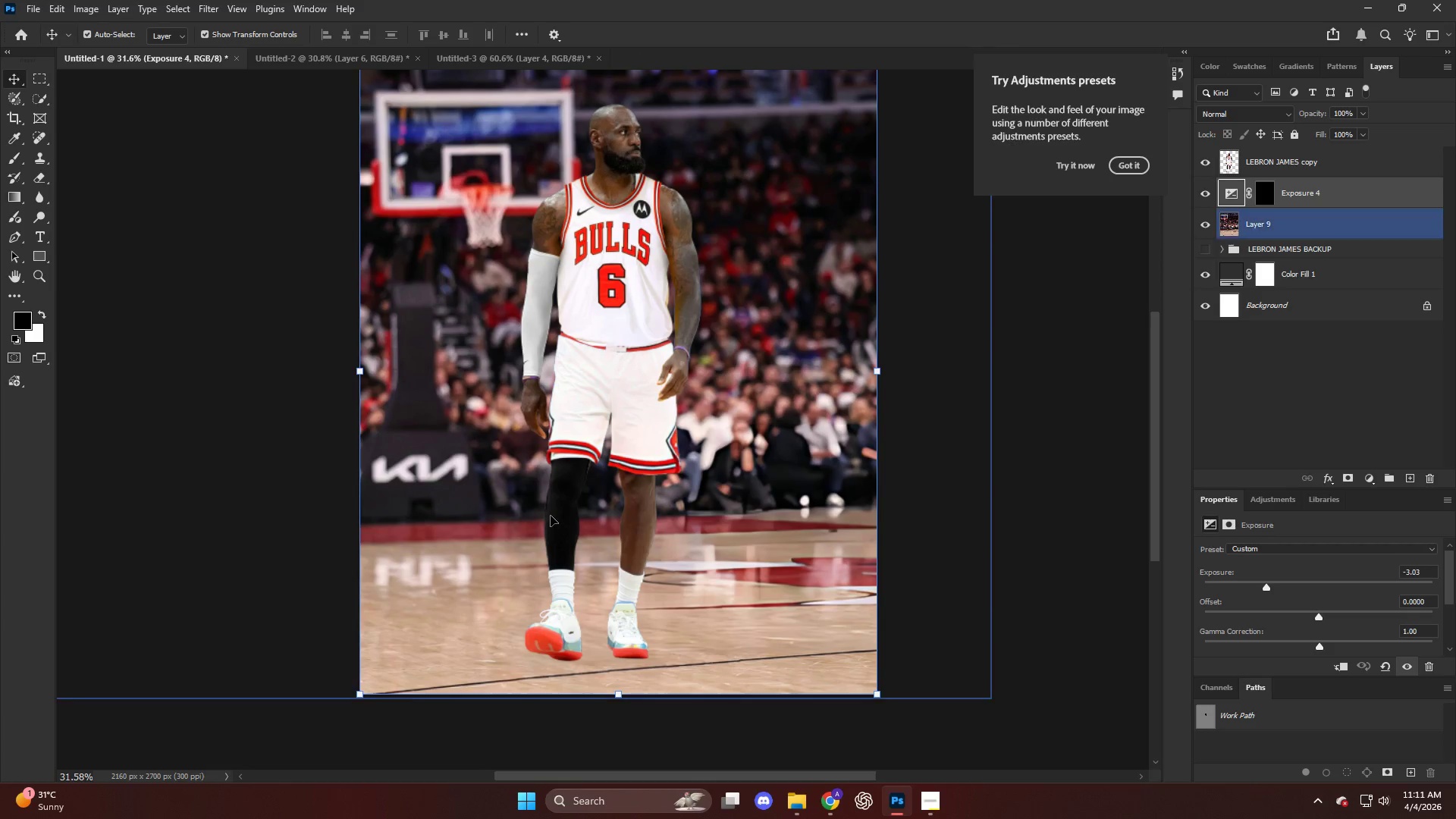 
key(NumpadEnter)
 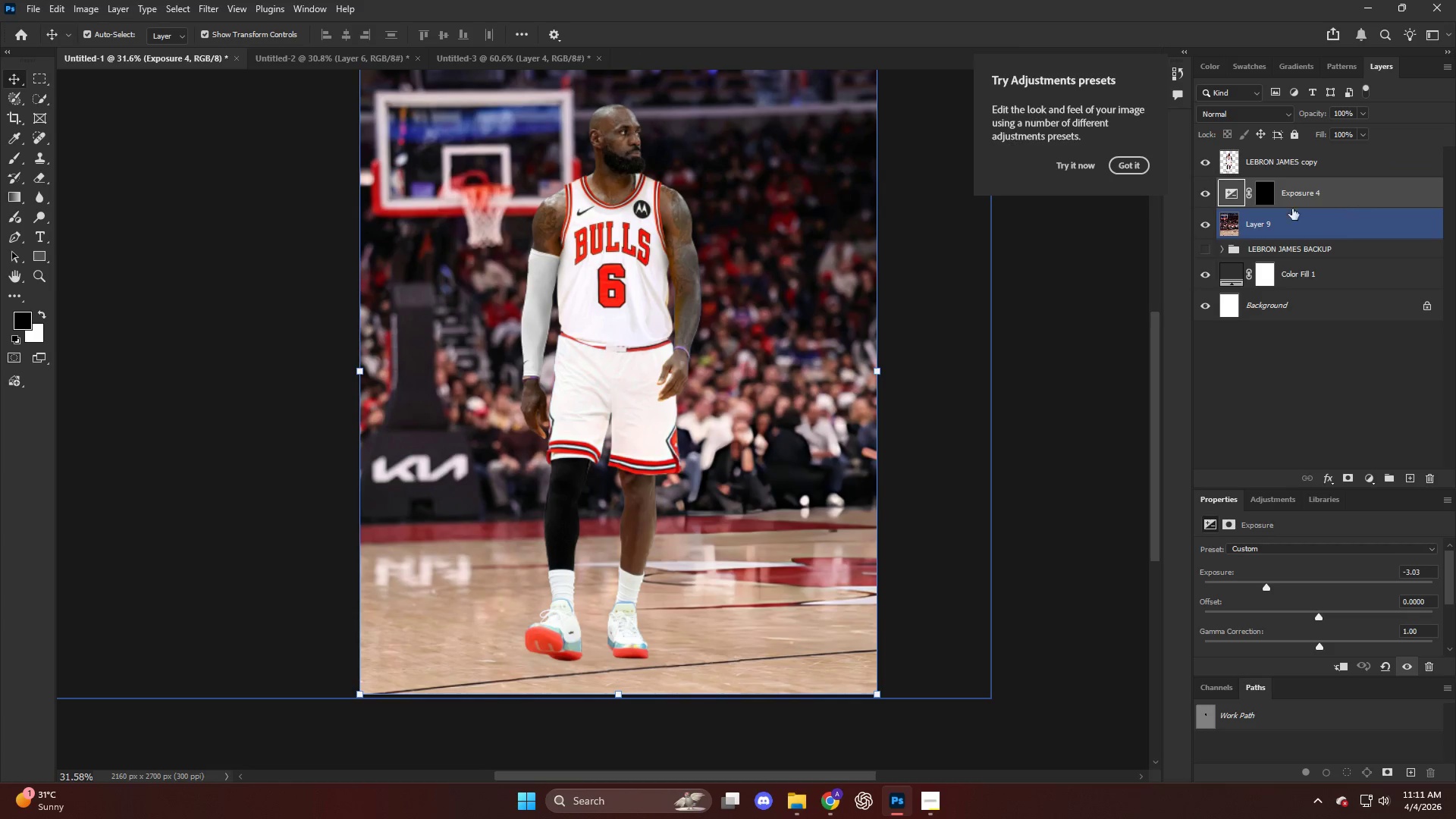 
double_click([1268, 198])
 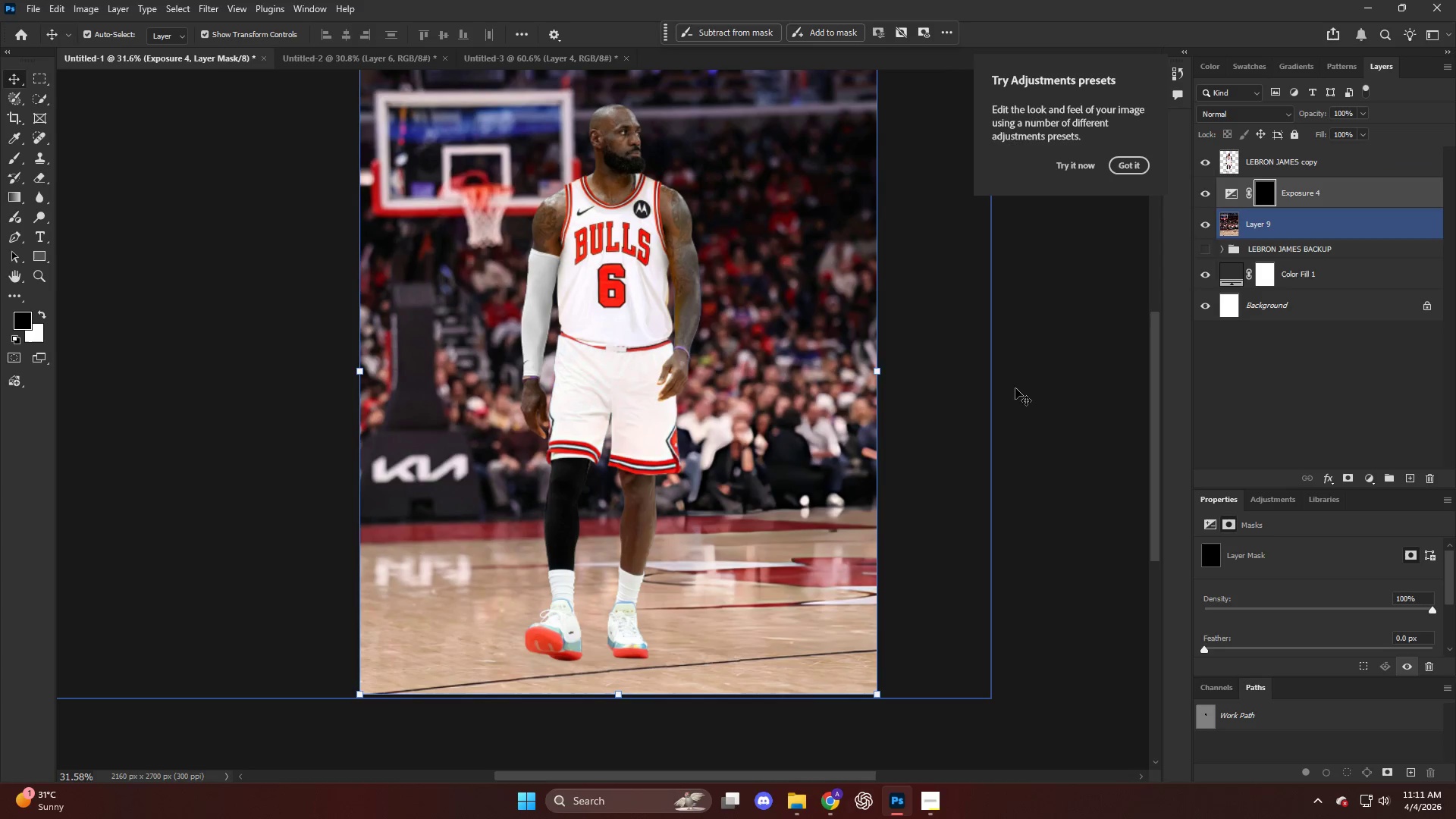 
hold_key(key=AltLeft, duration=1.05)
scroll: coordinate [621, 569], scroll_direction: up, amount: 14.0
 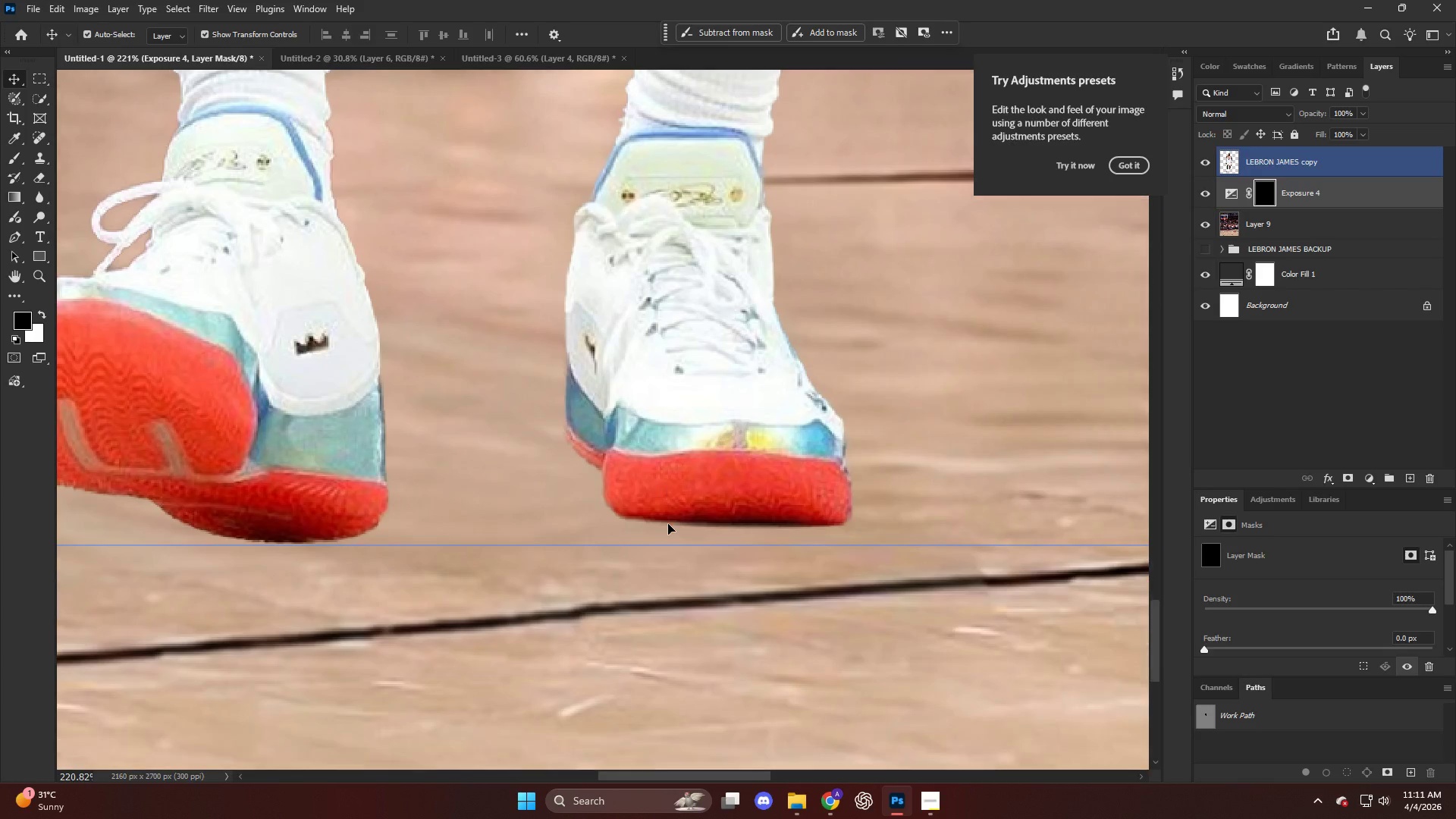 
key(B)
 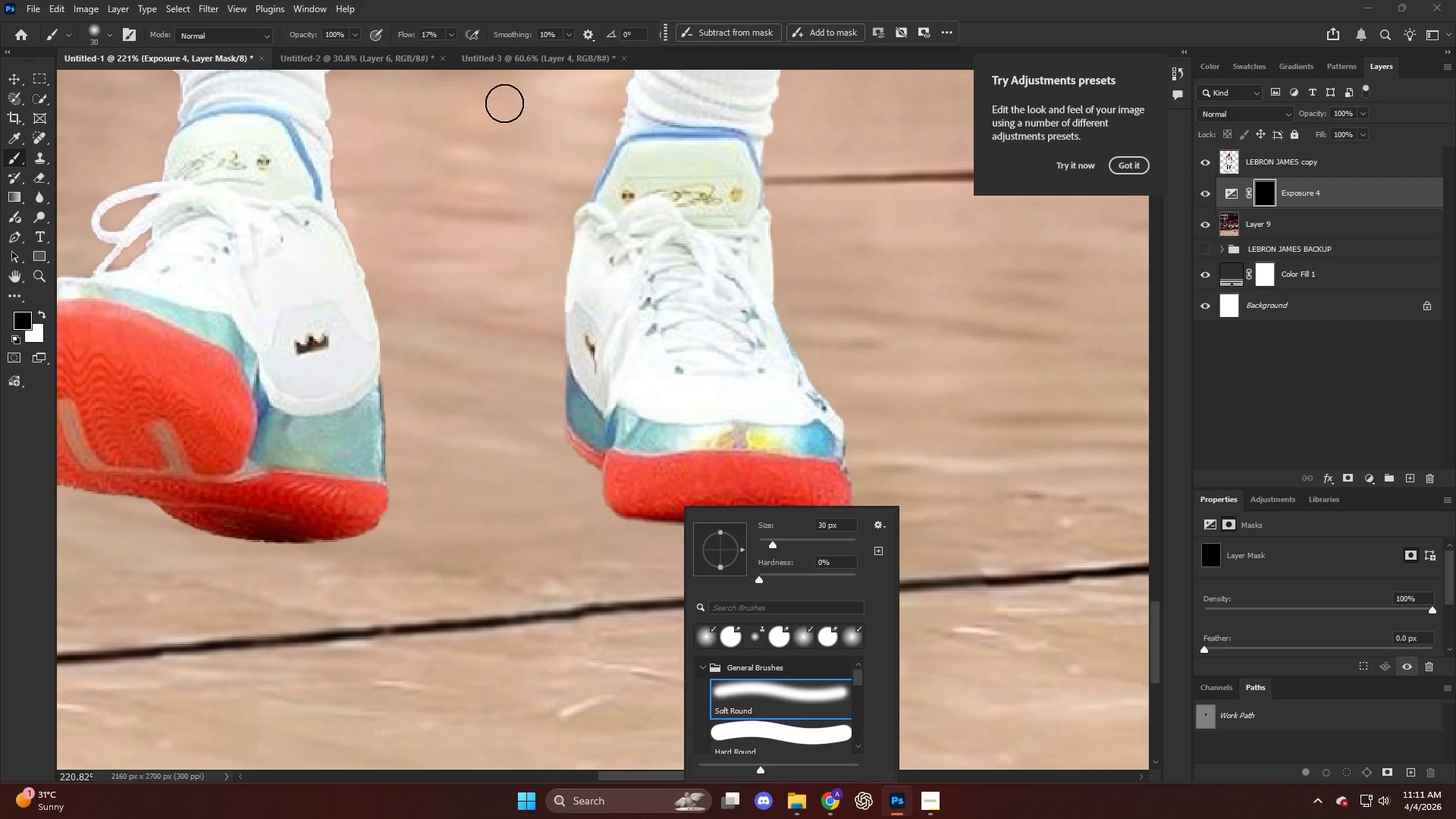 
scroll: coordinate [668, 524], scroll_direction: down, amount: 3.0
 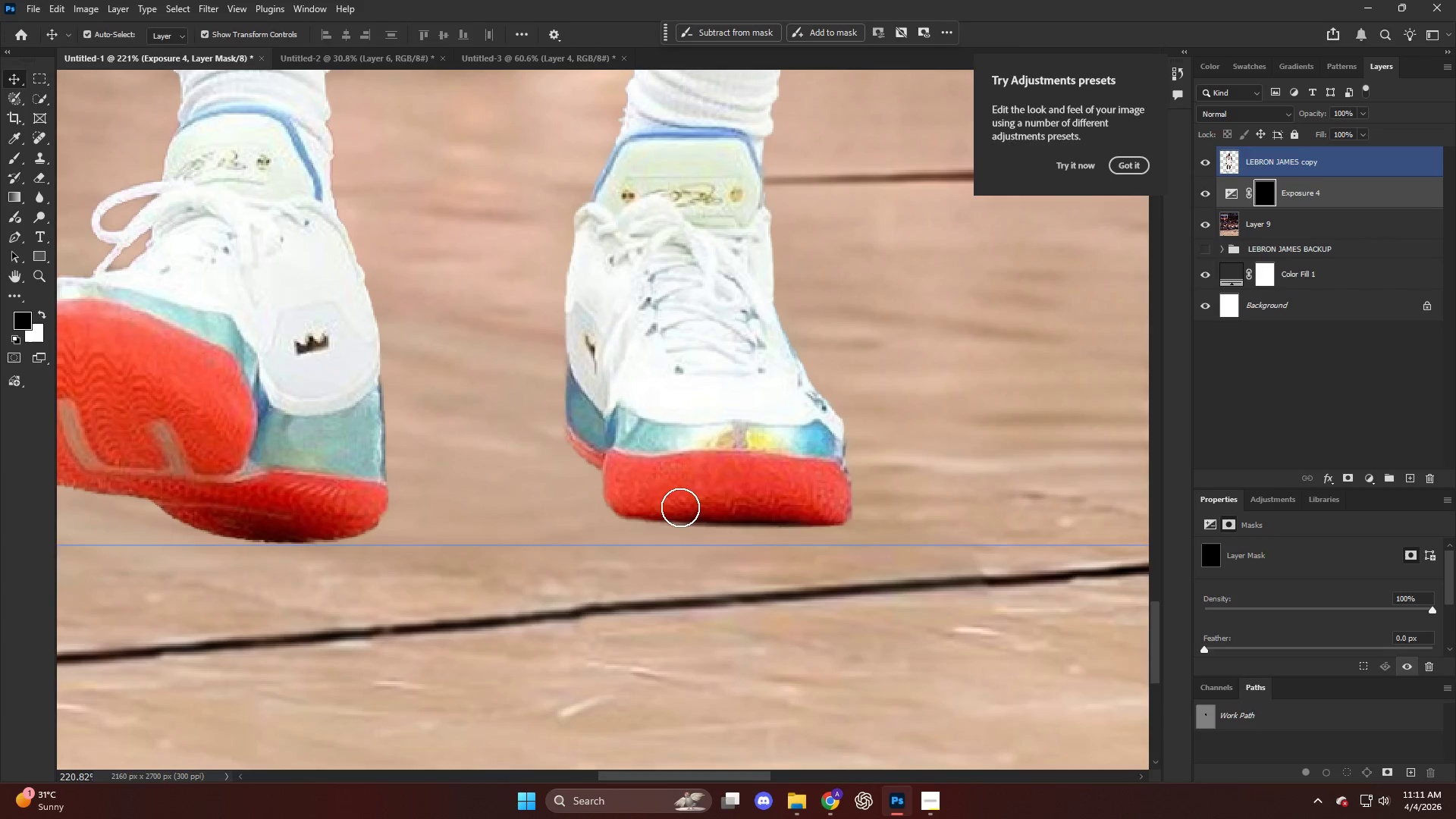 
key(Alt+AltLeft)
 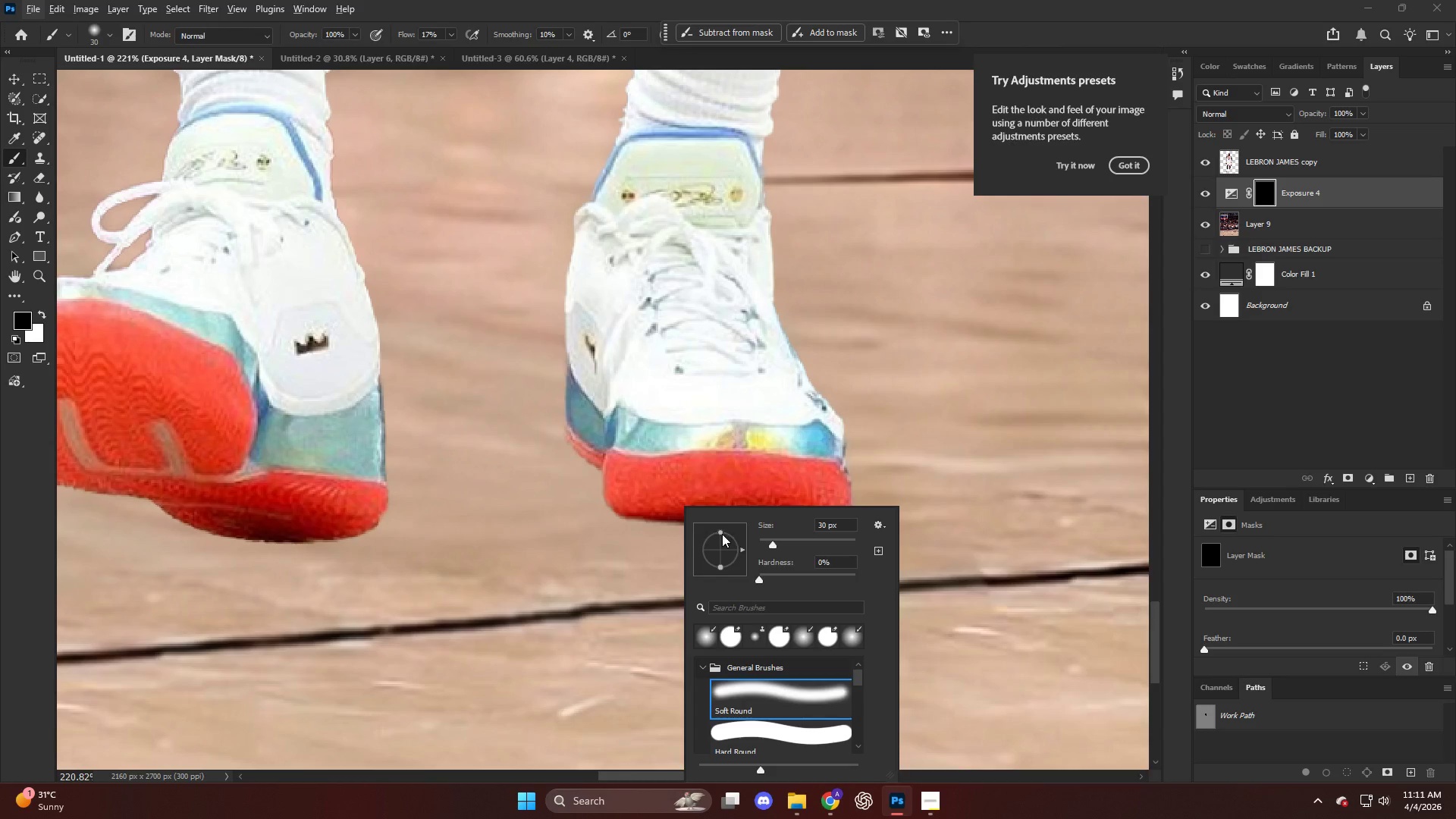 
left_click([722, 534])
 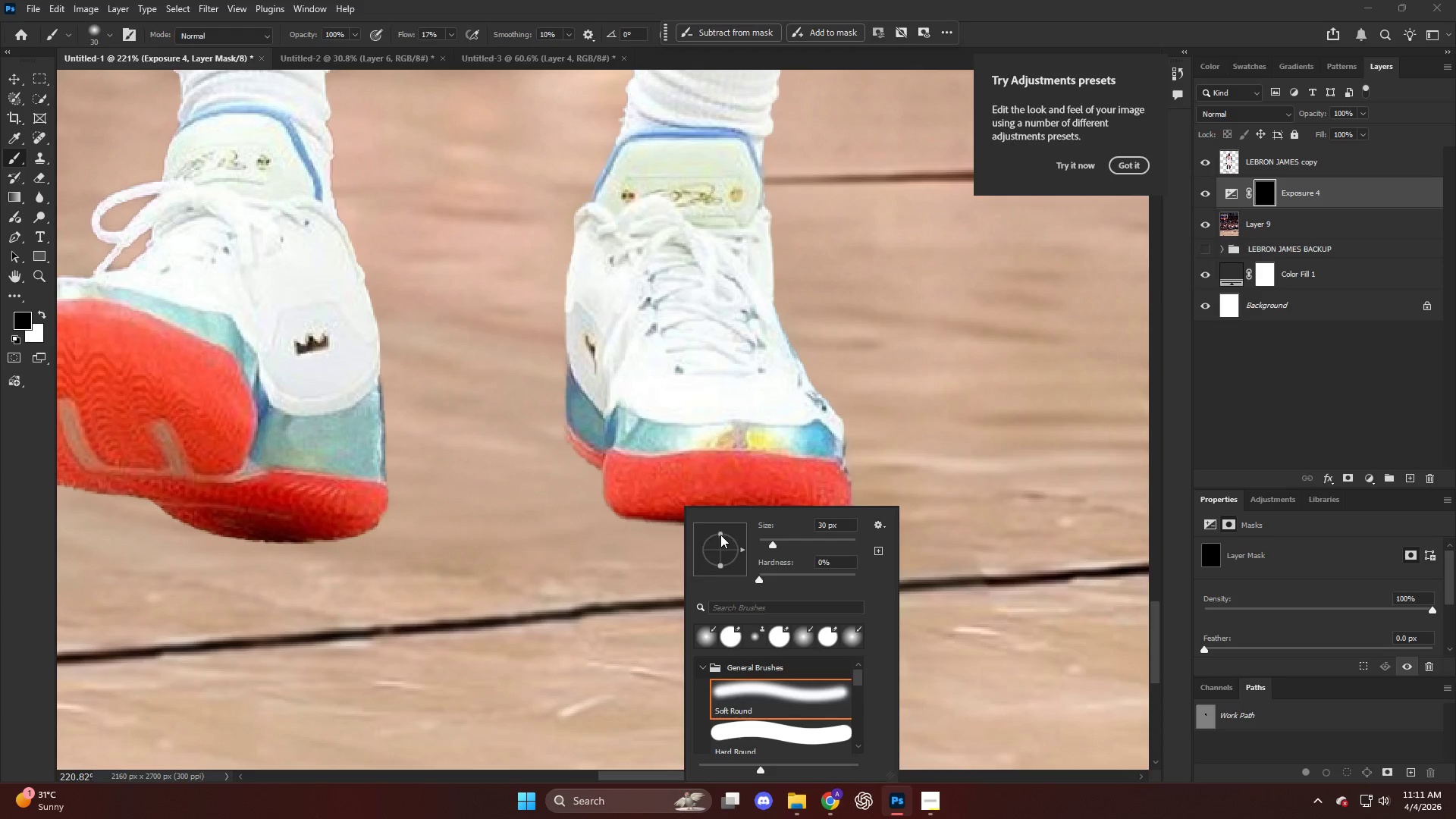 
left_click_drag(start_coordinate=[720, 534], to_coordinate=[724, 548])
 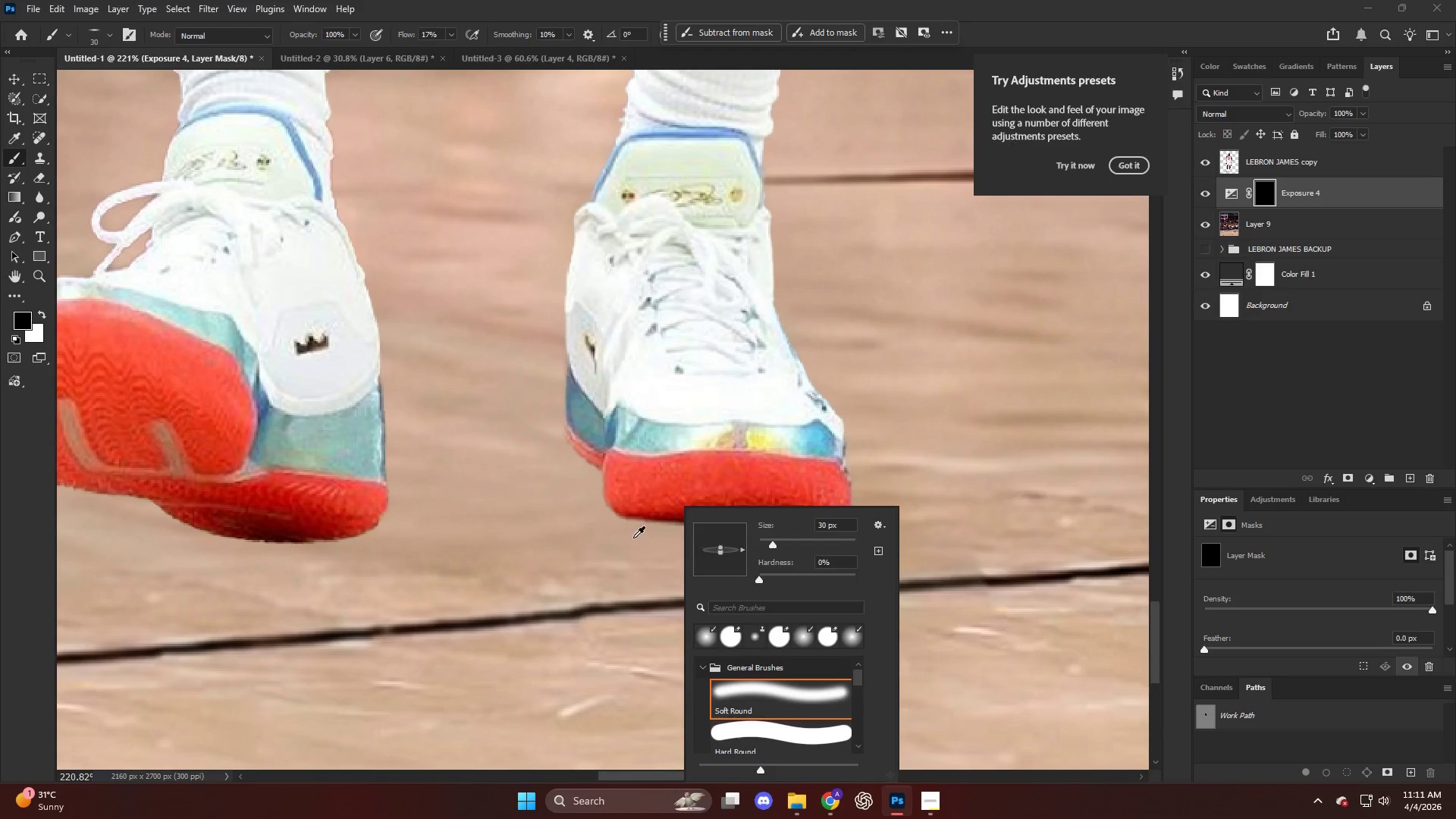 
hold_key(key=AltLeft, duration=0.67)
 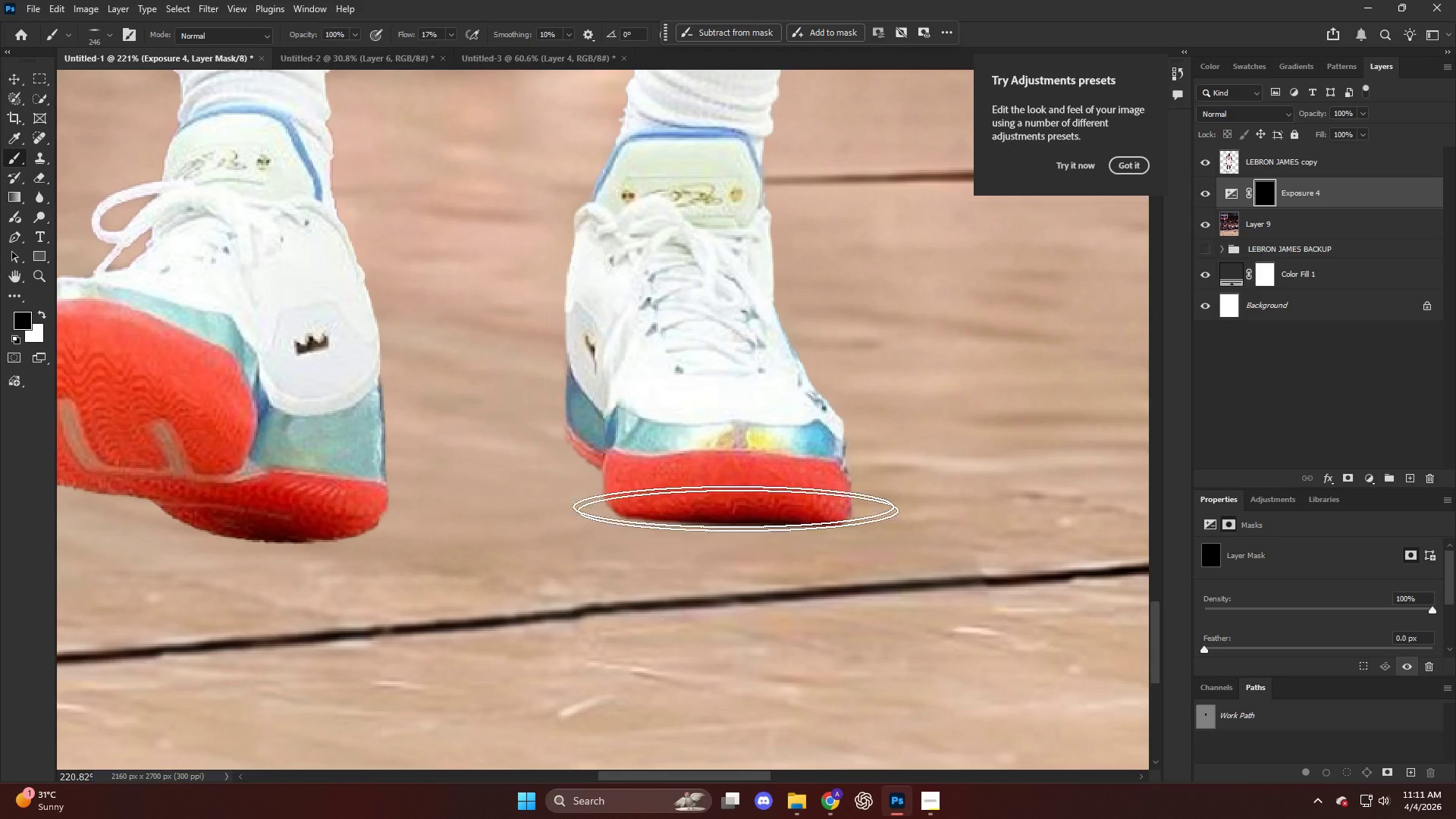 
hold_key(key=AltLeft, duration=1.67)
scroll: coordinate [734, 560], scroll_direction: up, amount: 9.0
 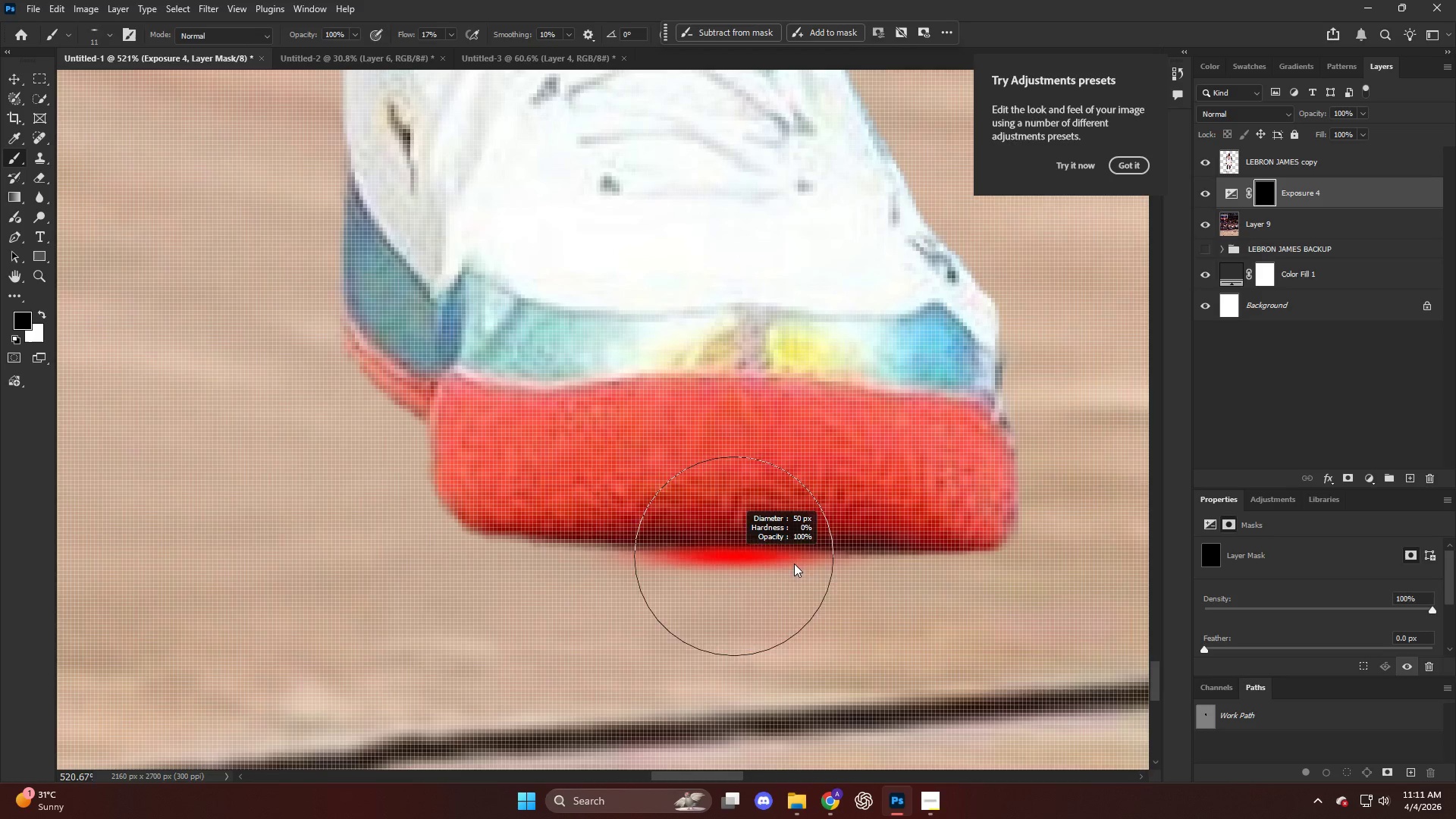 
left_click_drag(start_coordinate=[764, 560], to_coordinate=[763, 553])
 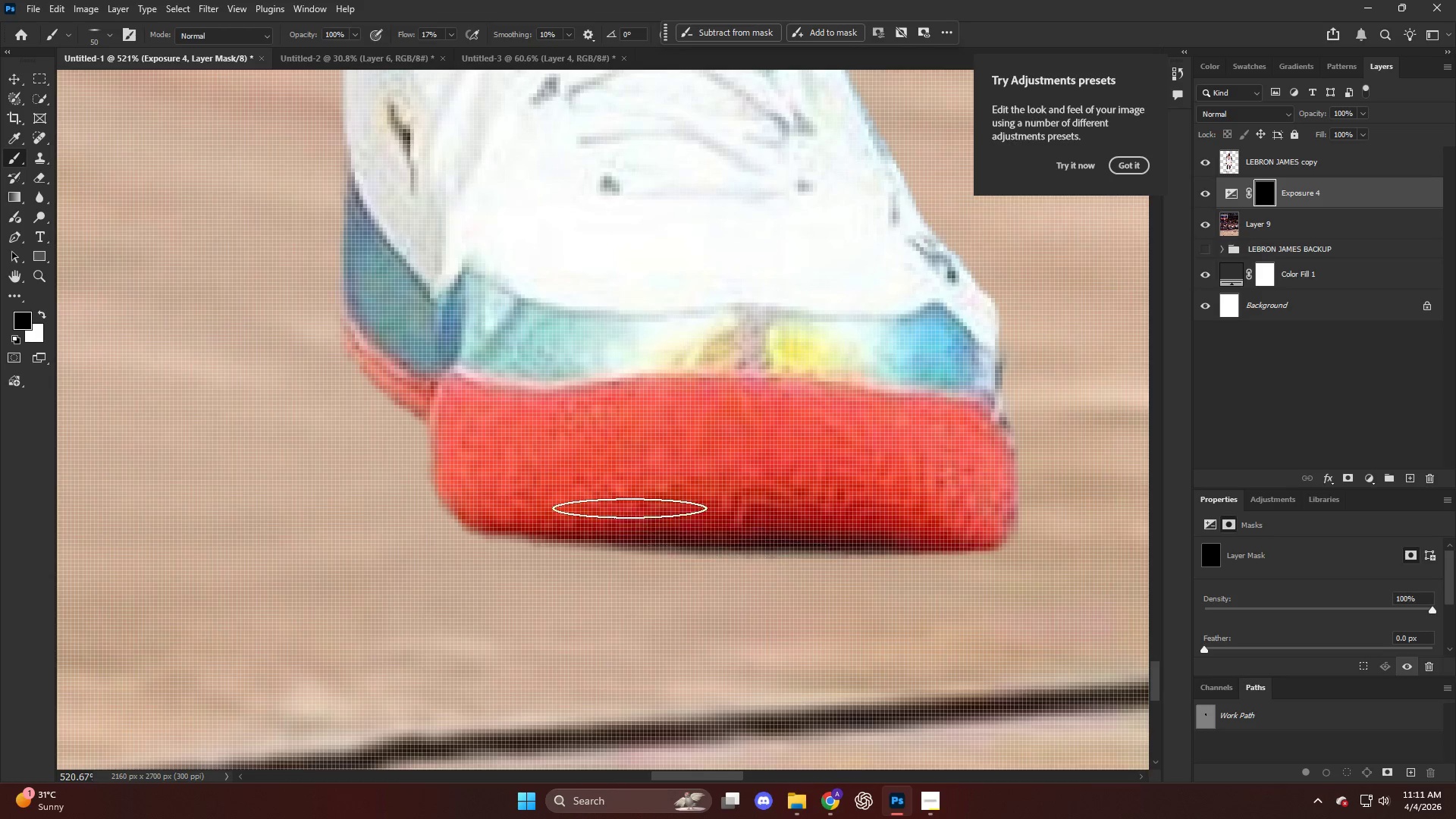 
hold_key(key=AltLeft, duration=0.53)
scroll: coordinate [626, 502], scroll_direction: up, amount: 3.0
 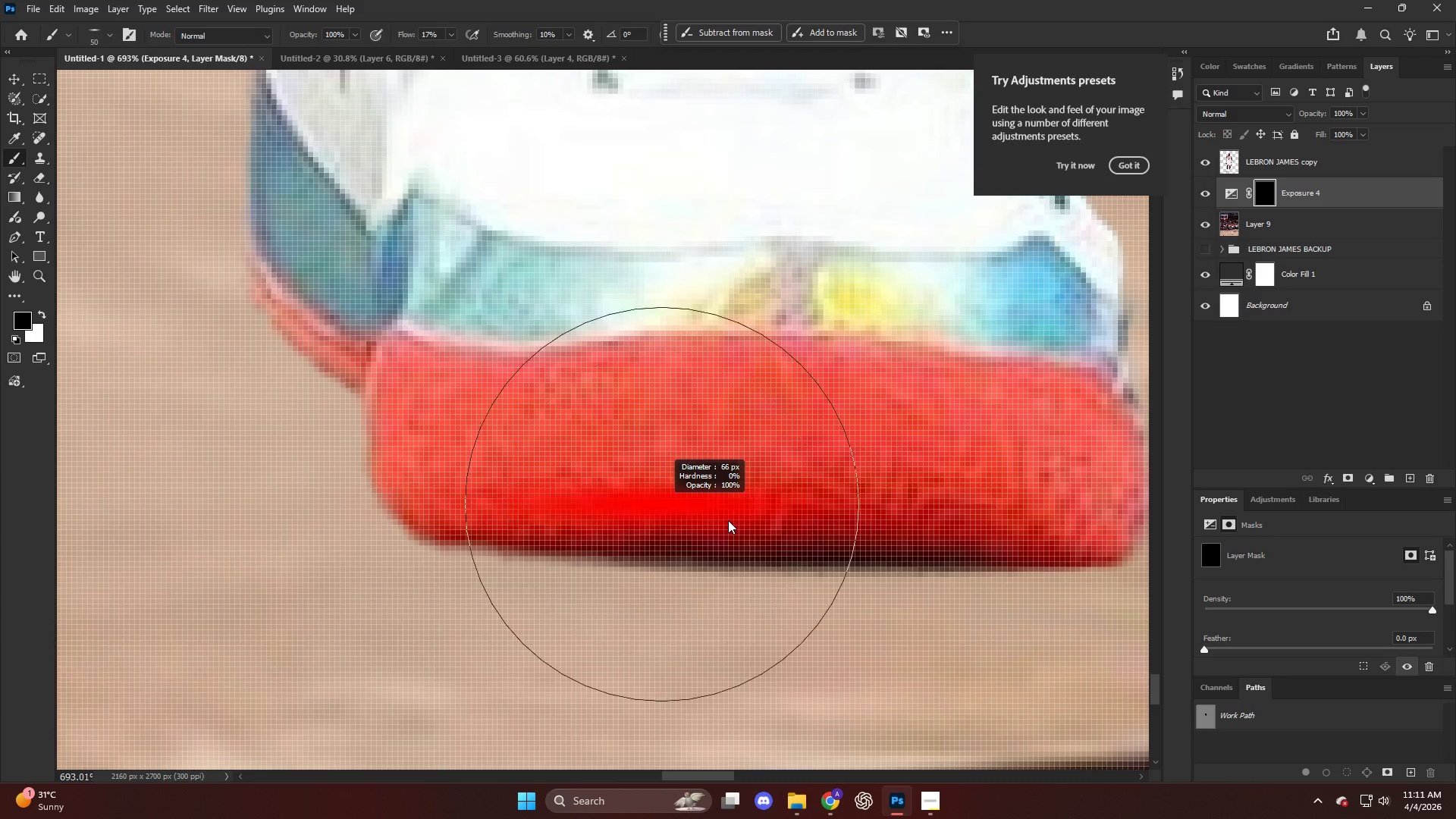 
key(X)
 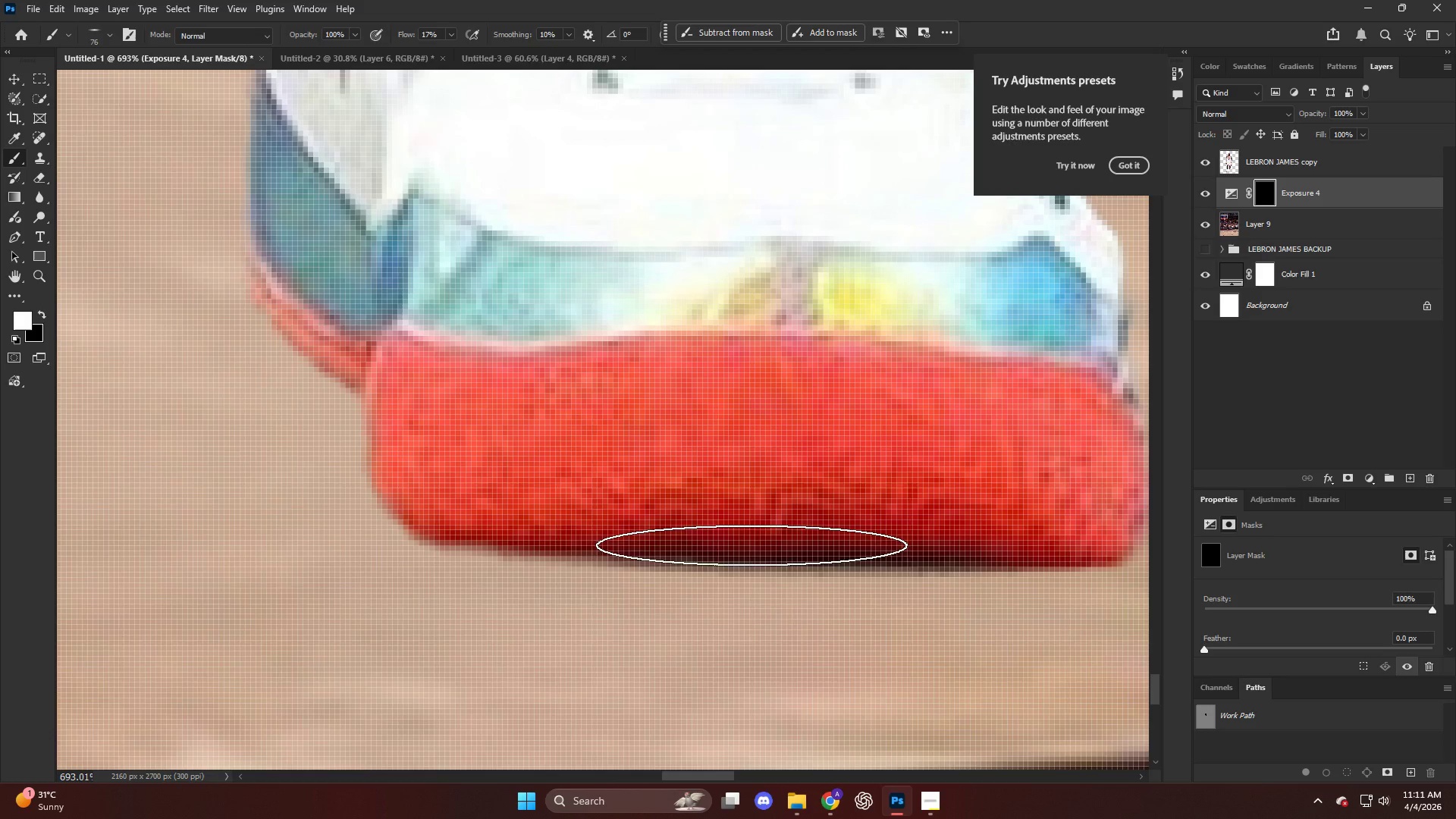 
left_click_drag(start_coordinate=[755, 545], to_coordinate=[848, 551])
 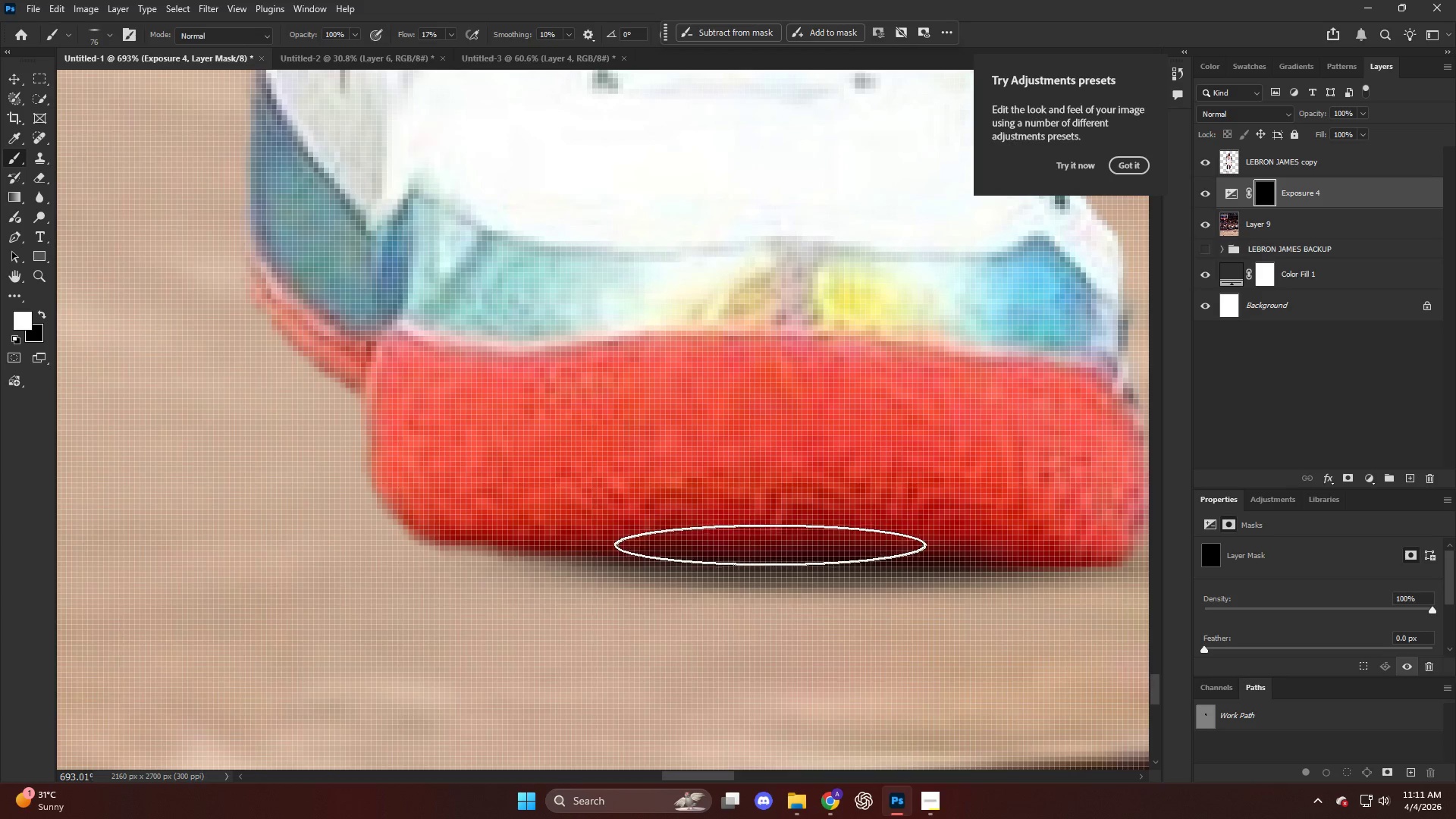 
left_click_drag(start_coordinate=[738, 542], to_coordinate=[617, 541])
 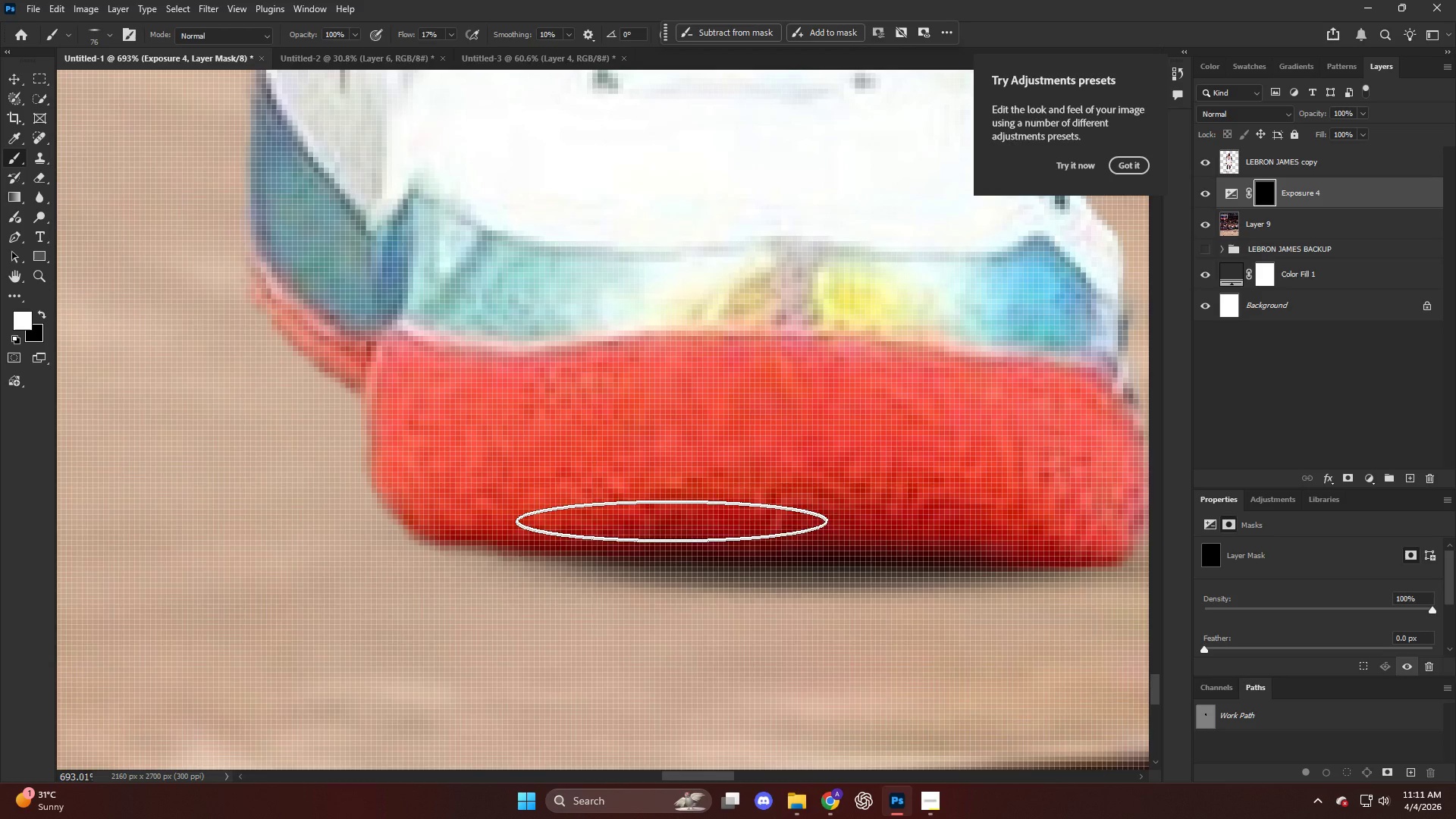 
hold_key(key=AltLeft, duration=1.11)
 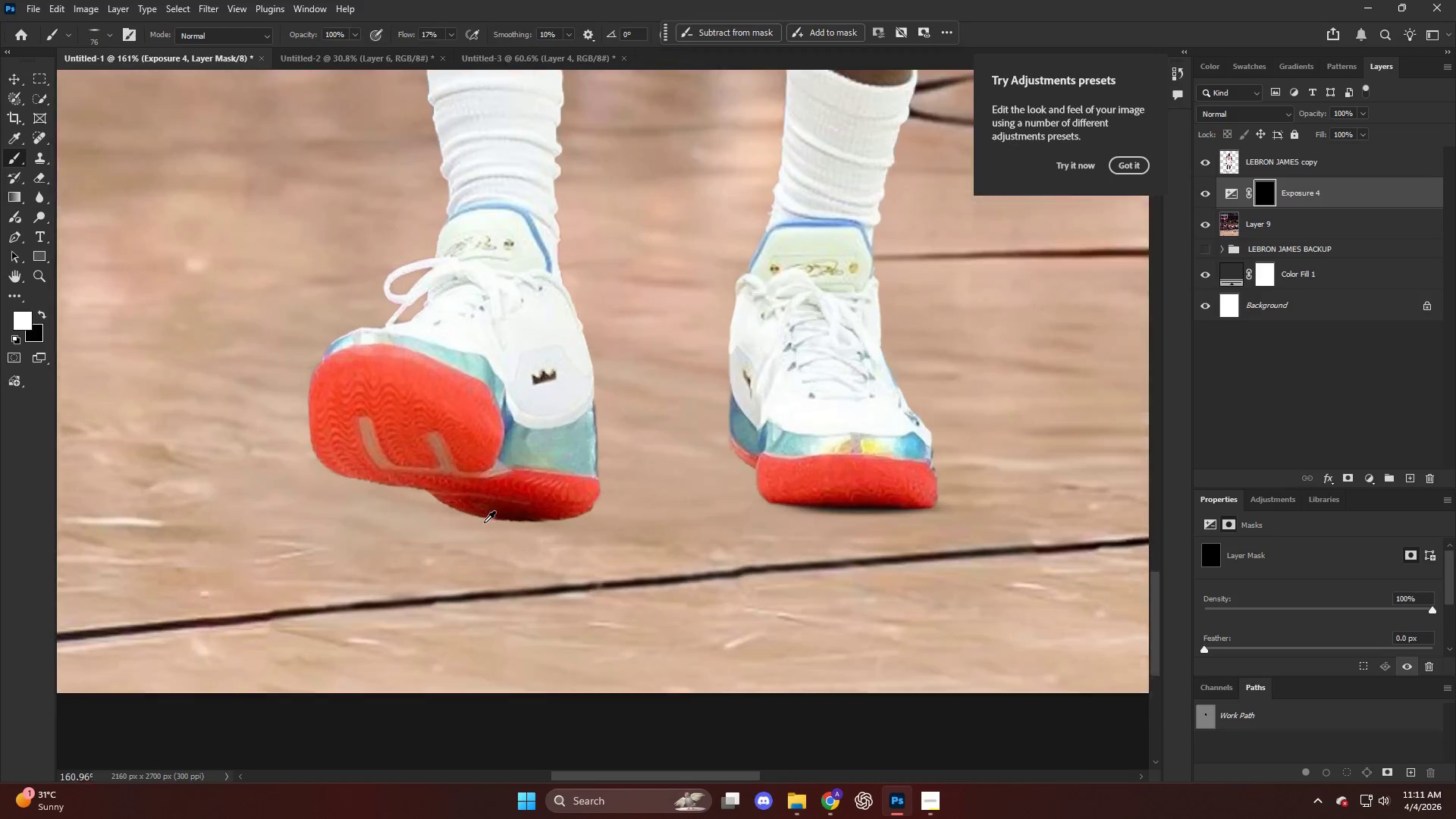 
hold_key(key=AltLeft, duration=0.97)
 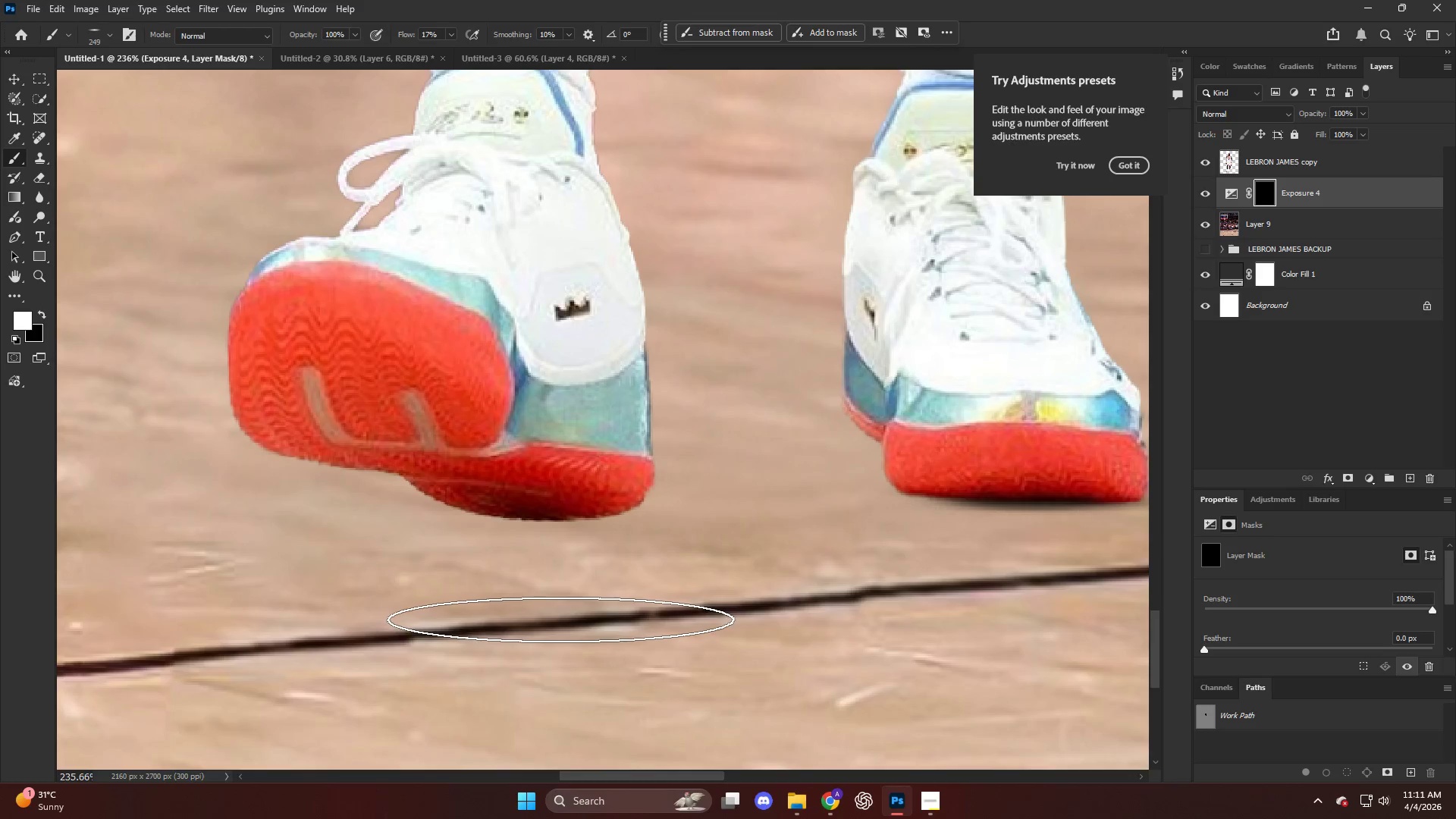 
scroll: coordinate [676, 502], scroll_direction: down, amount: 22.0
 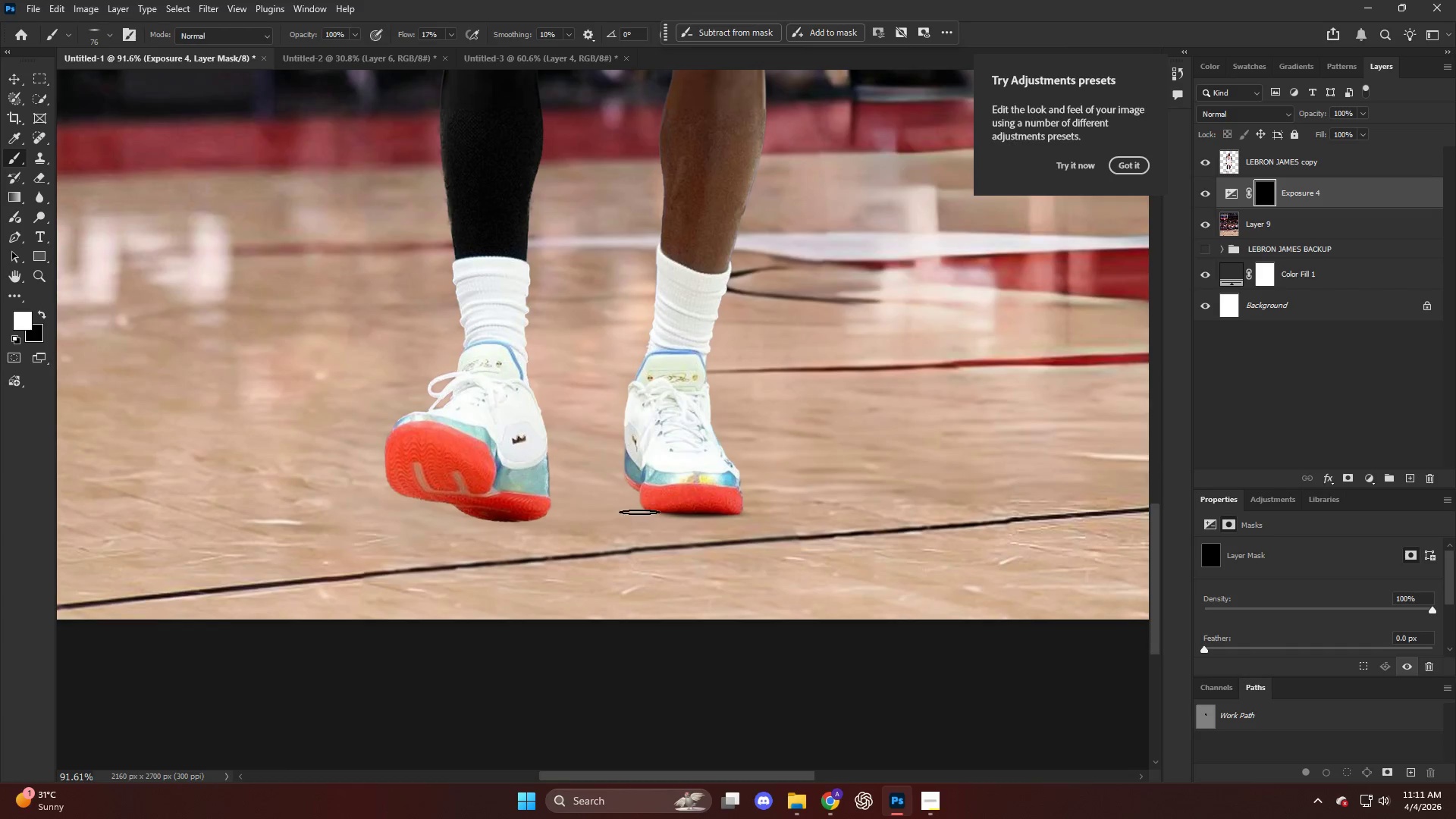 
scroll: coordinate [485, 524], scroll_direction: up, amount: 10.0
 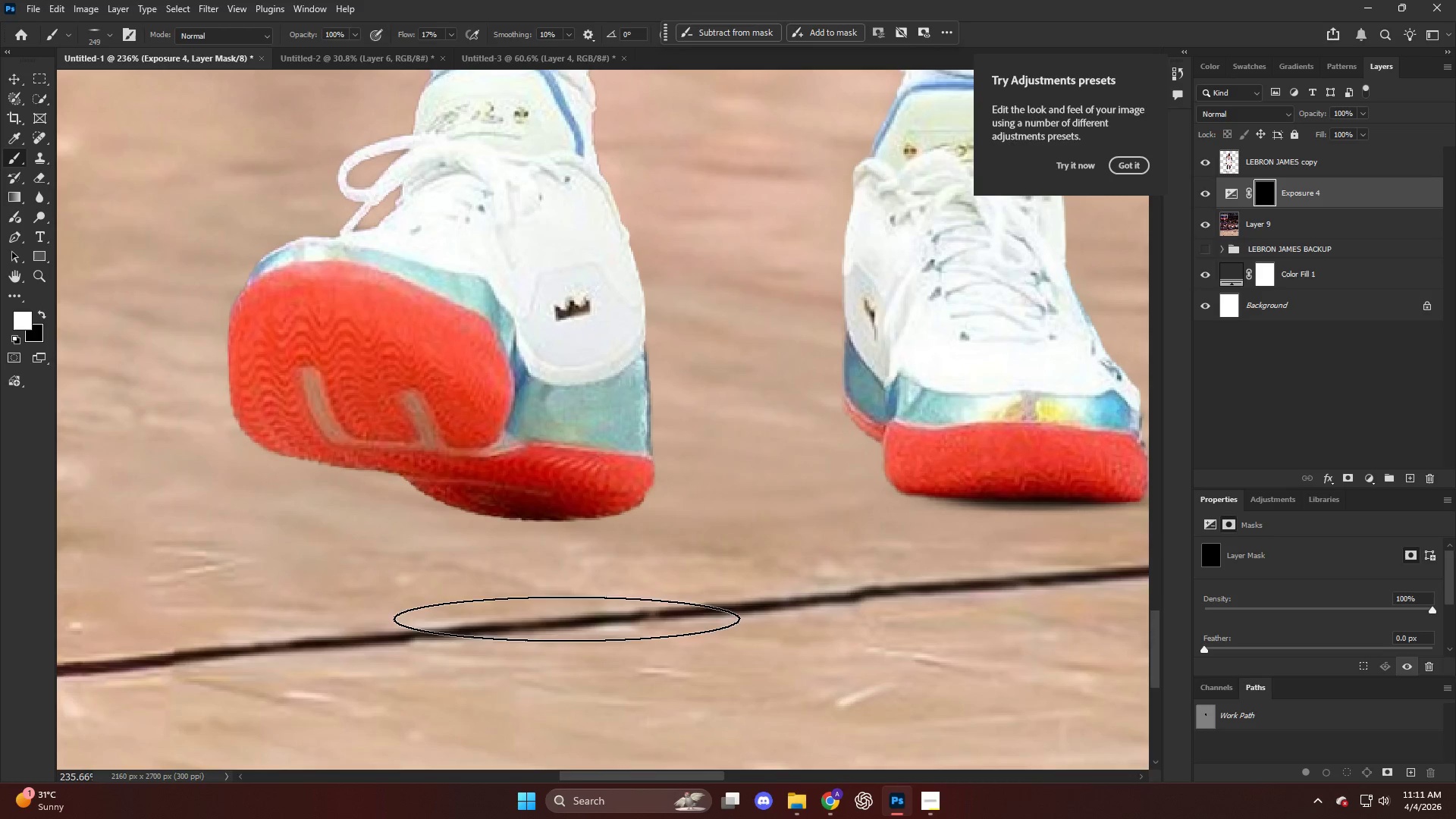 
left_click_drag(start_coordinate=[565, 619], to_coordinate=[561, 619])
 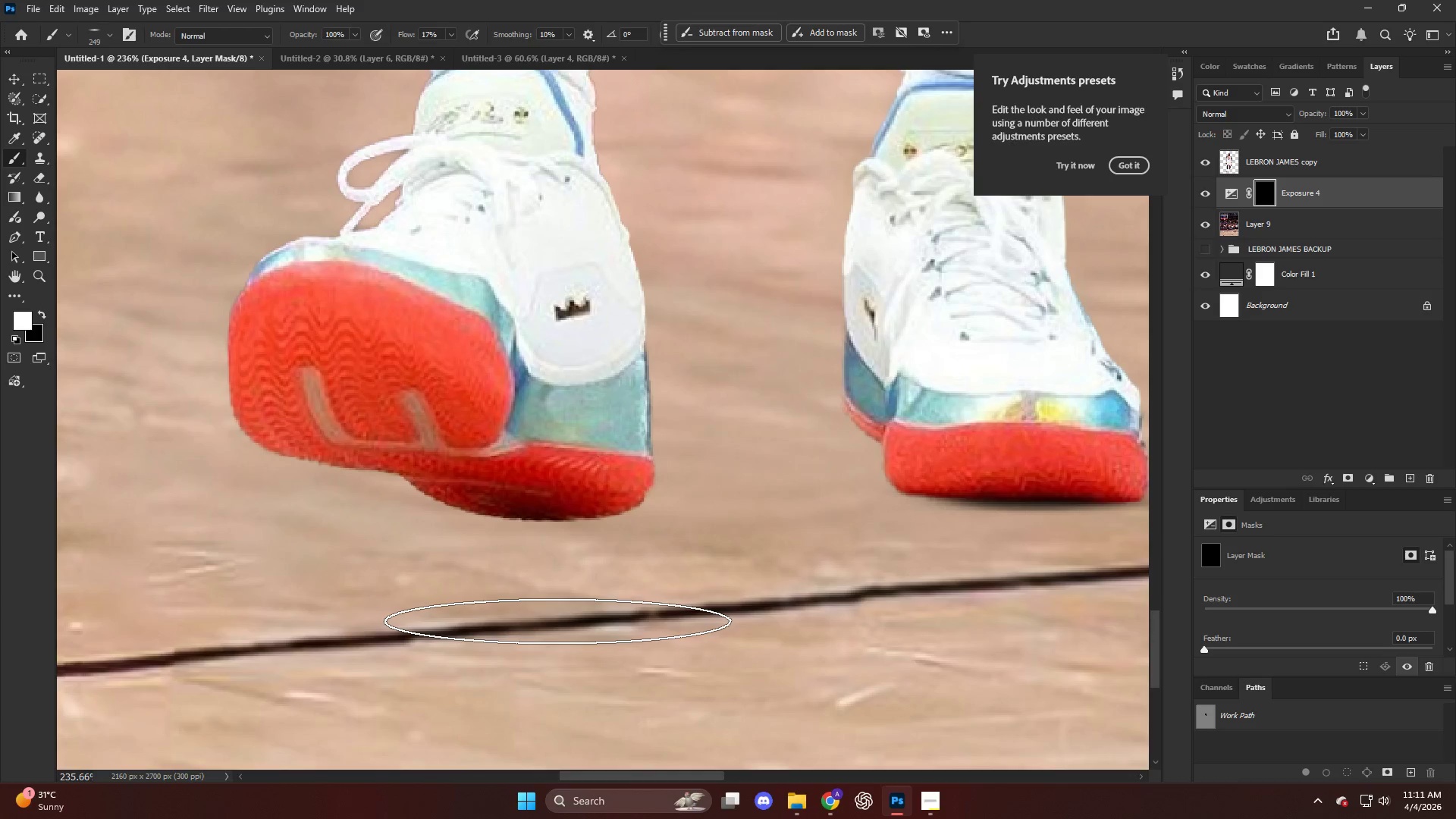 
key(Alt+AltLeft)
 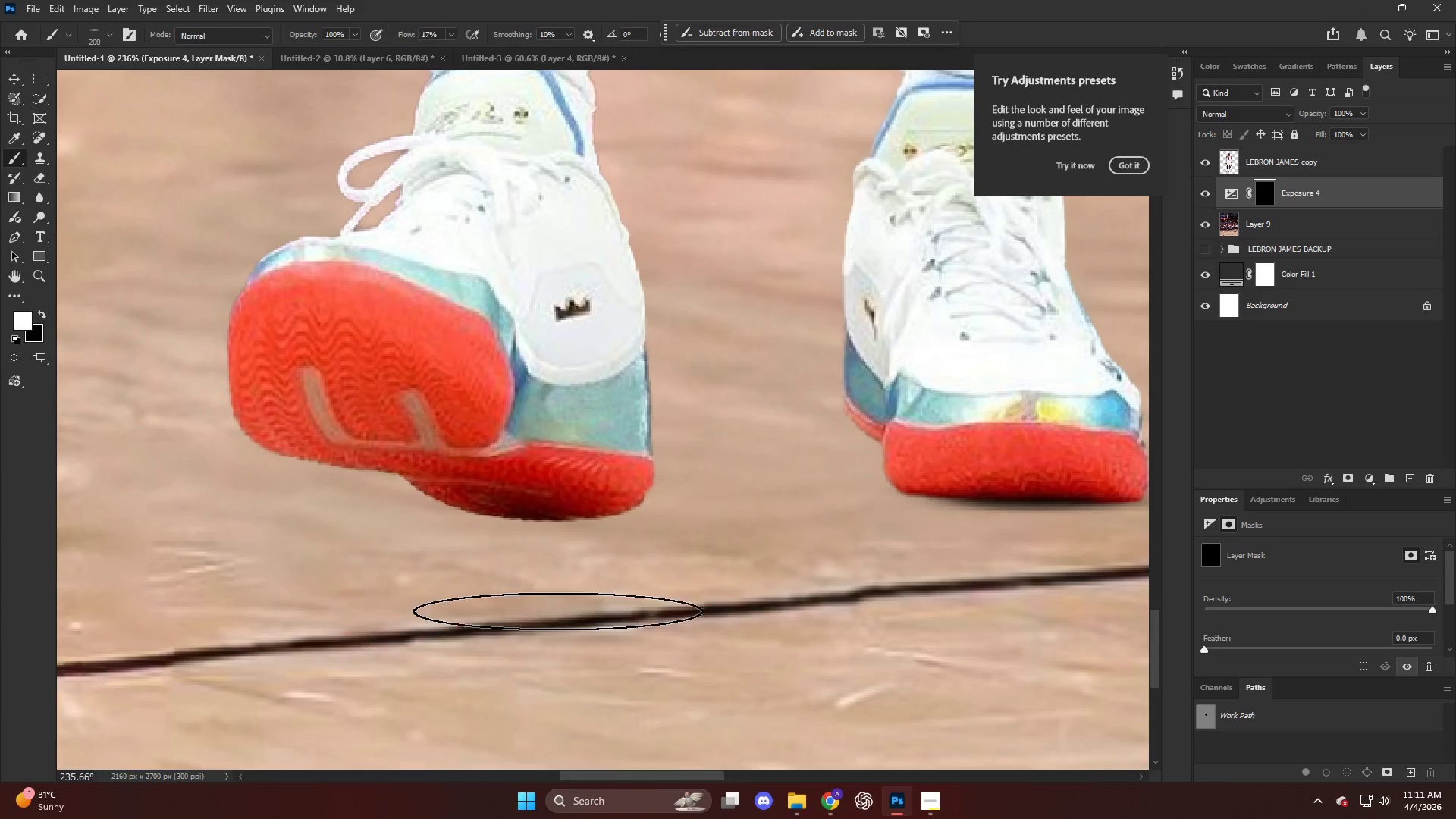 
left_click_drag(start_coordinate=[558, 611], to_coordinate=[543, 620])
 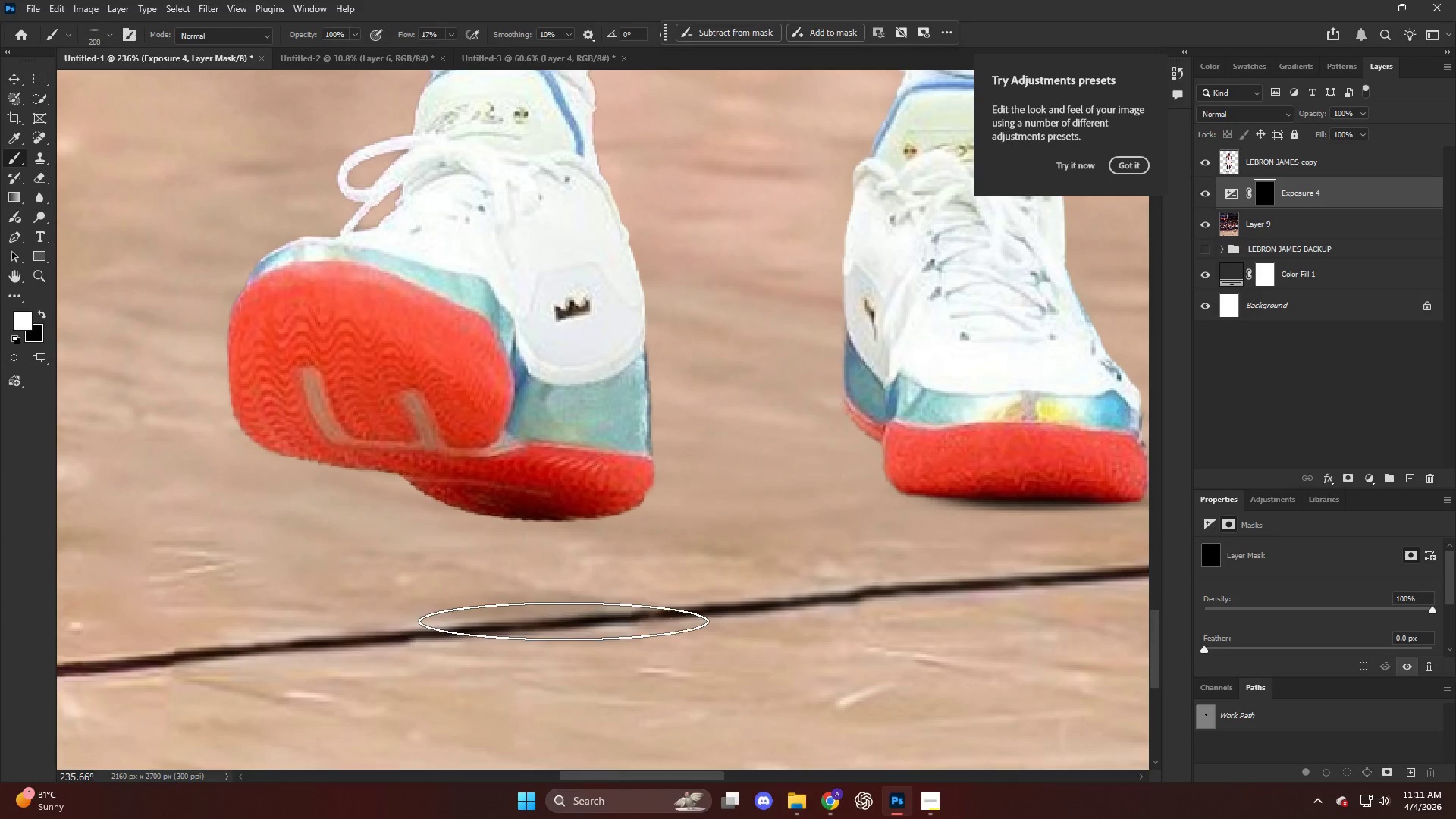 
left_click_drag(start_coordinate=[549, 625], to_coordinate=[356, 723])
 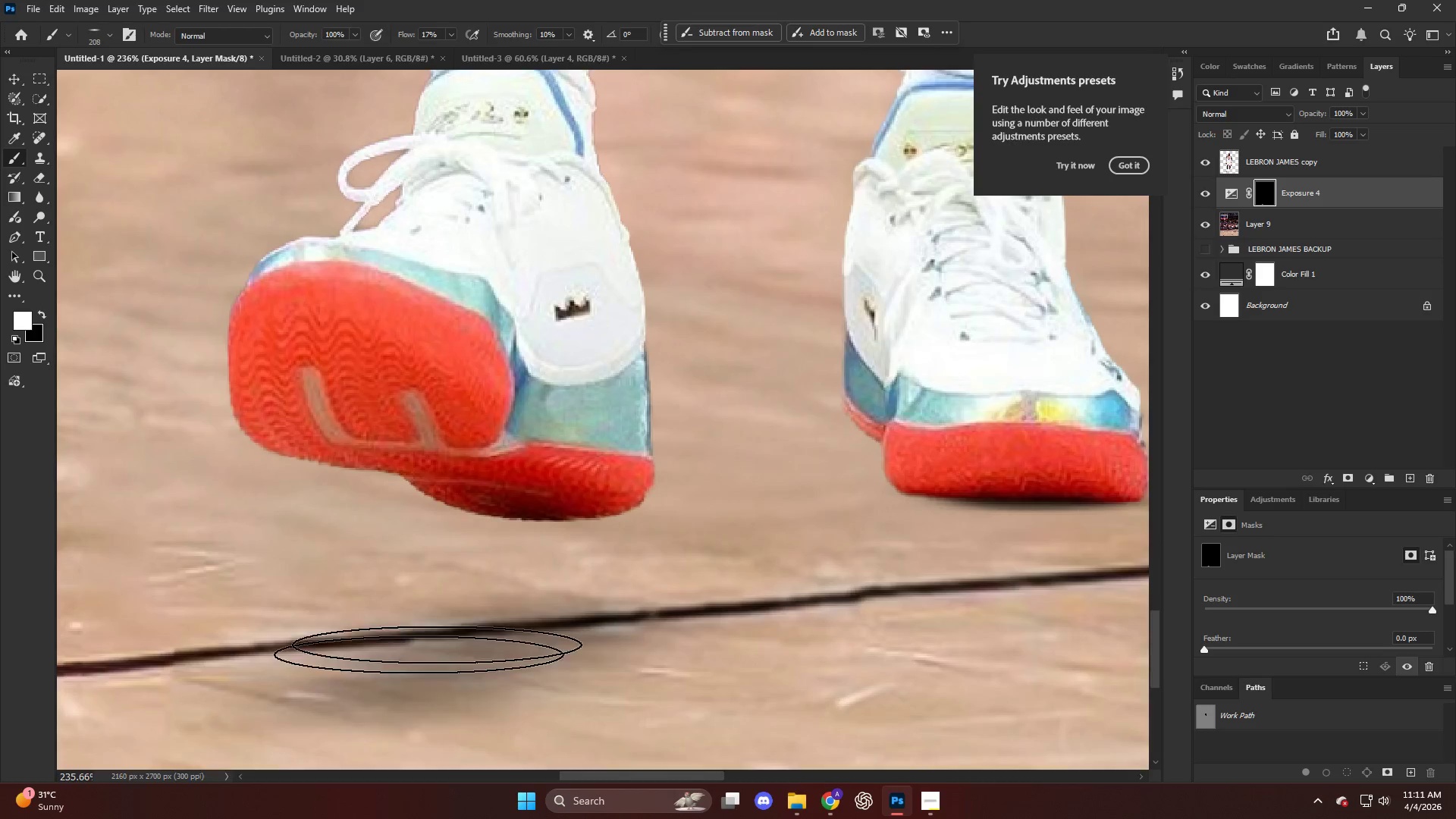 
hold_key(key=AltLeft, duration=0.69)
 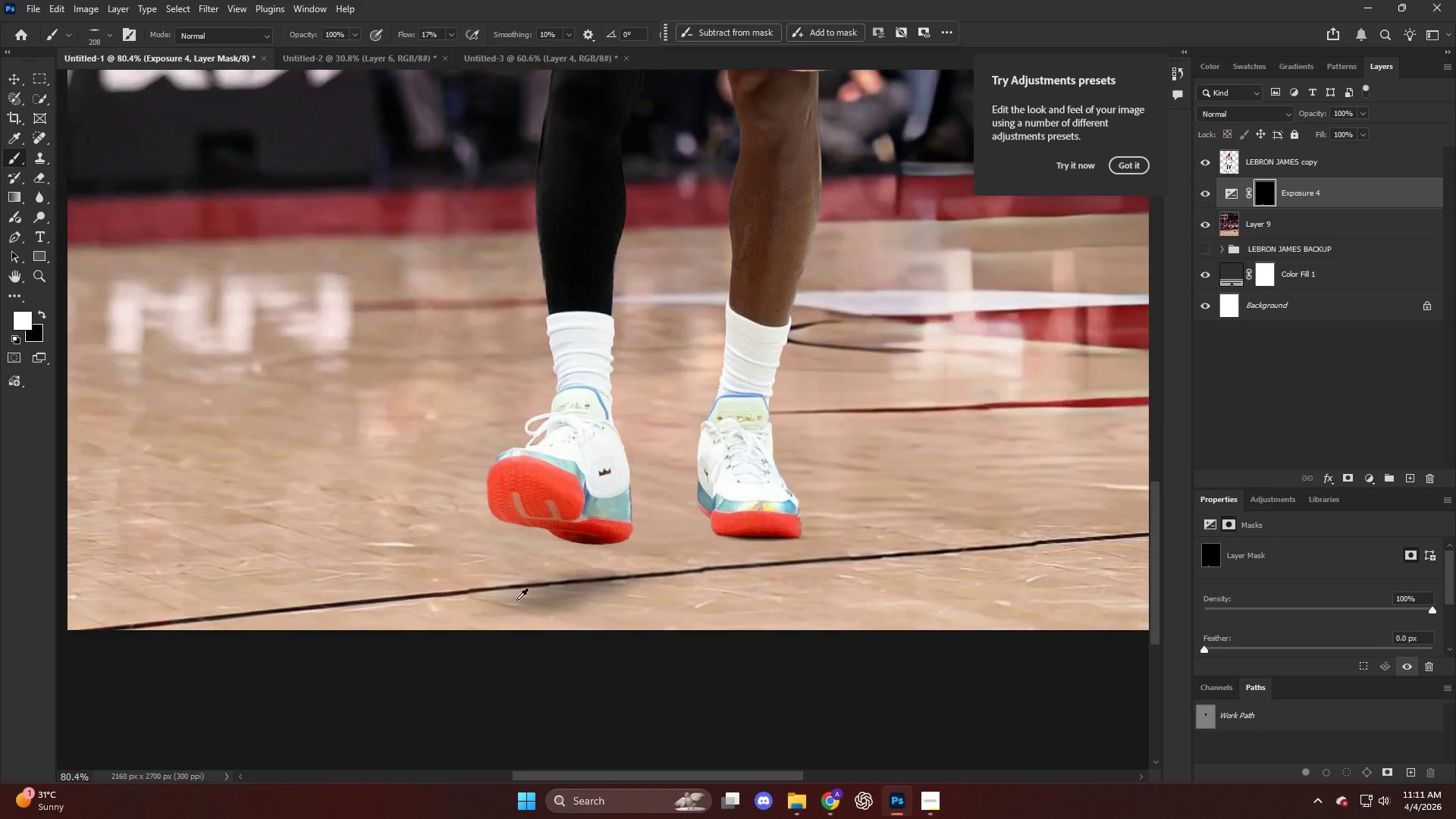 
hold_key(key=AltLeft, duration=0.48)
 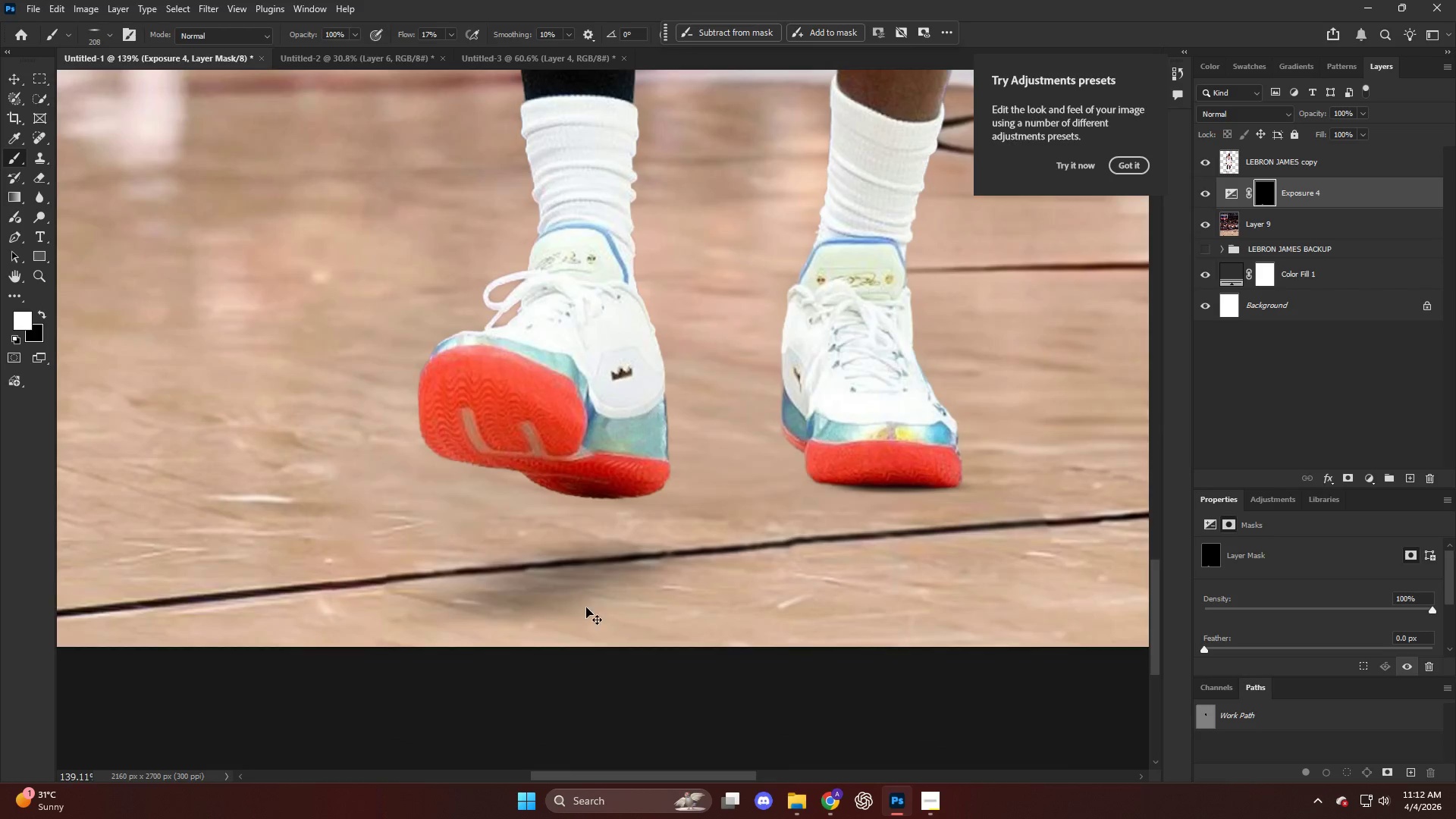 
key(Control+ControlLeft)
 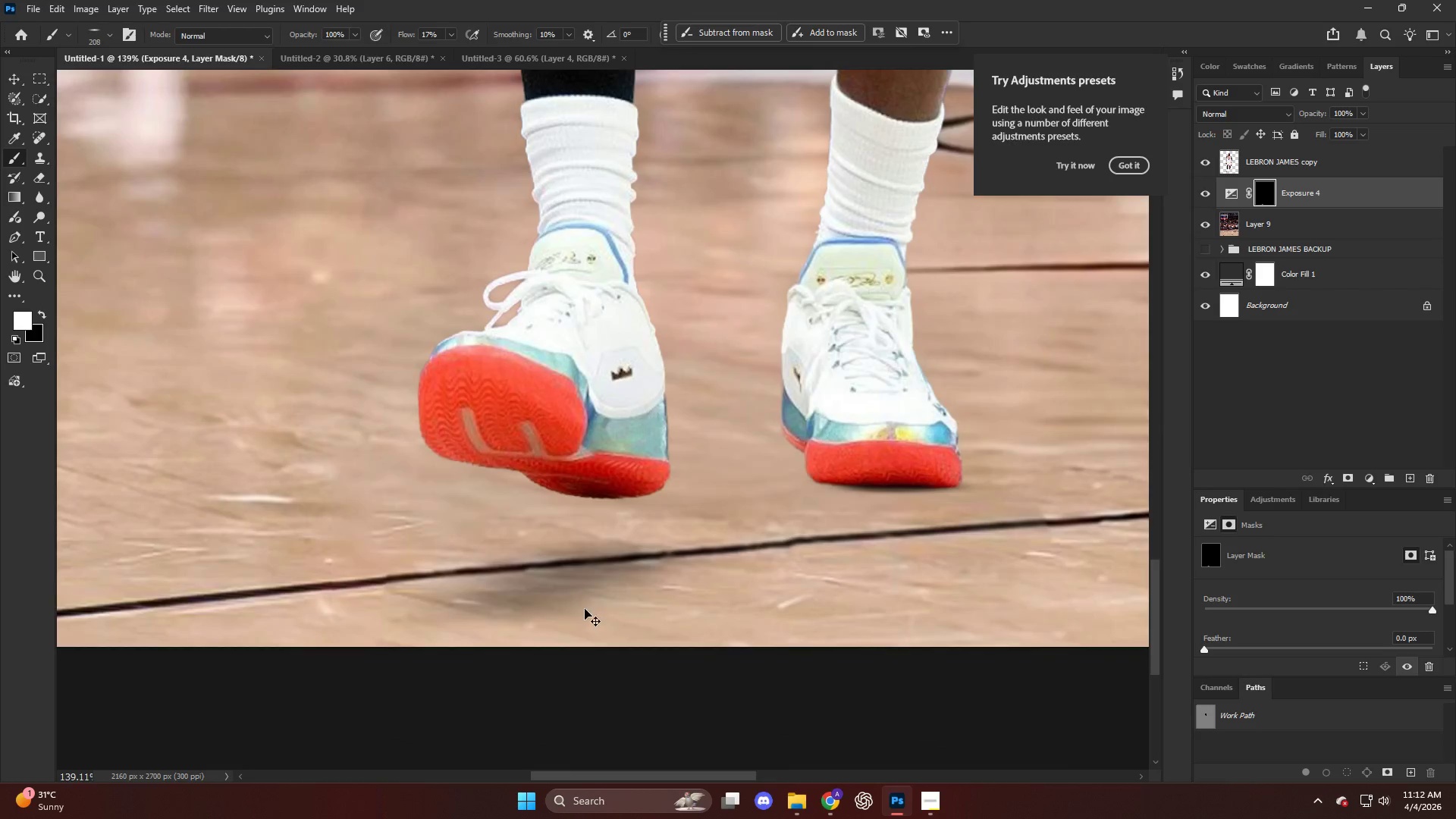 
key(Control+Z)
 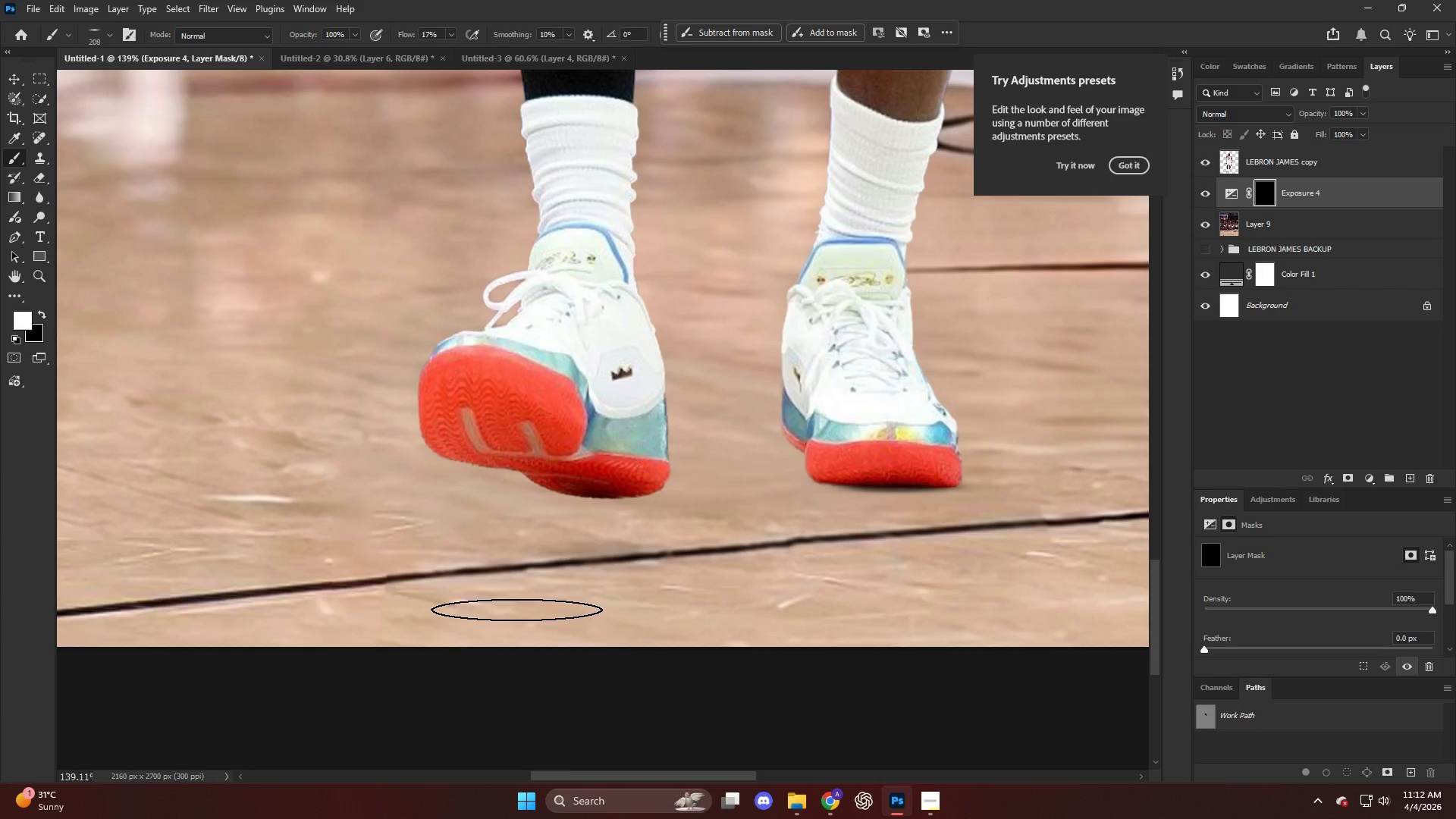 
scroll: coordinate [584, 607], scroll_direction: down, amount: 6.0
 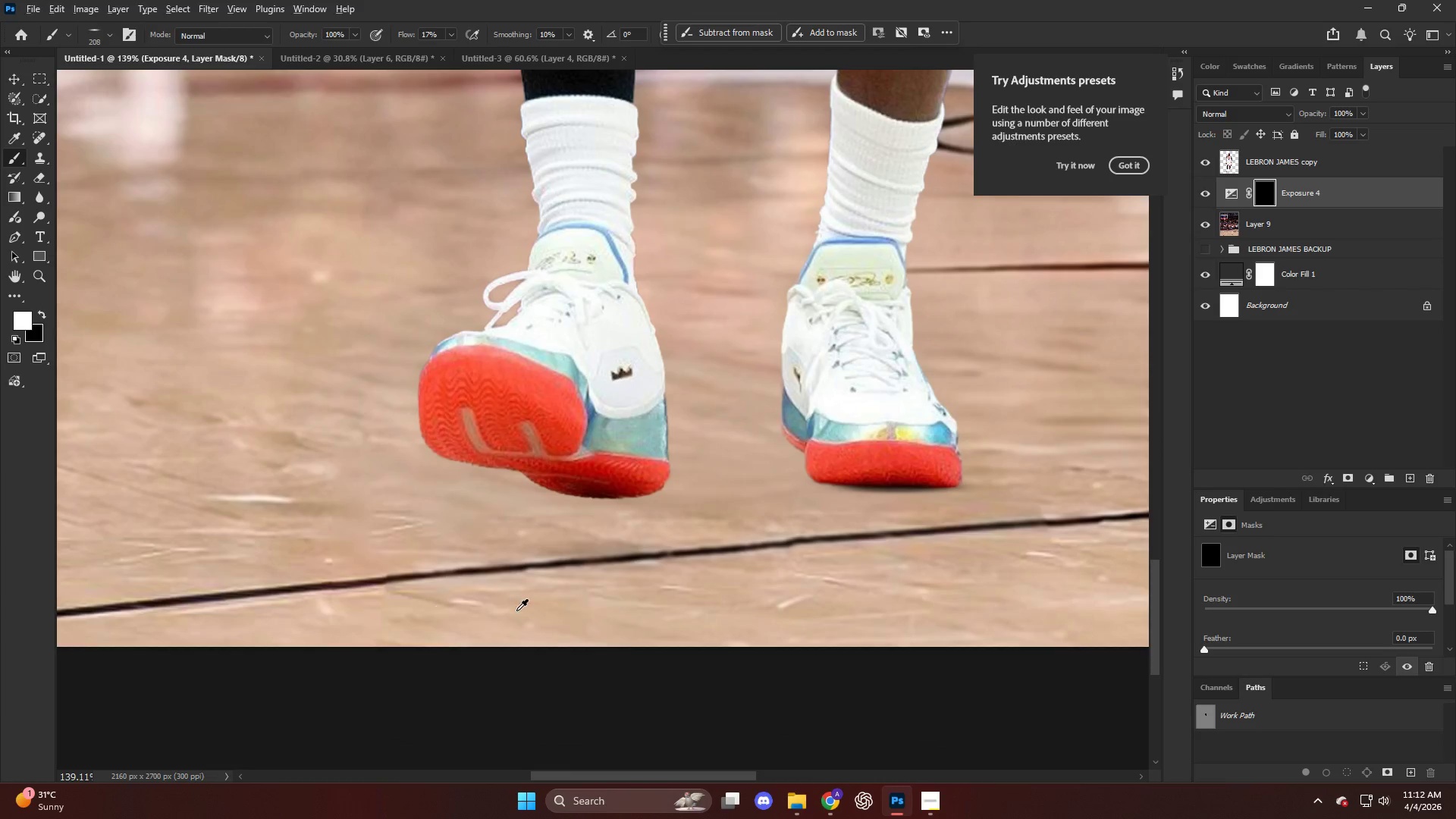 
hold_key(key=AltLeft, duration=0.36)
 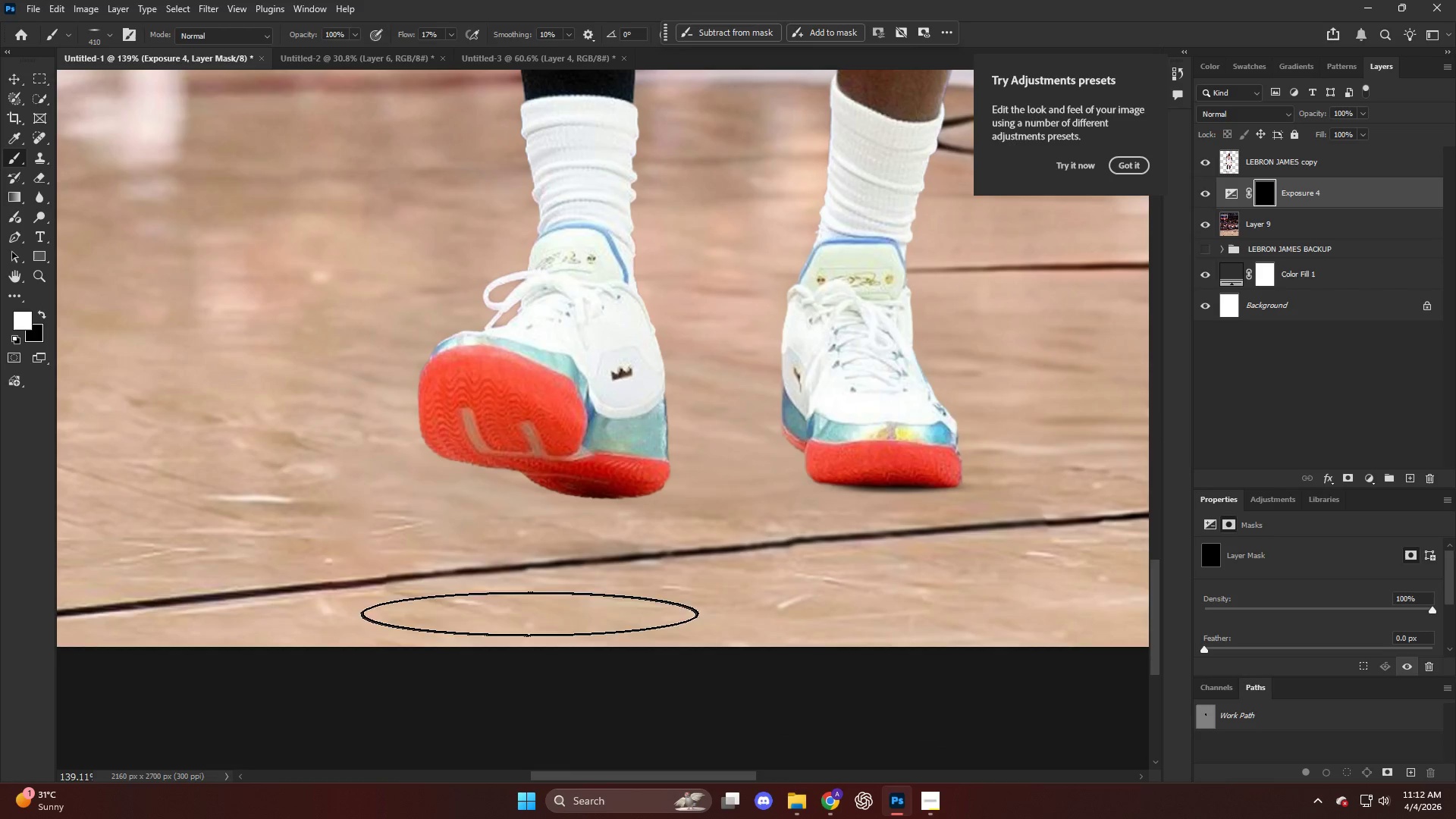 
left_click_drag(start_coordinate=[535, 610], to_coordinate=[592, 579])
 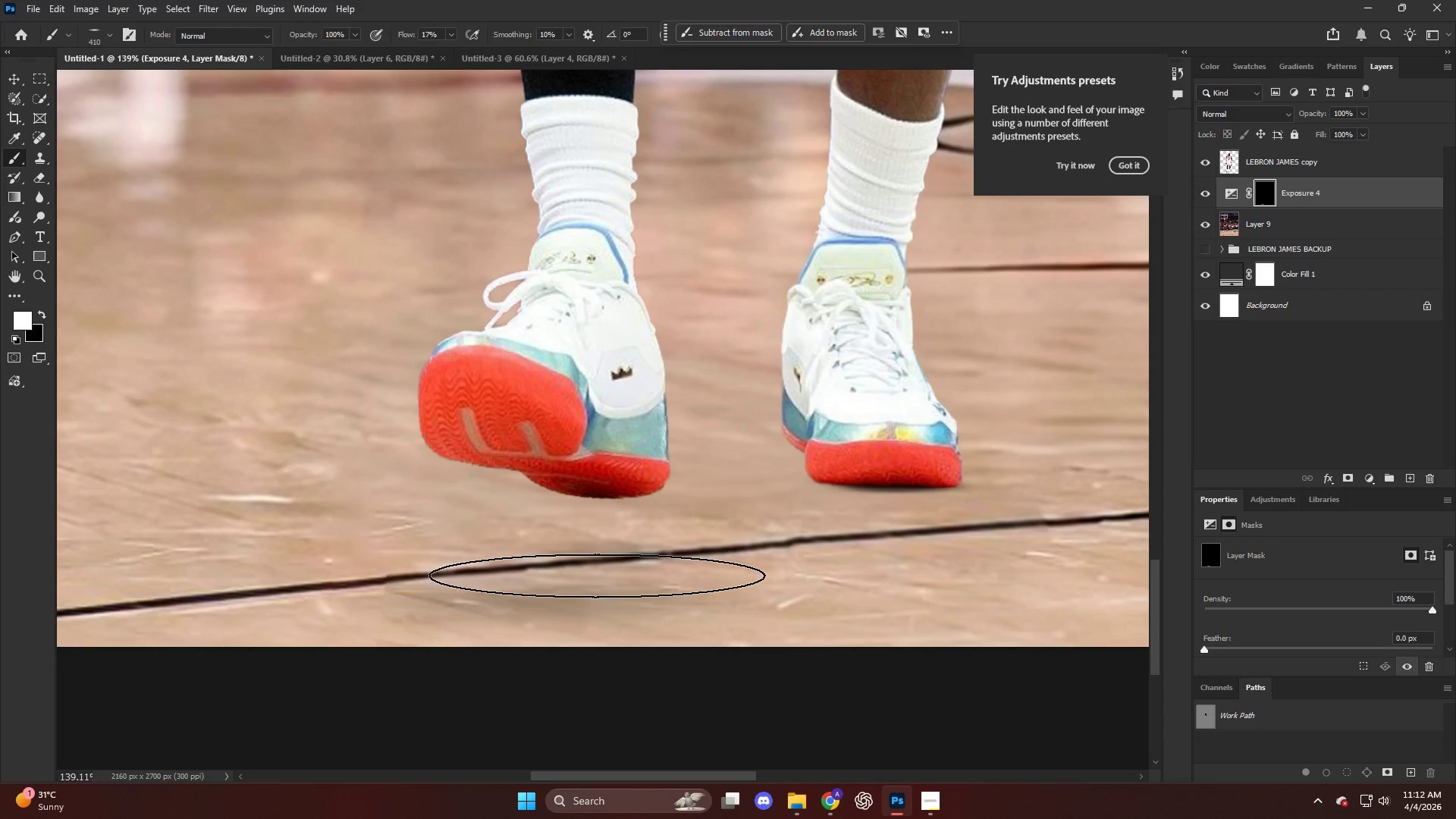 
left_click_drag(start_coordinate=[598, 576], to_coordinate=[664, 562])
 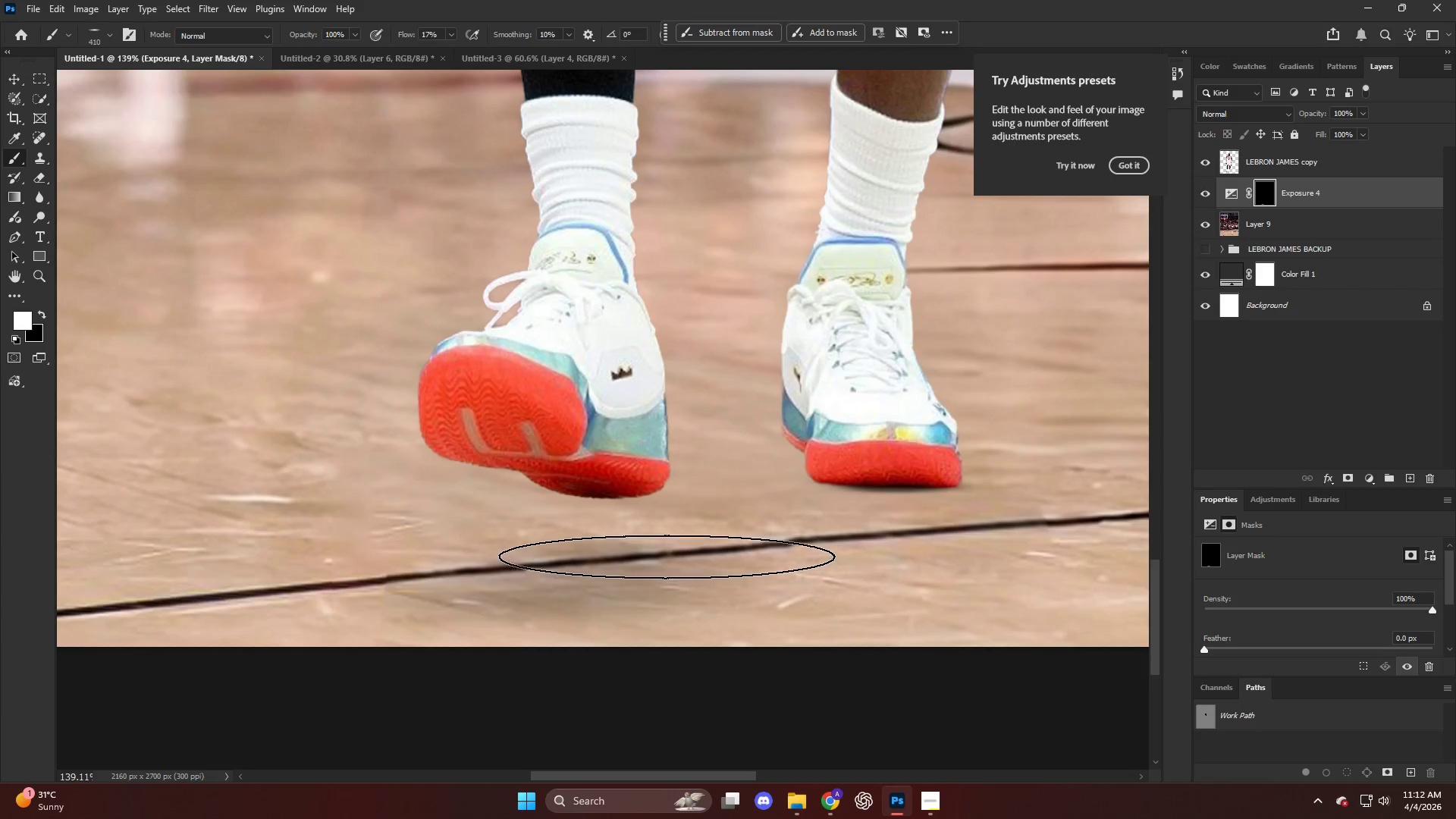 
hold_key(key=AltLeft, duration=0.7)
scroll: coordinate [730, 516], scroll_direction: down, amount: 17.0
 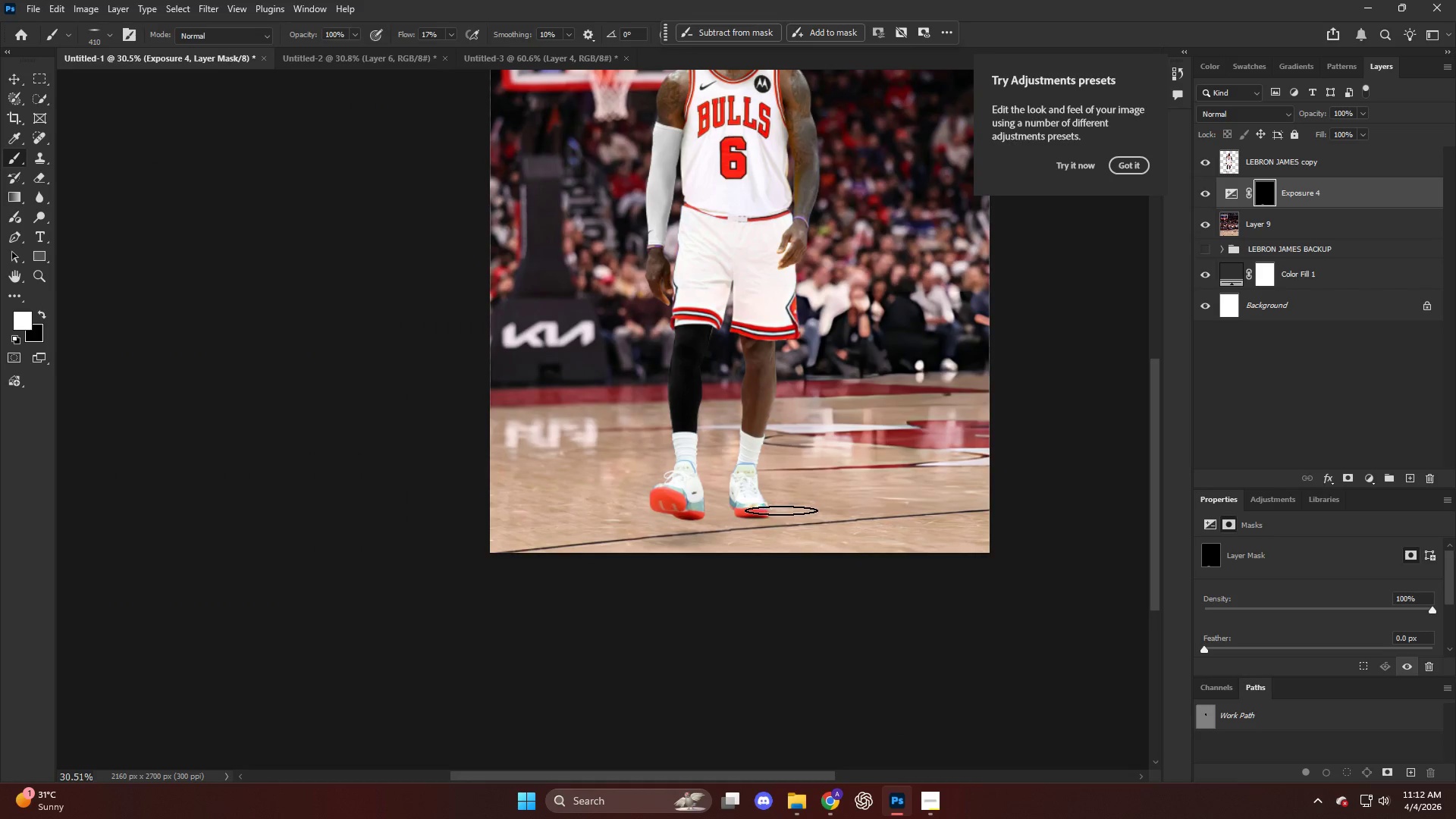 
hold_key(key=AltLeft, duration=0.64)
scroll: coordinate [710, 528], scroll_direction: up, amount: 6.0
 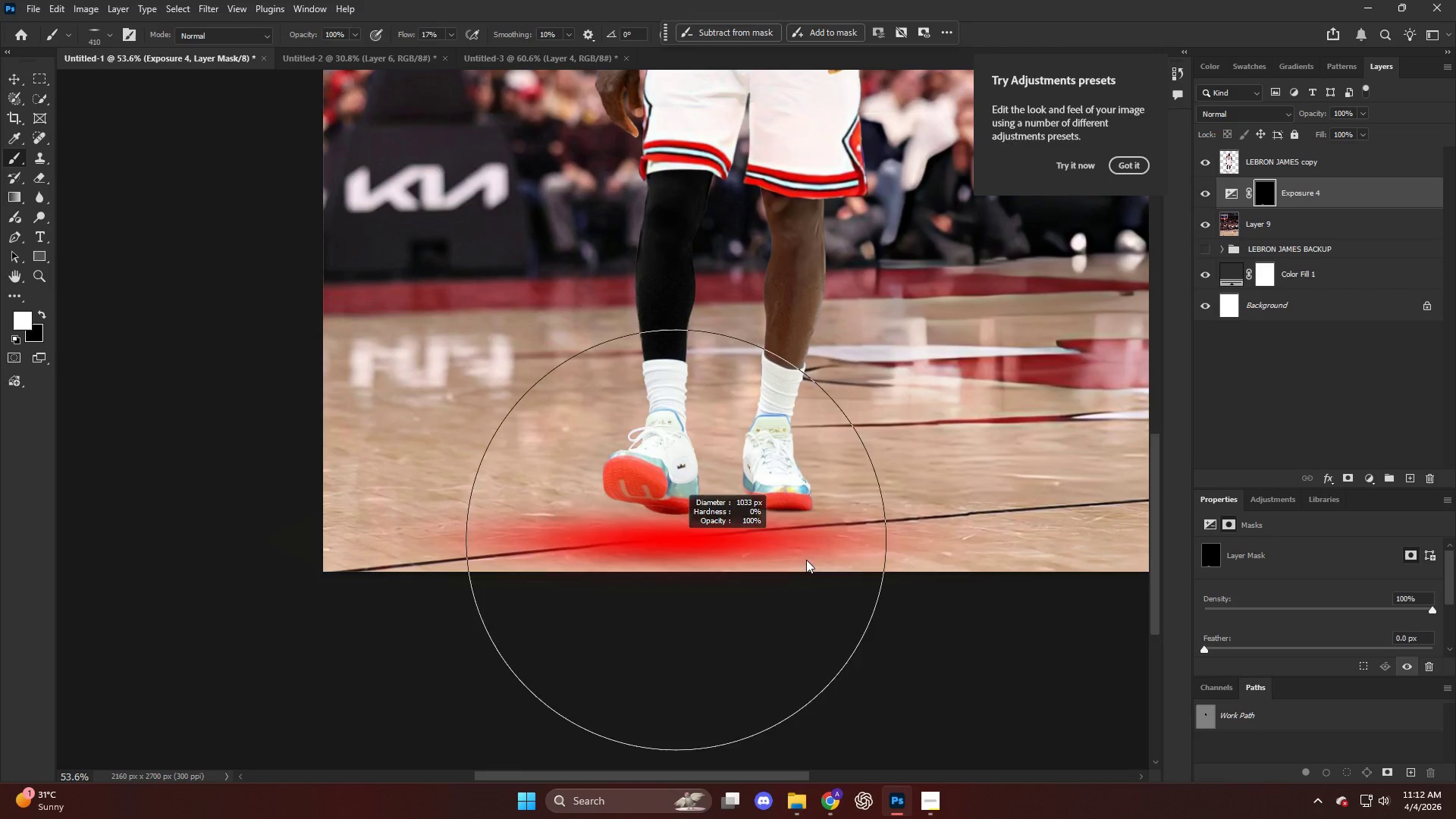 
key(X)
 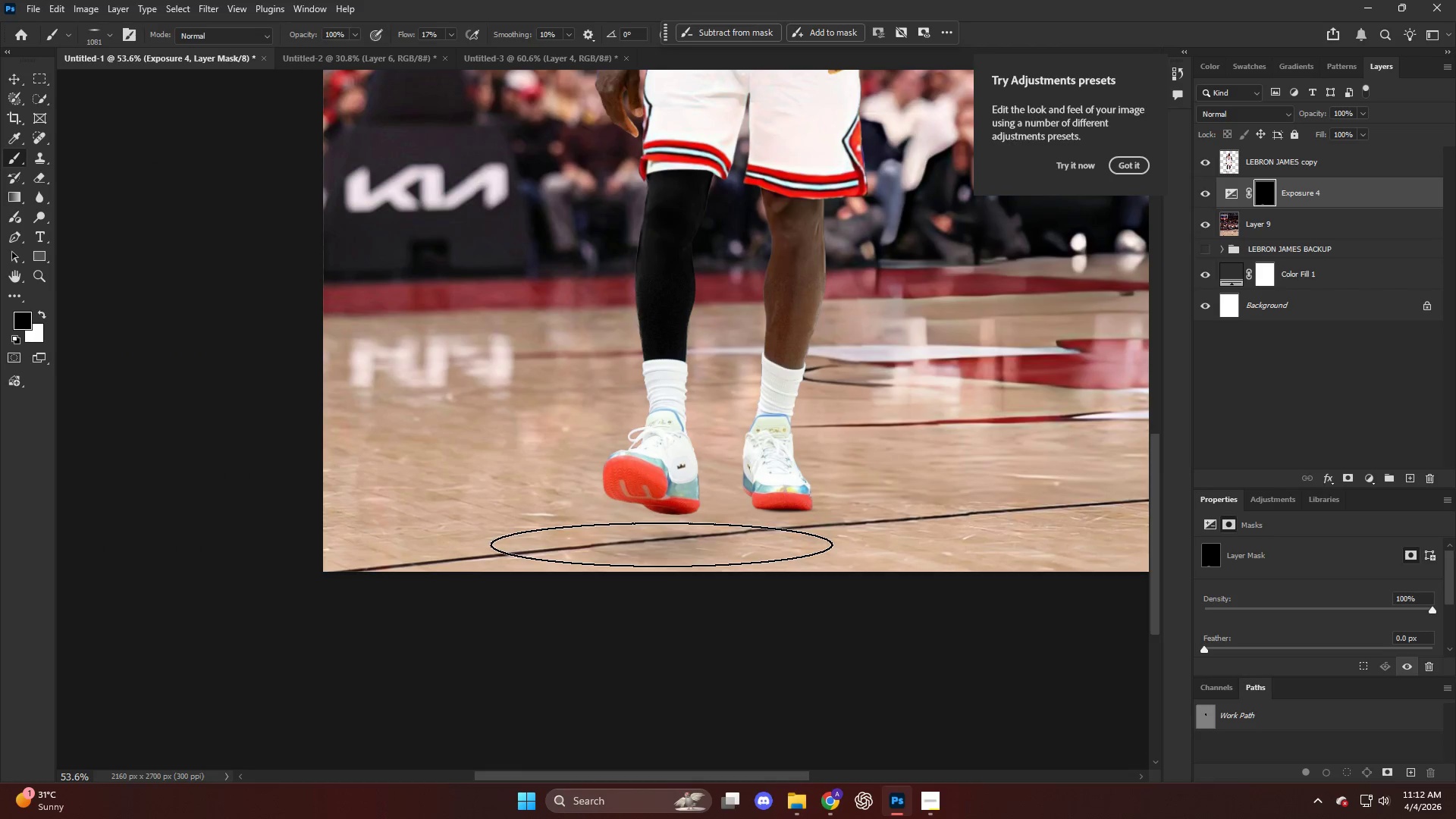 
hold_key(key=AltLeft, duration=1.48)
scroll: coordinate [823, 521], scroll_direction: up, amount: 14.0
 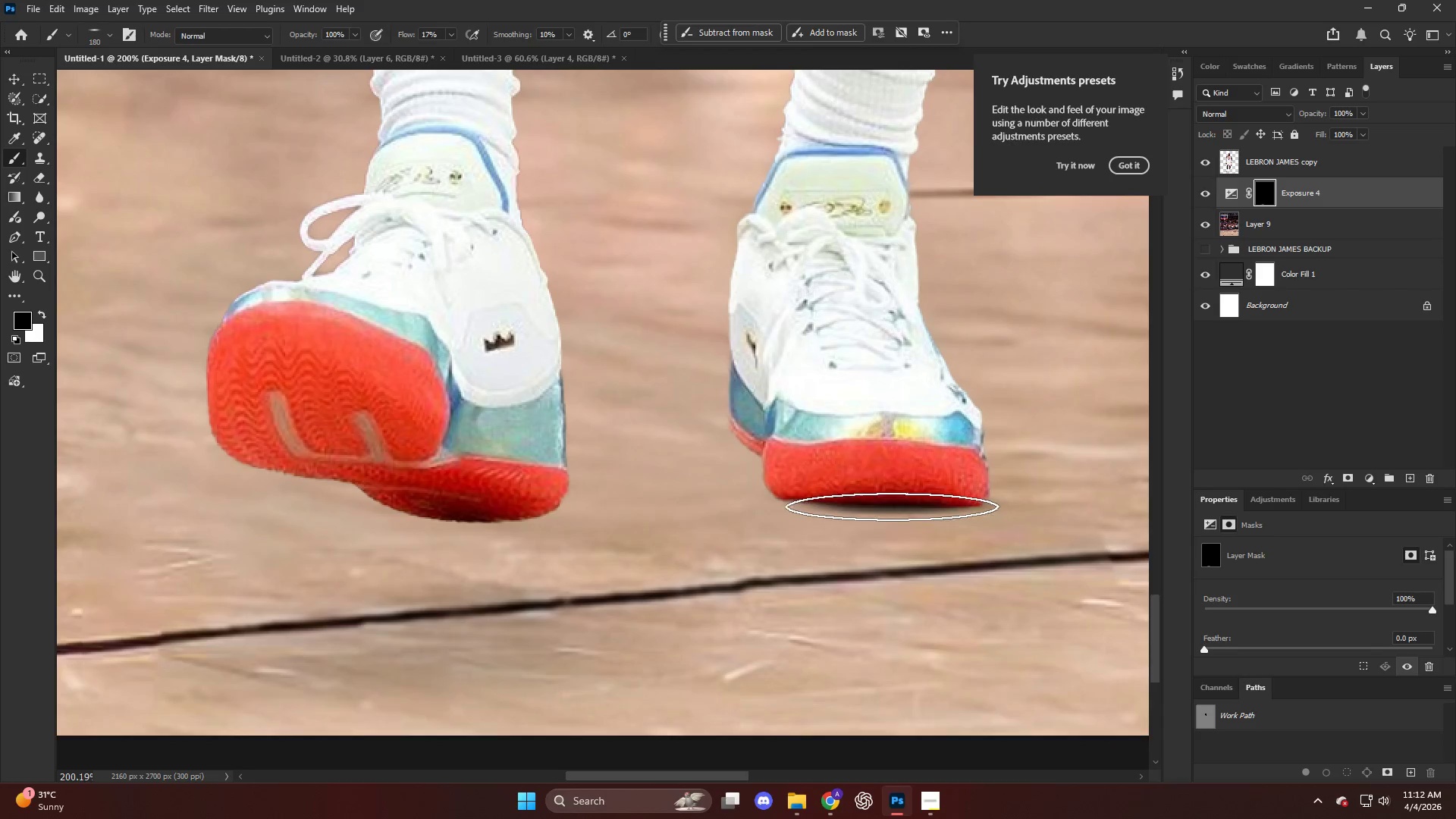 
key(X)
 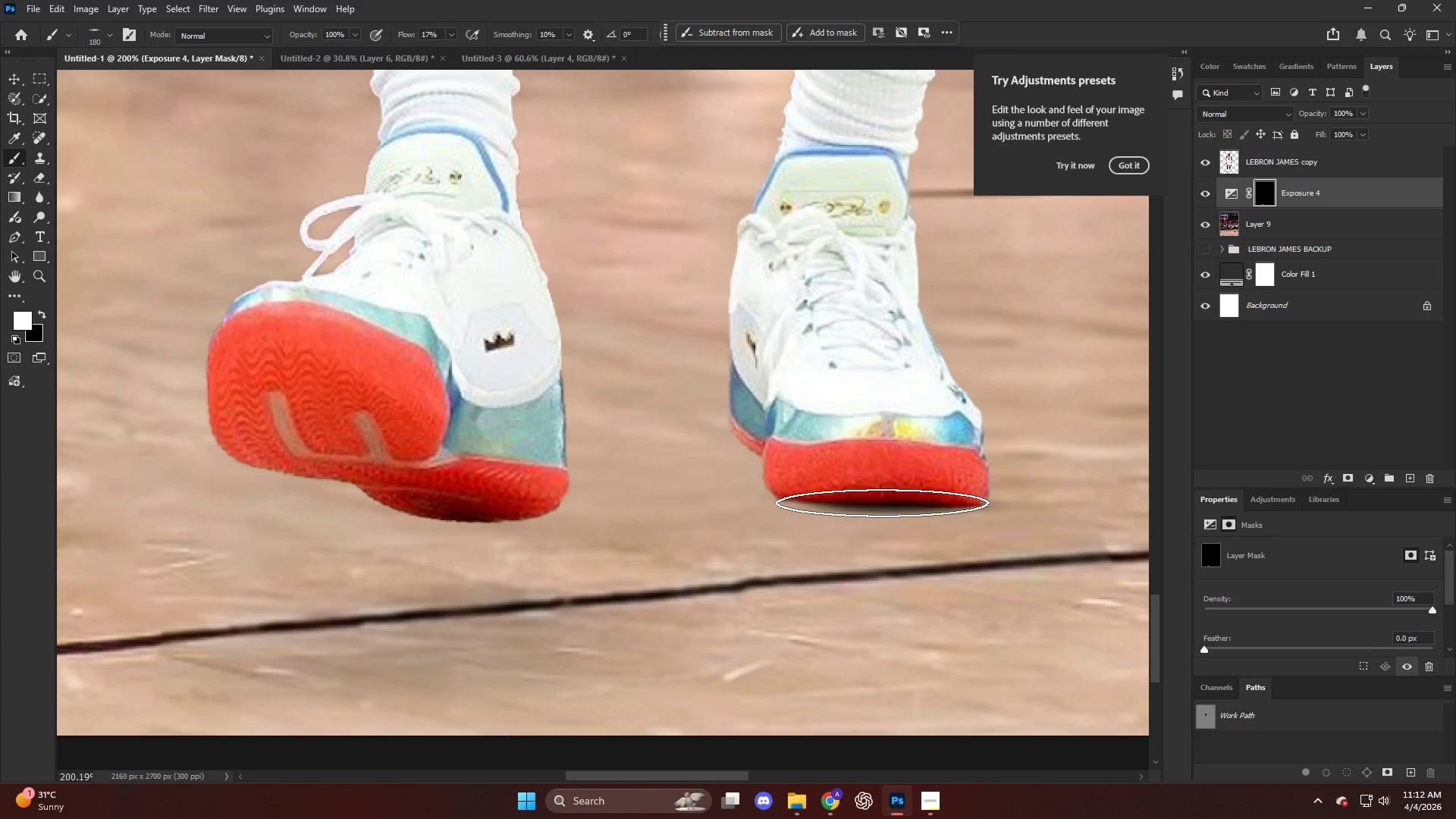 
left_click([882, 503])
 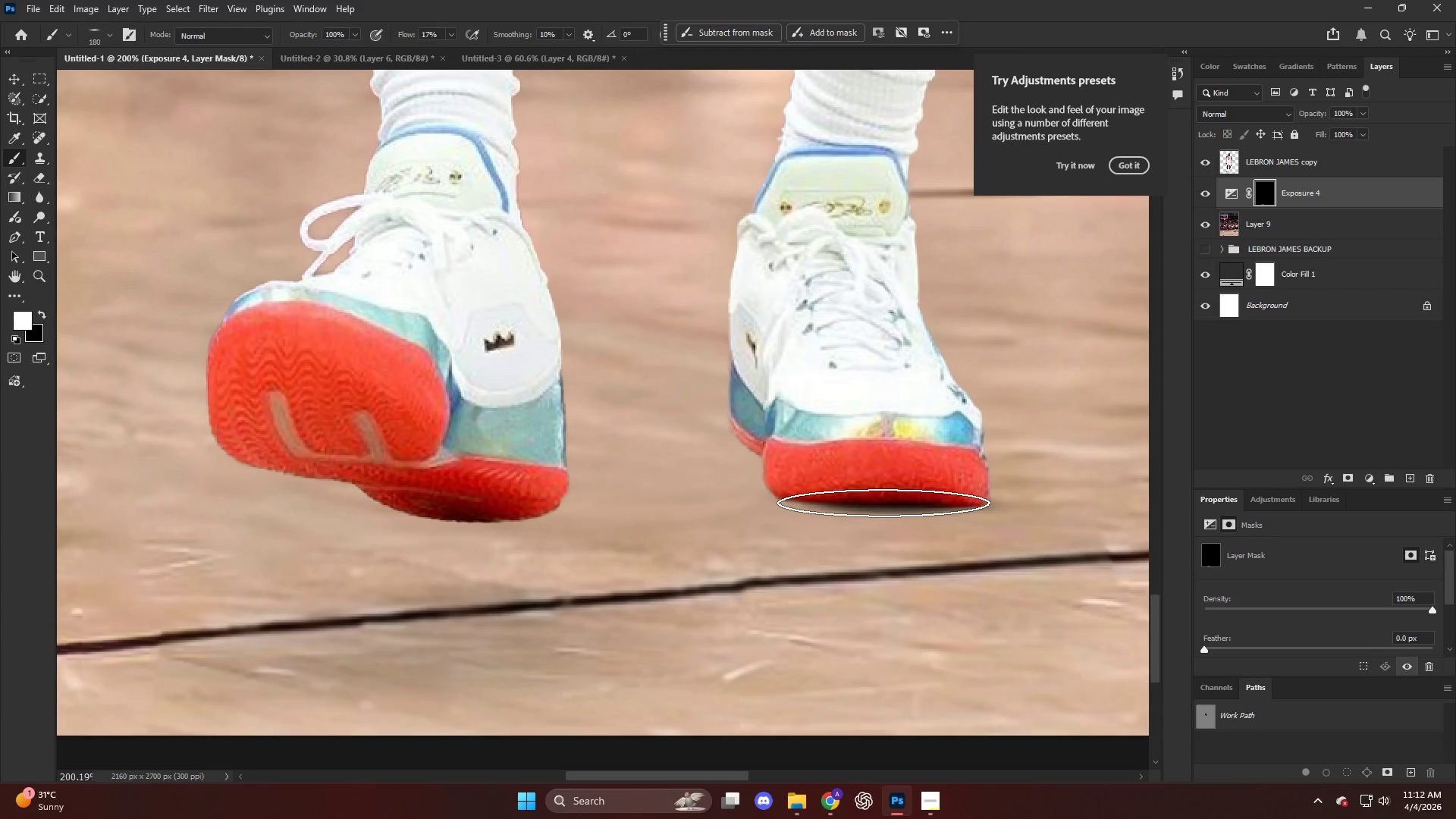 
key(Alt+AltLeft)
 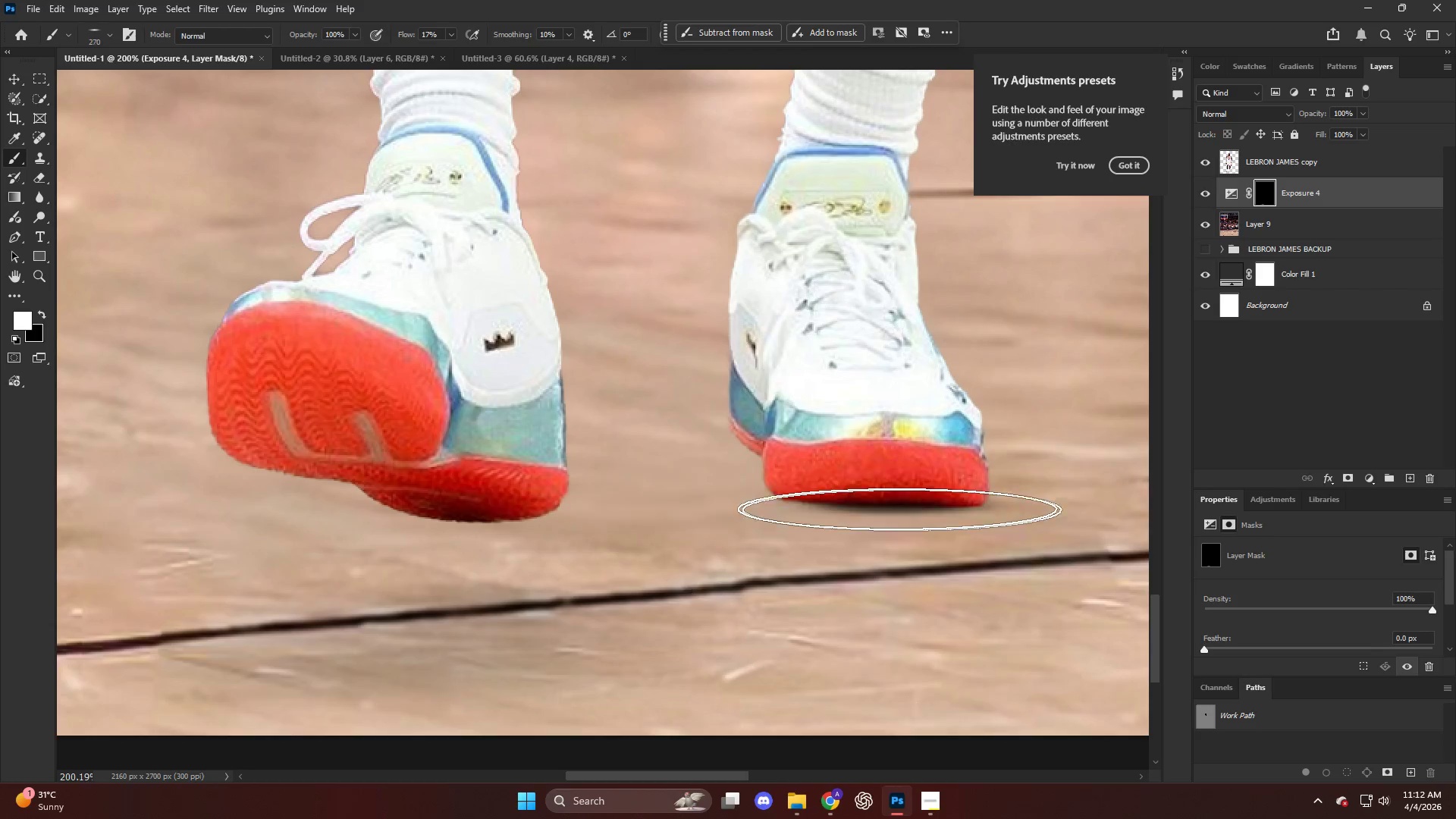 
left_click([892, 509])
 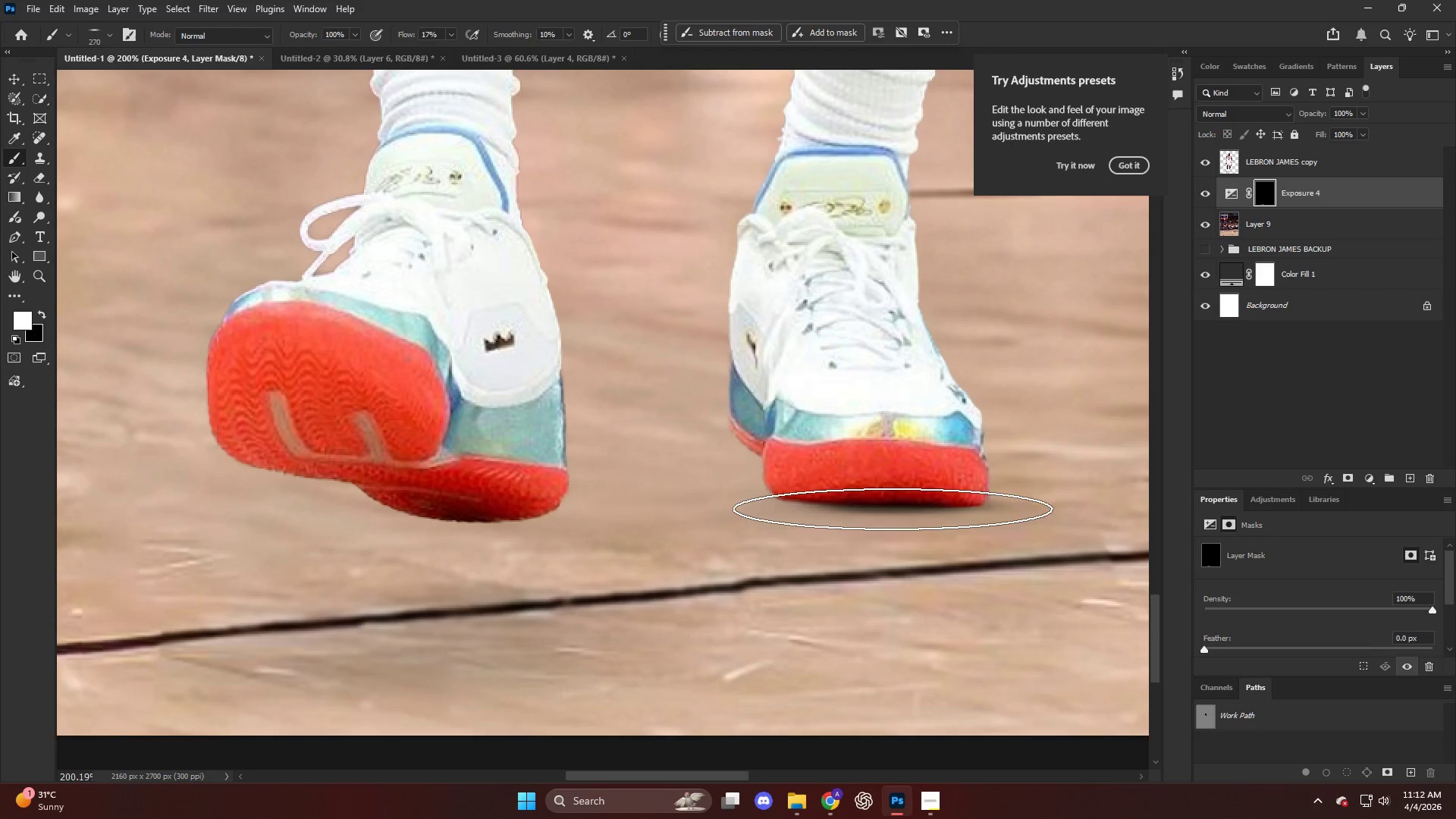 
key(Alt+AltLeft)
 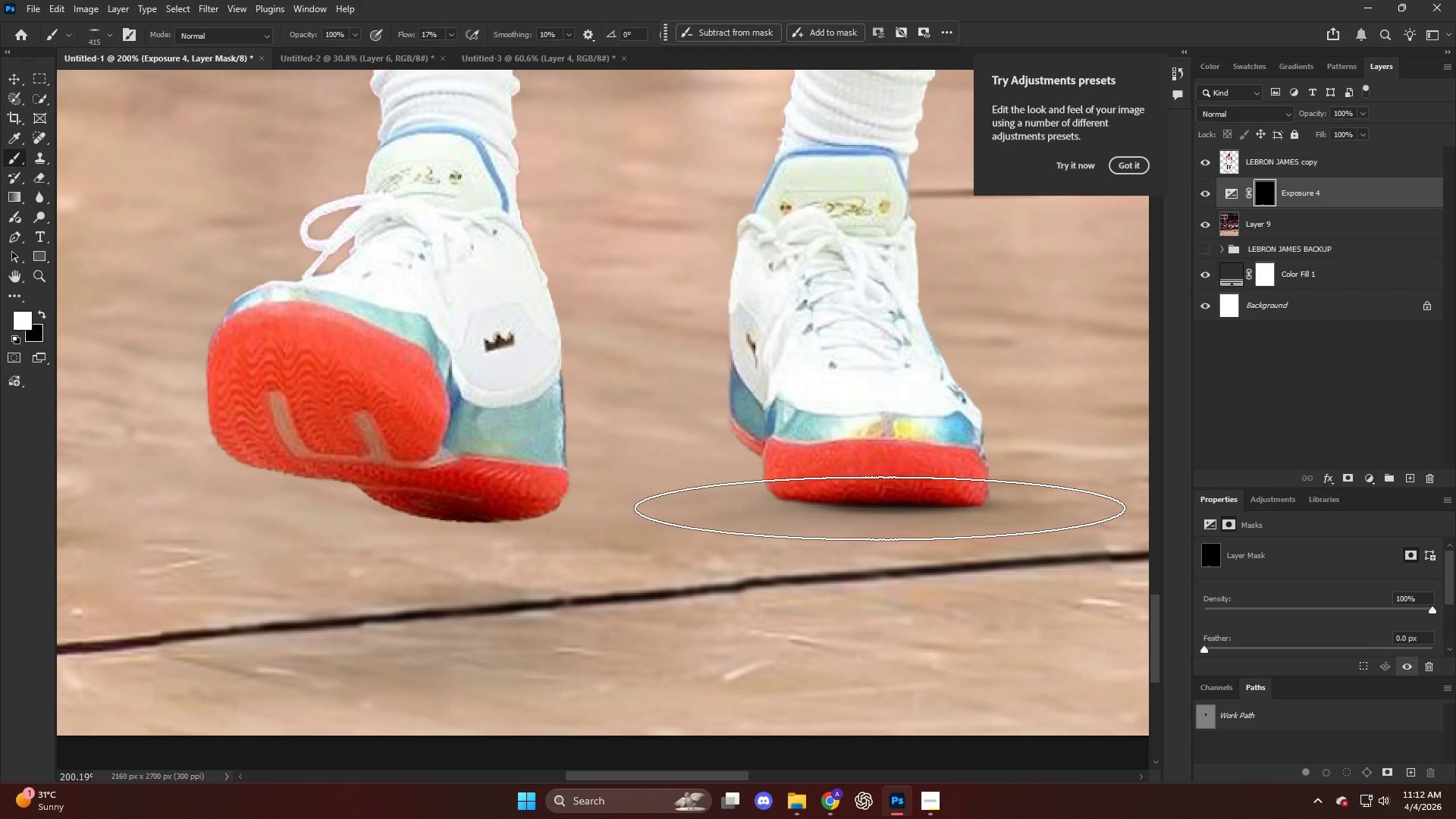 
double_click([880, 504])
 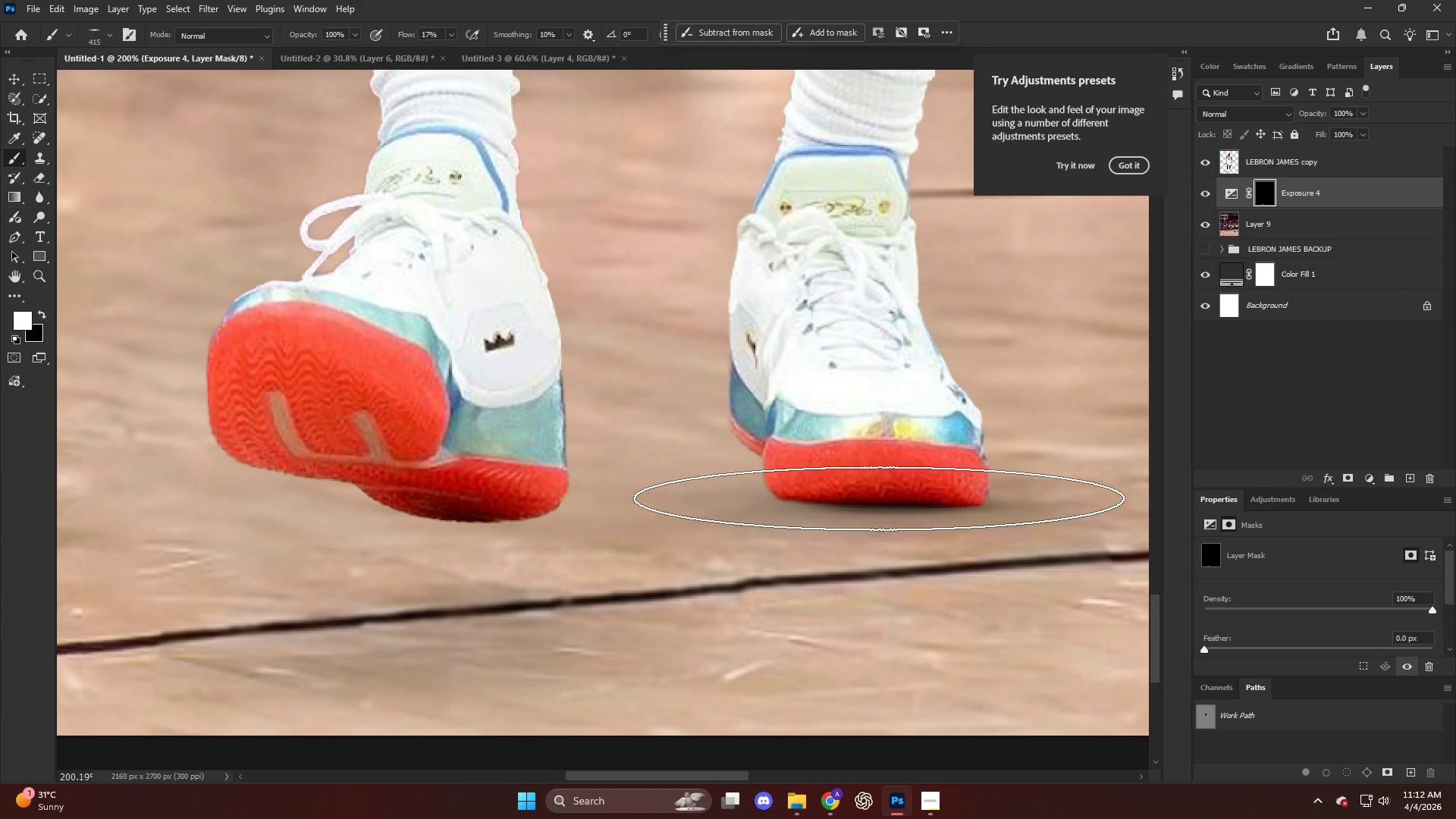 
hold_key(key=AltLeft, duration=0.86)
scroll: coordinate [874, 494], scroll_direction: down, amount: 9.0
 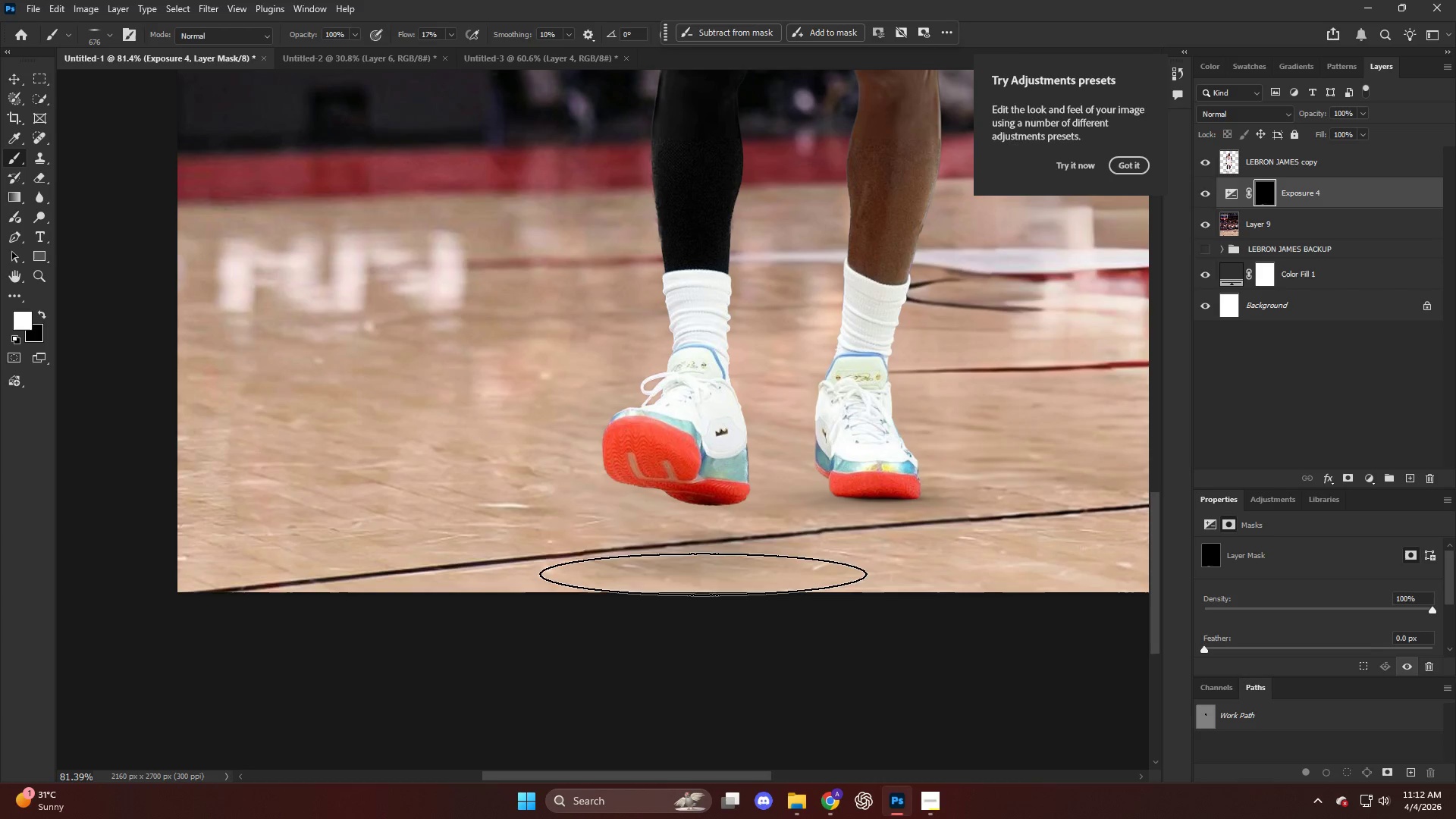 
hold_key(key=AltLeft, duration=0.48)
scroll: coordinate [874, 440], scroll_direction: down, amount: 7.0
 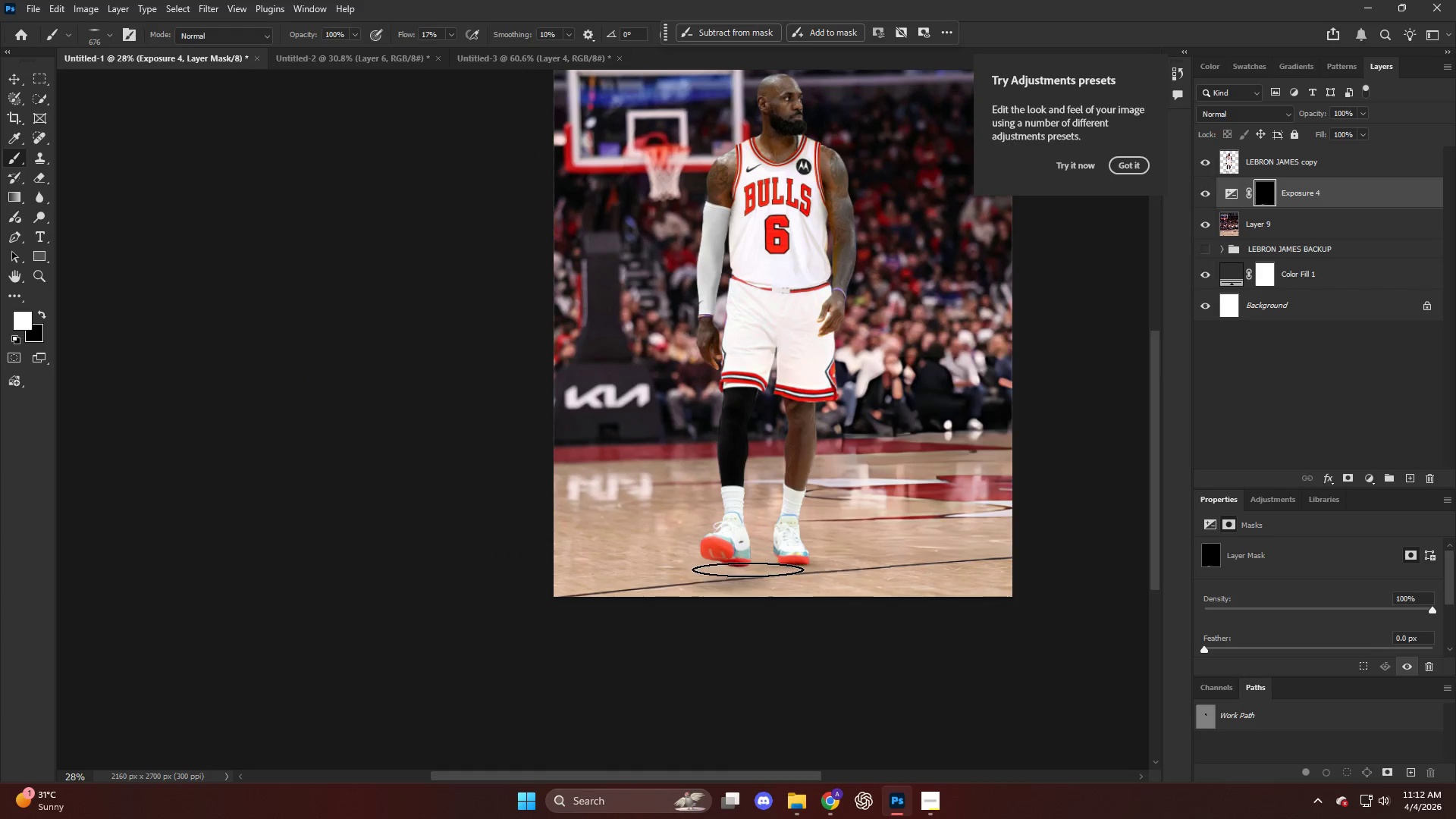 
key(X)
 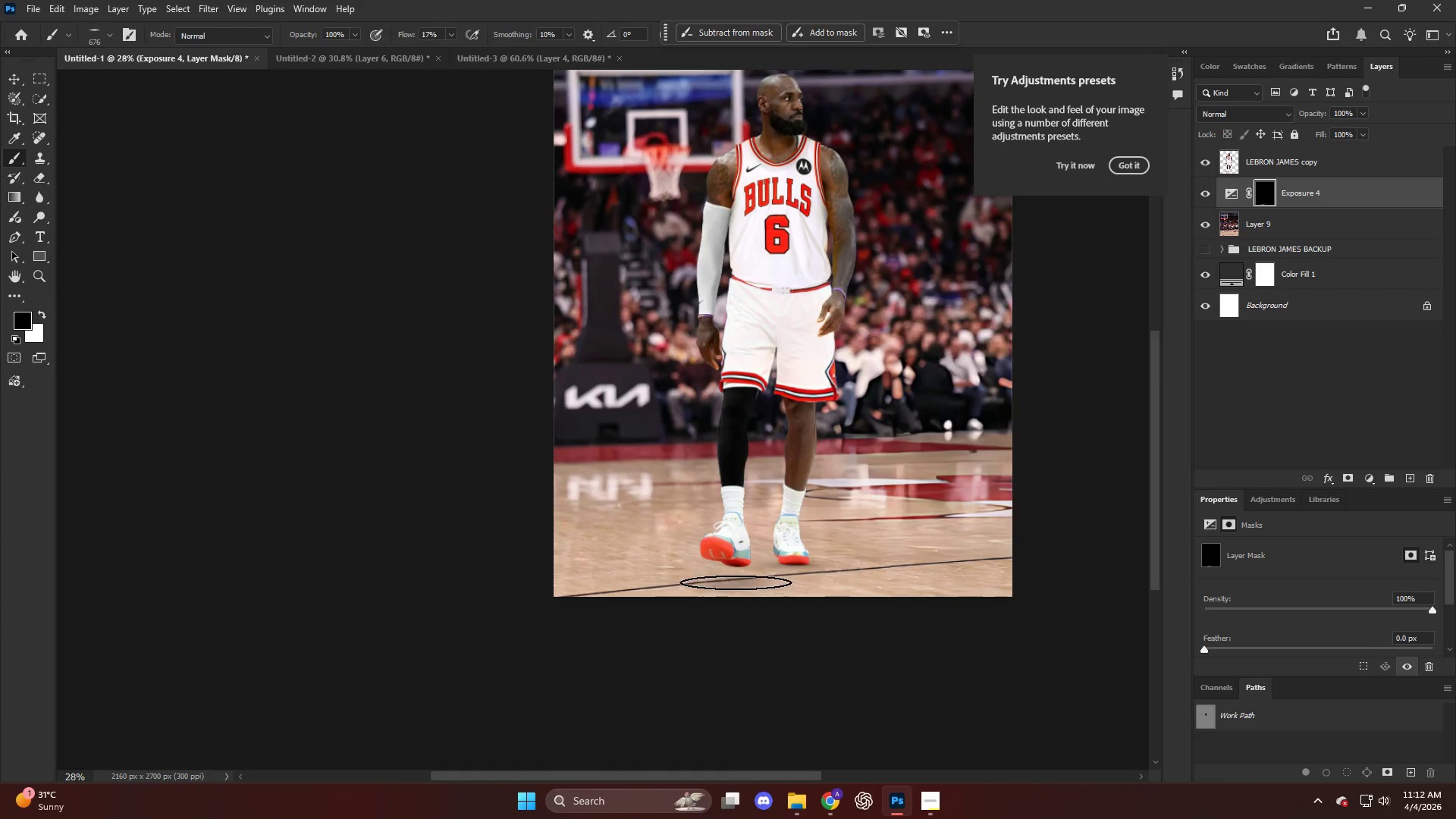 
left_click_drag(start_coordinate=[736, 582], to_coordinate=[740, 584])
 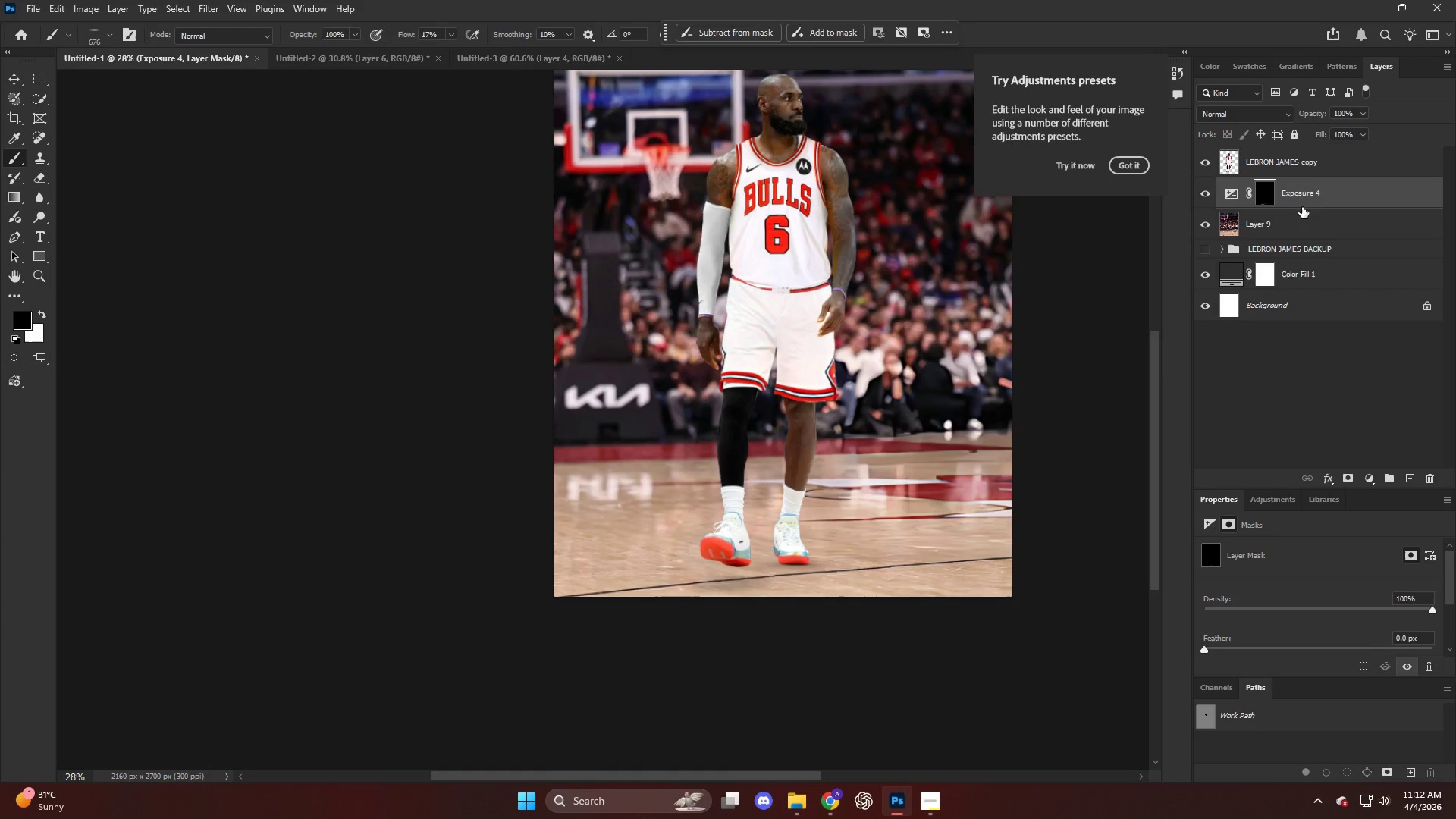 
left_click([1304, 171])
 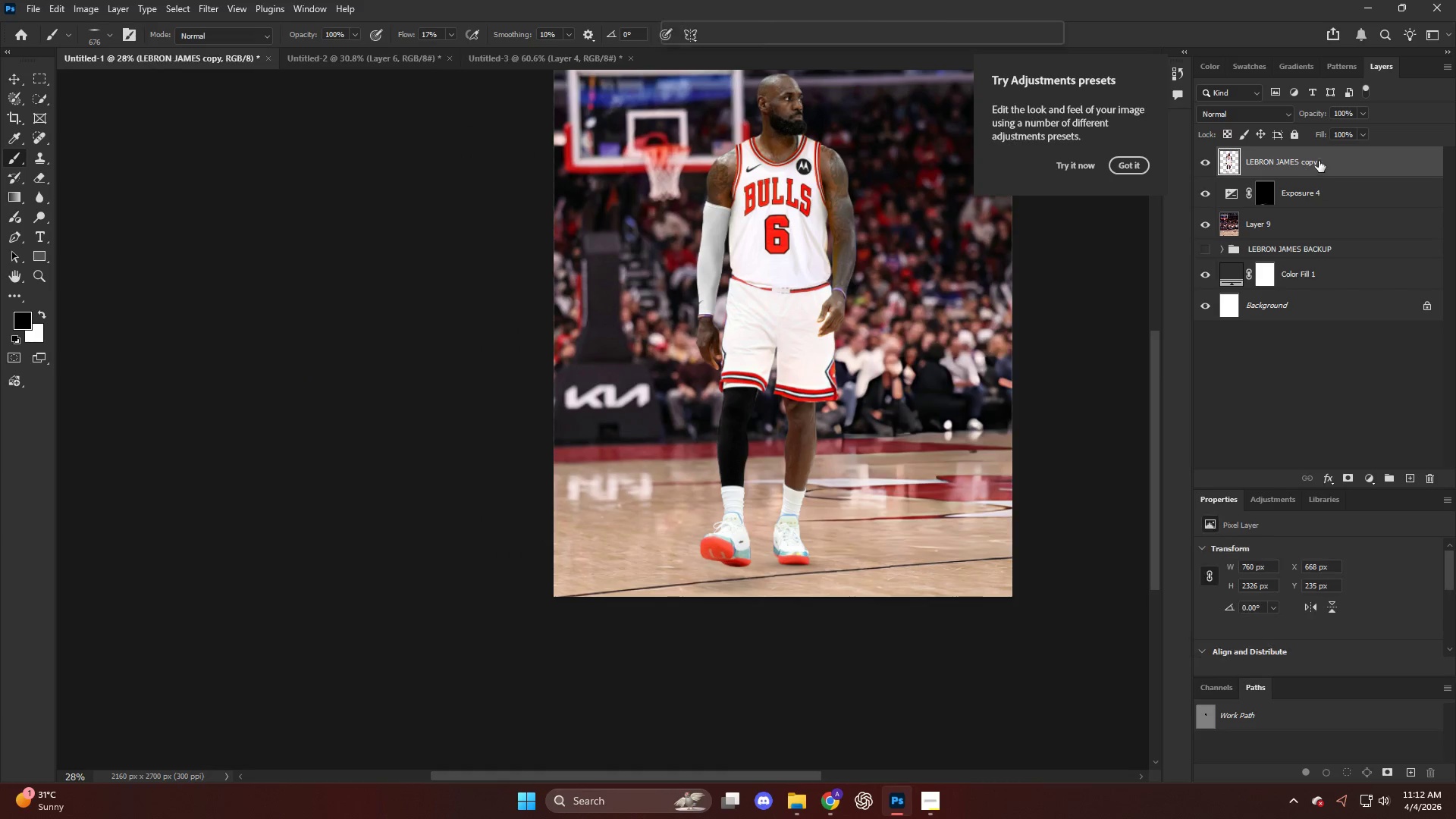 
hold_key(key=AltLeft, duration=0.38)
left_click_drag(start_coordinate=[1322, 164], to_coordinate=[1323, 172])
 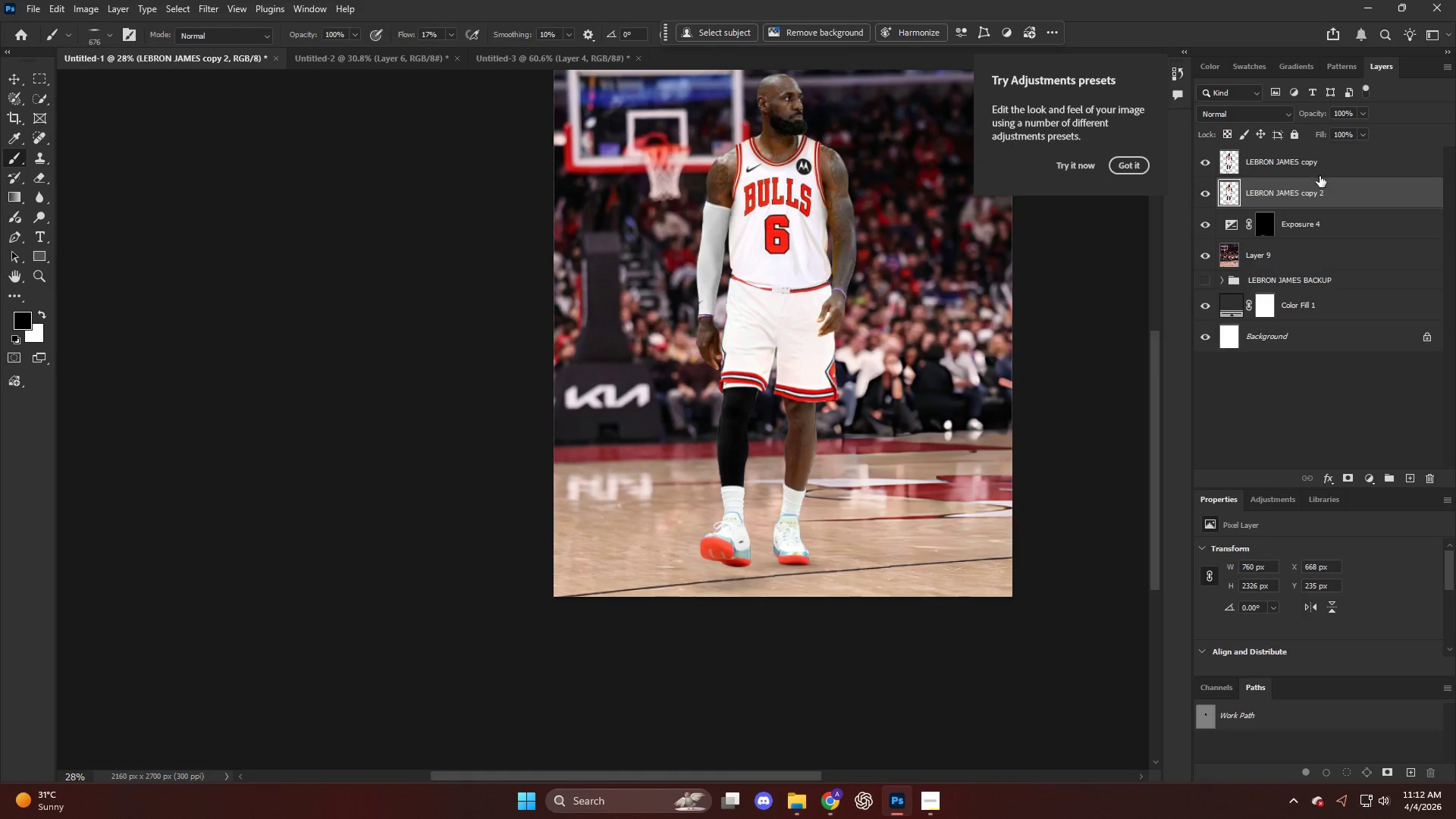 
key(Control+T)
 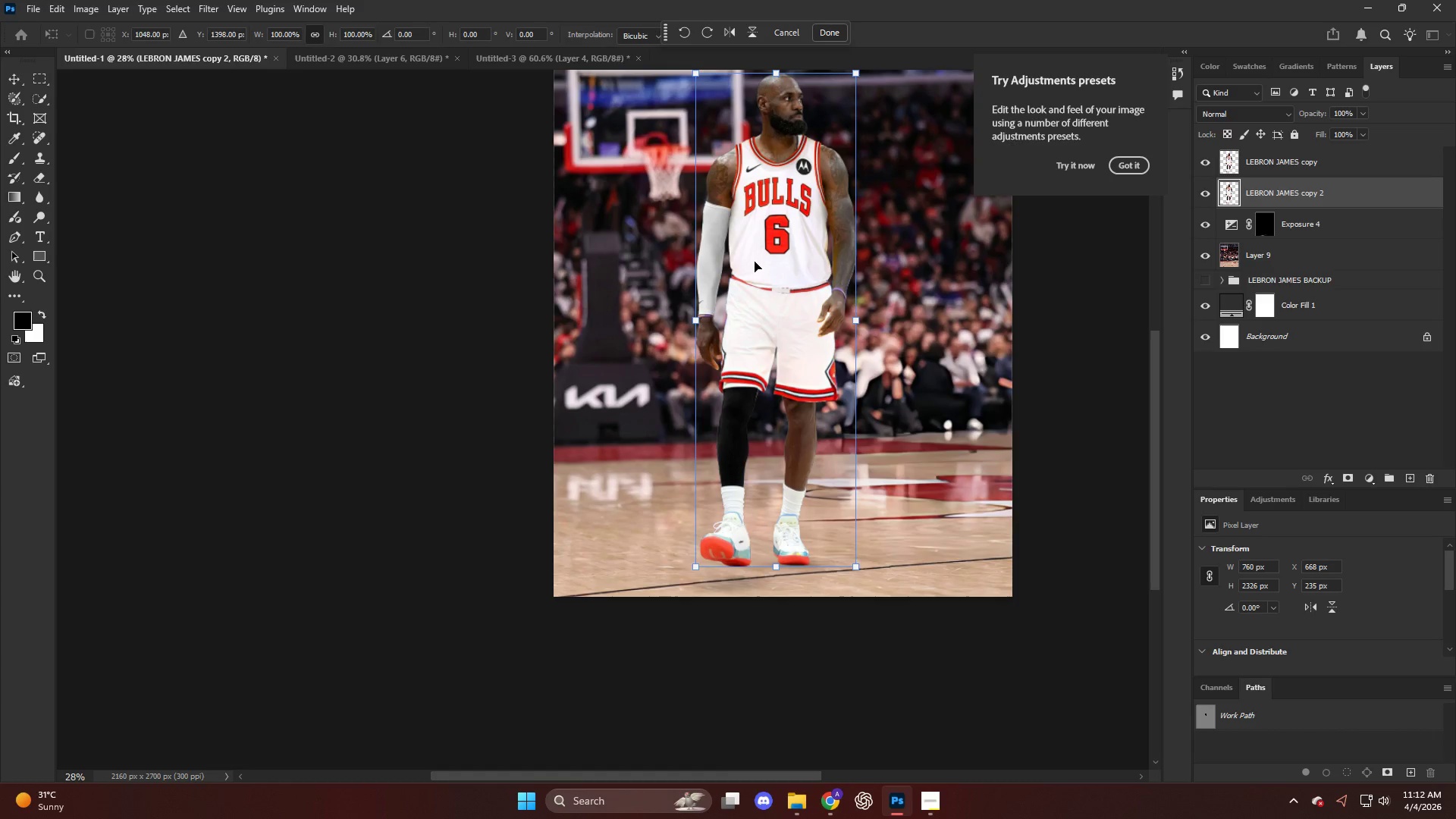 
right_click([757, 257])
 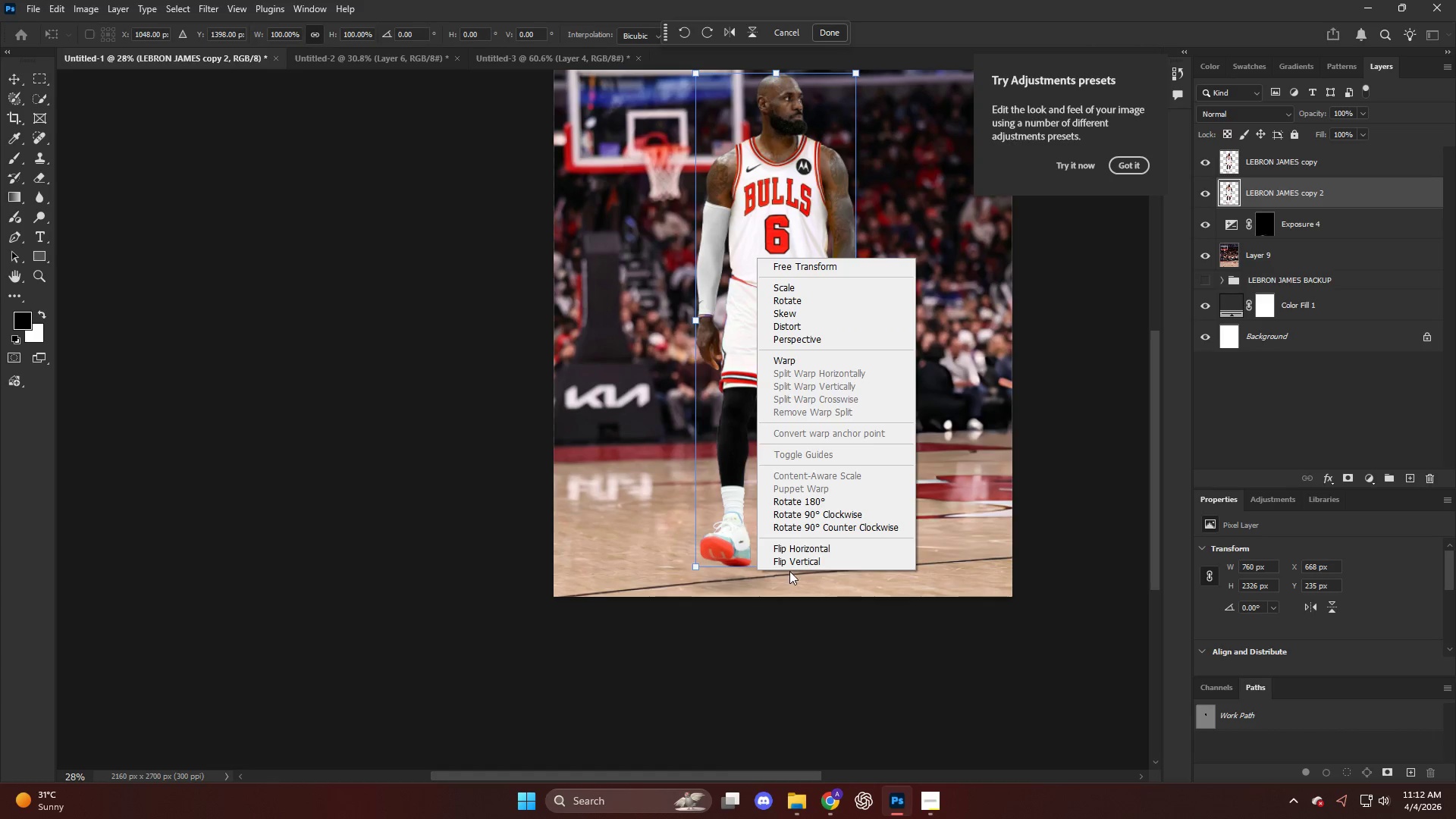 
left_click([791, 565])
 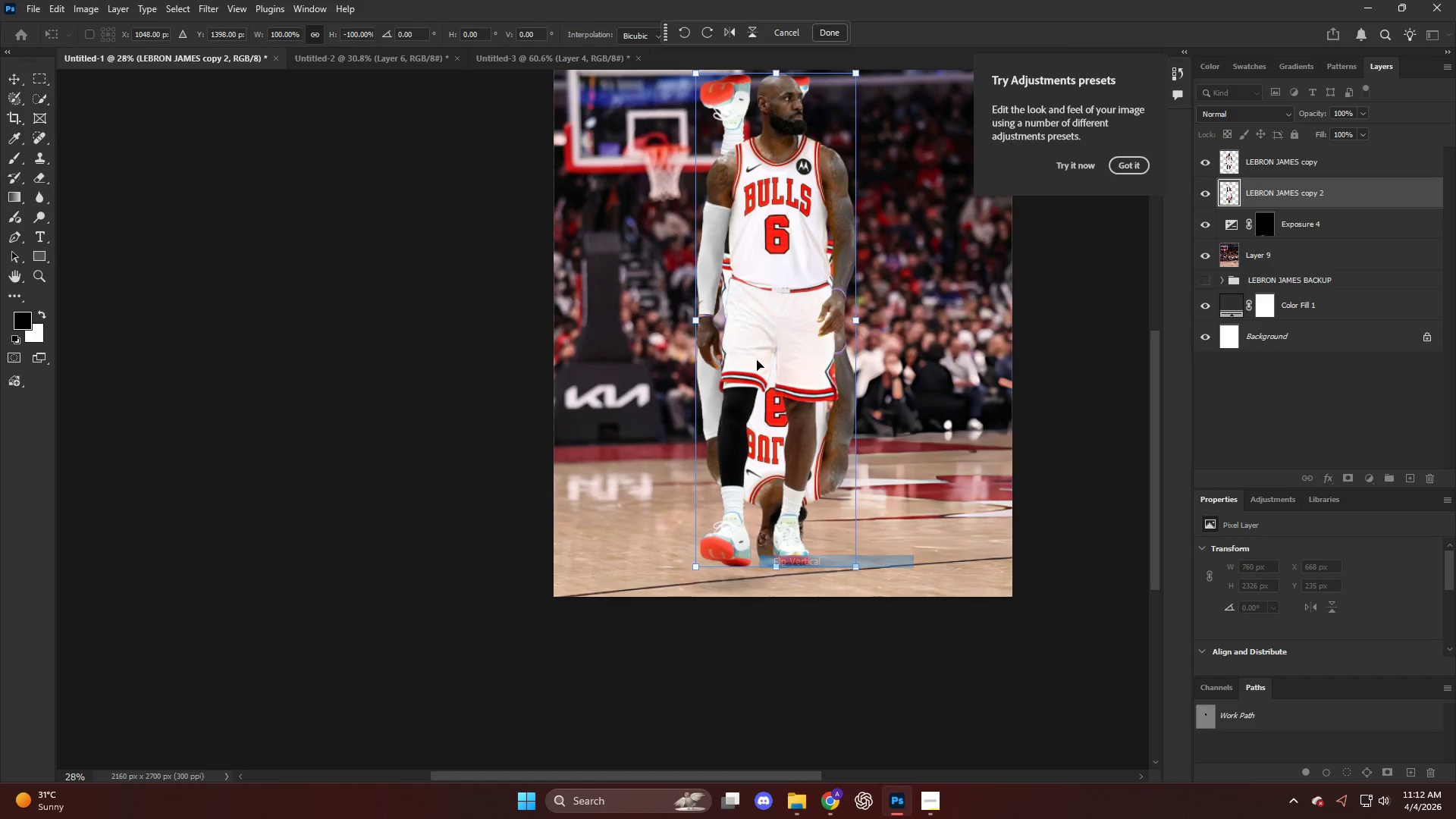 
left_click_drag(start_coordinate=[757, 360], to_coordinate=[746, 594])
 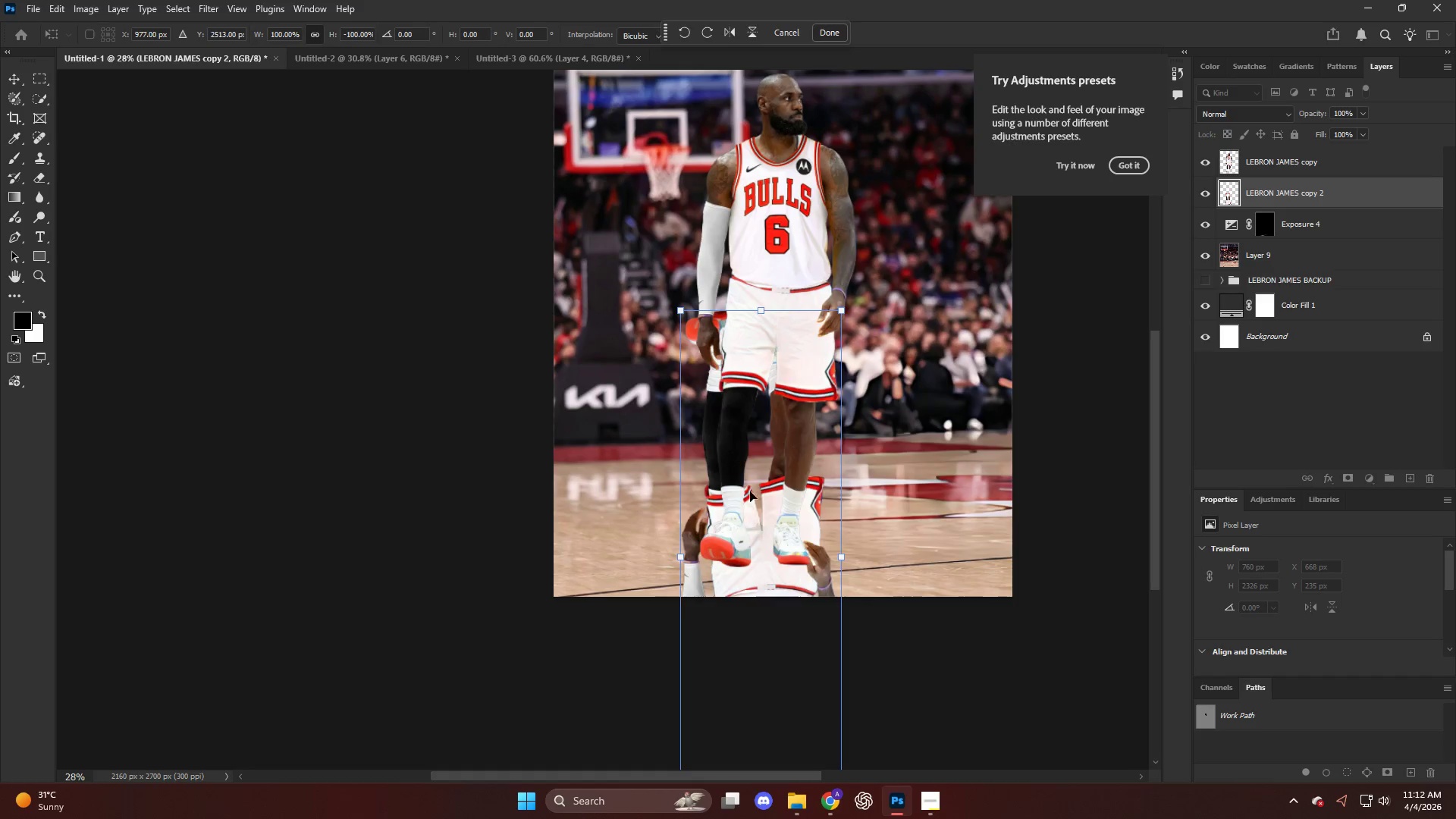 
left_click_drag(start_coordinate=[765, 552], to_coordinate=[761, 657])
 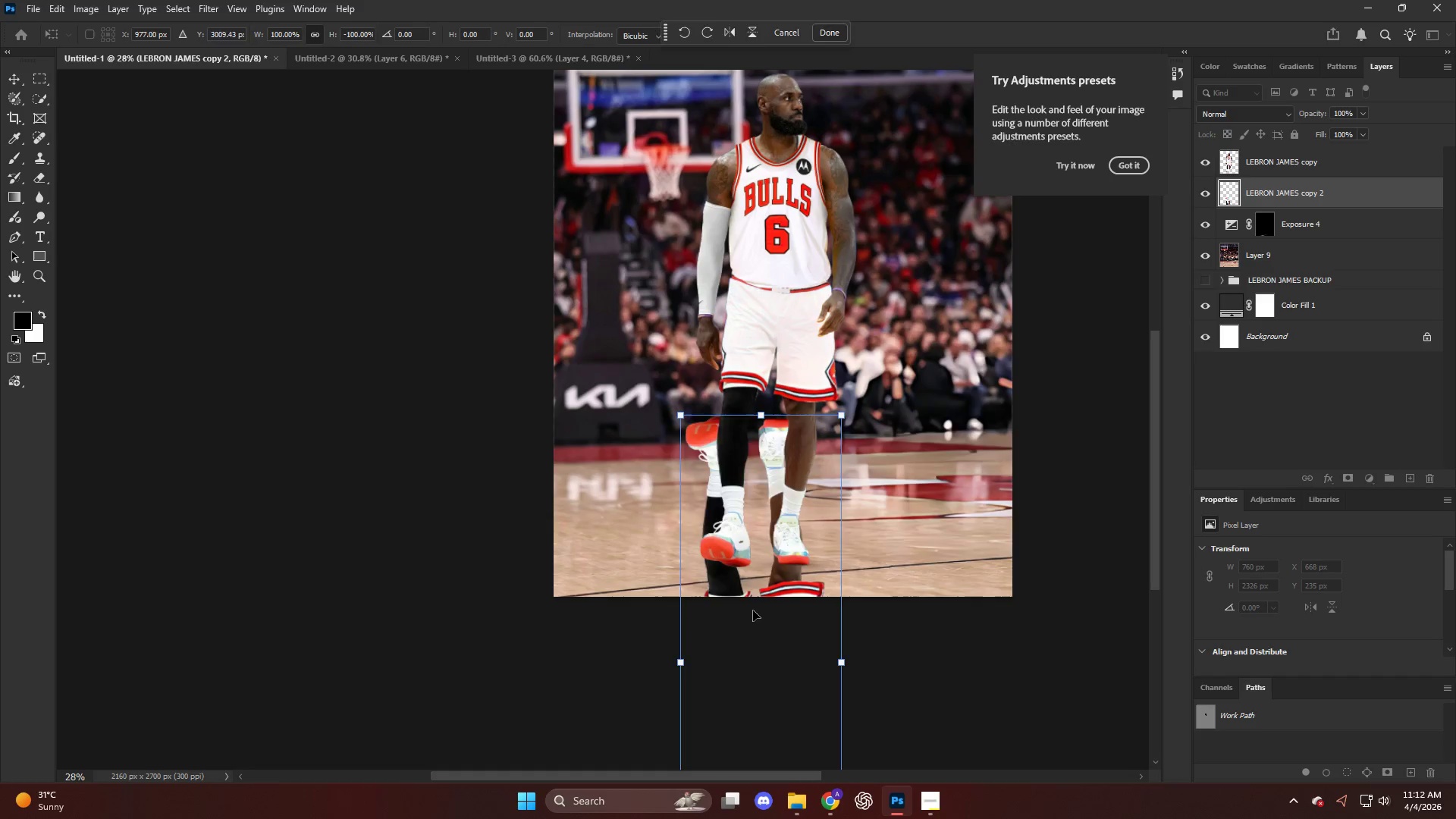 
left_click_drag(start_coordinate=[757, 616], to_coordinate=[777, 705])
 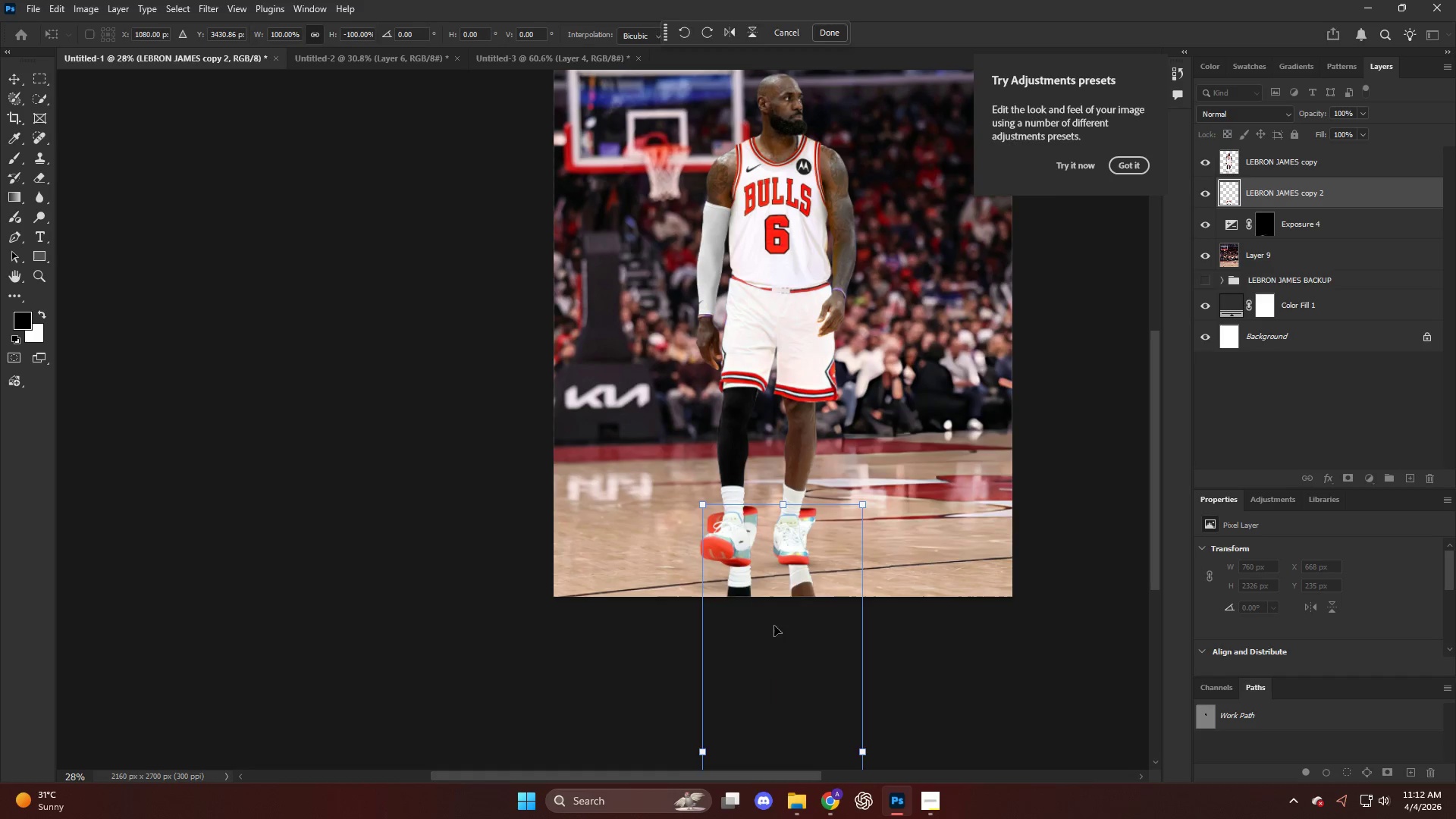 
left_click_drag(start_coordinate=[774, 627], to_coordinate=[791, 713])
 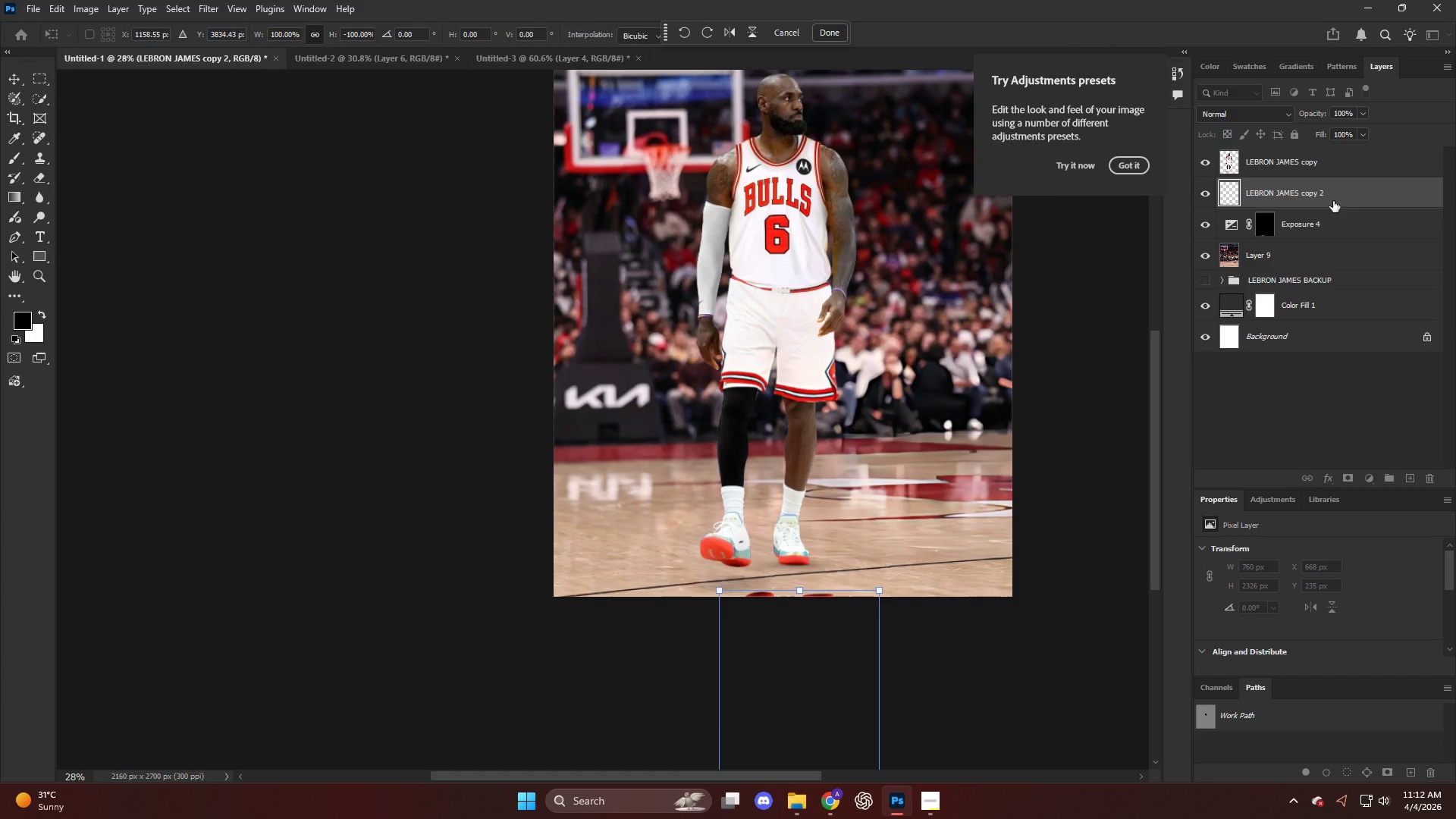 
left_click([1327, 195])
 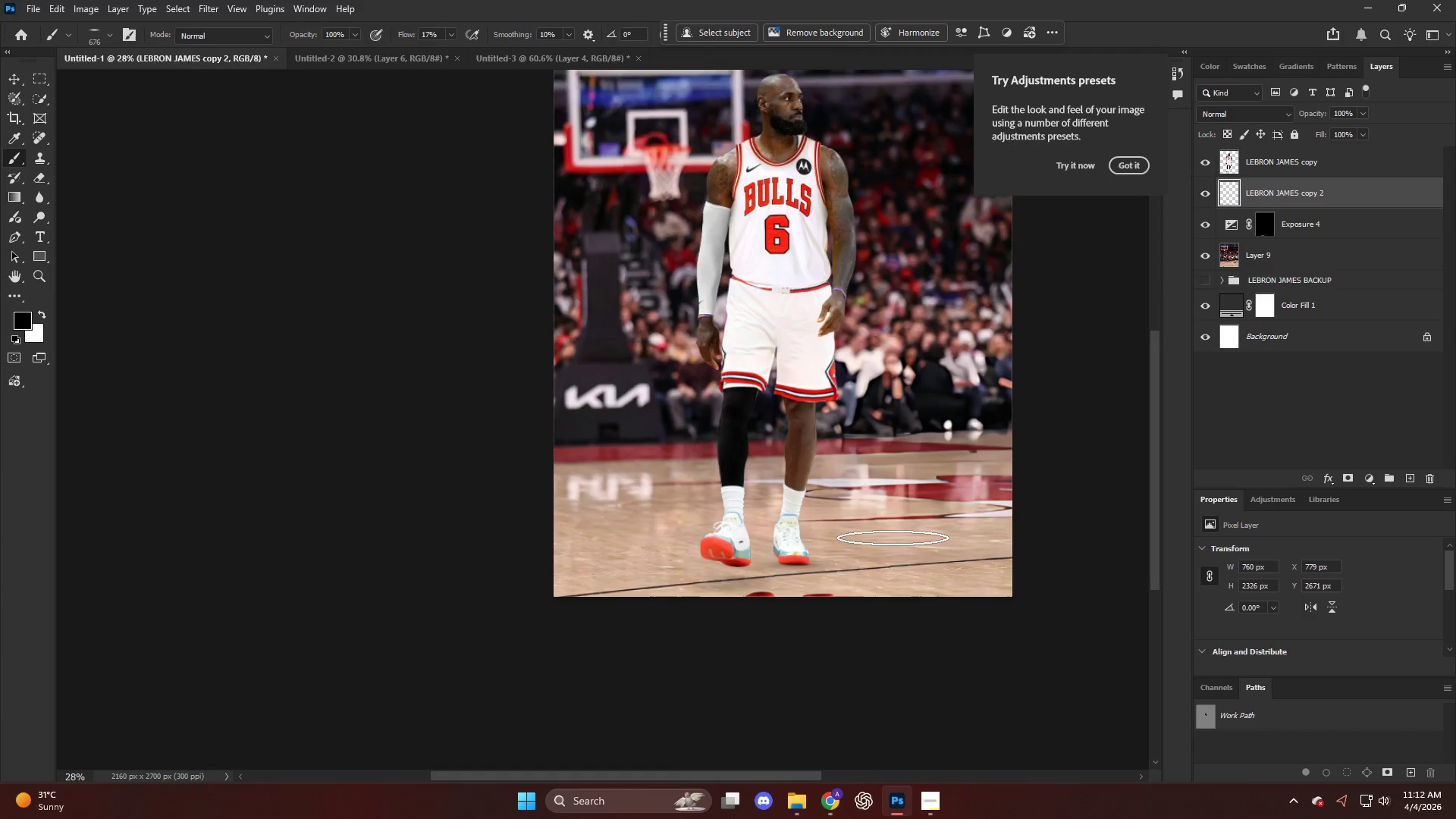 
hold_key(key=AltLeft, duration=0.88)
 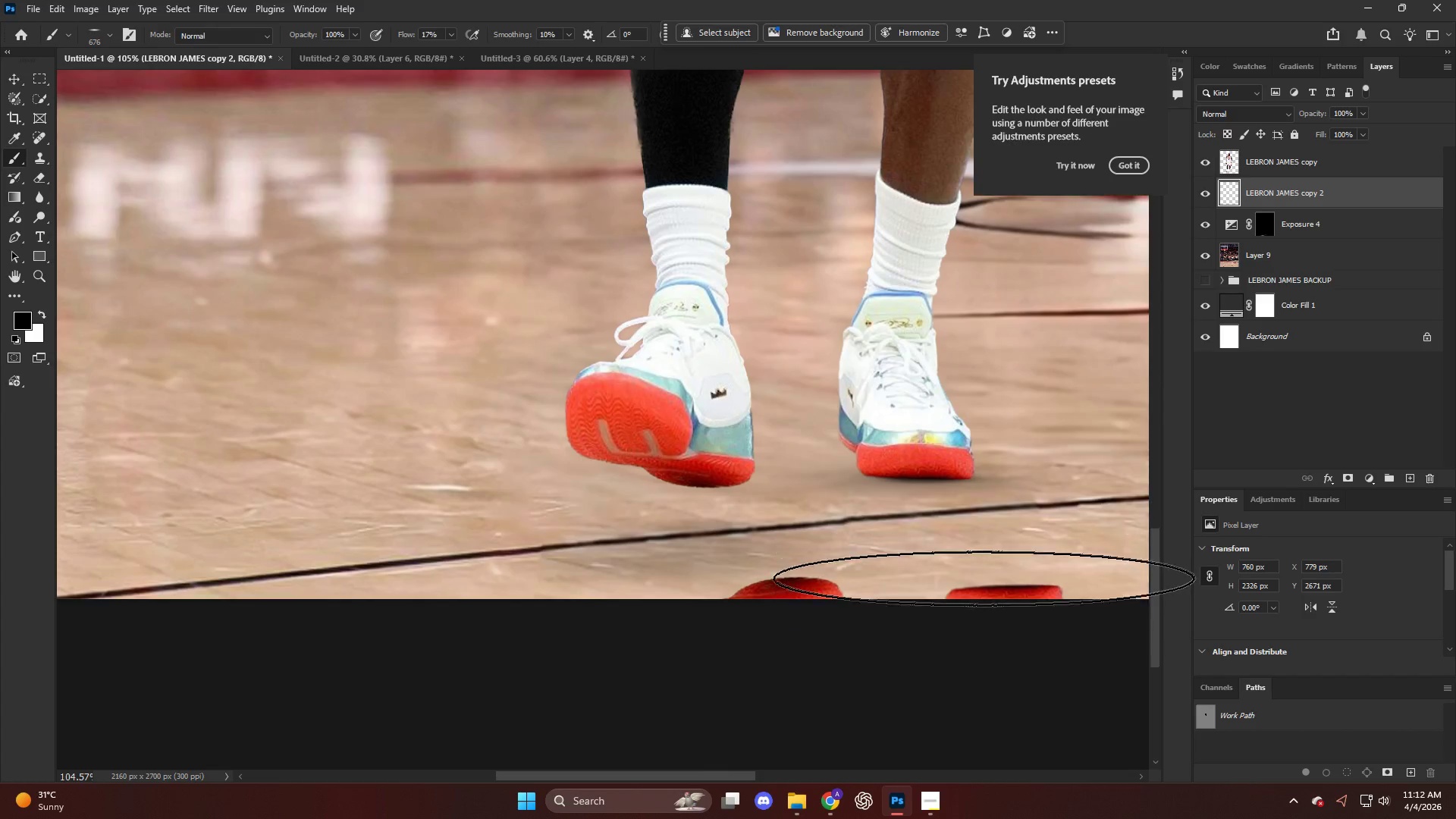 
key(V)
 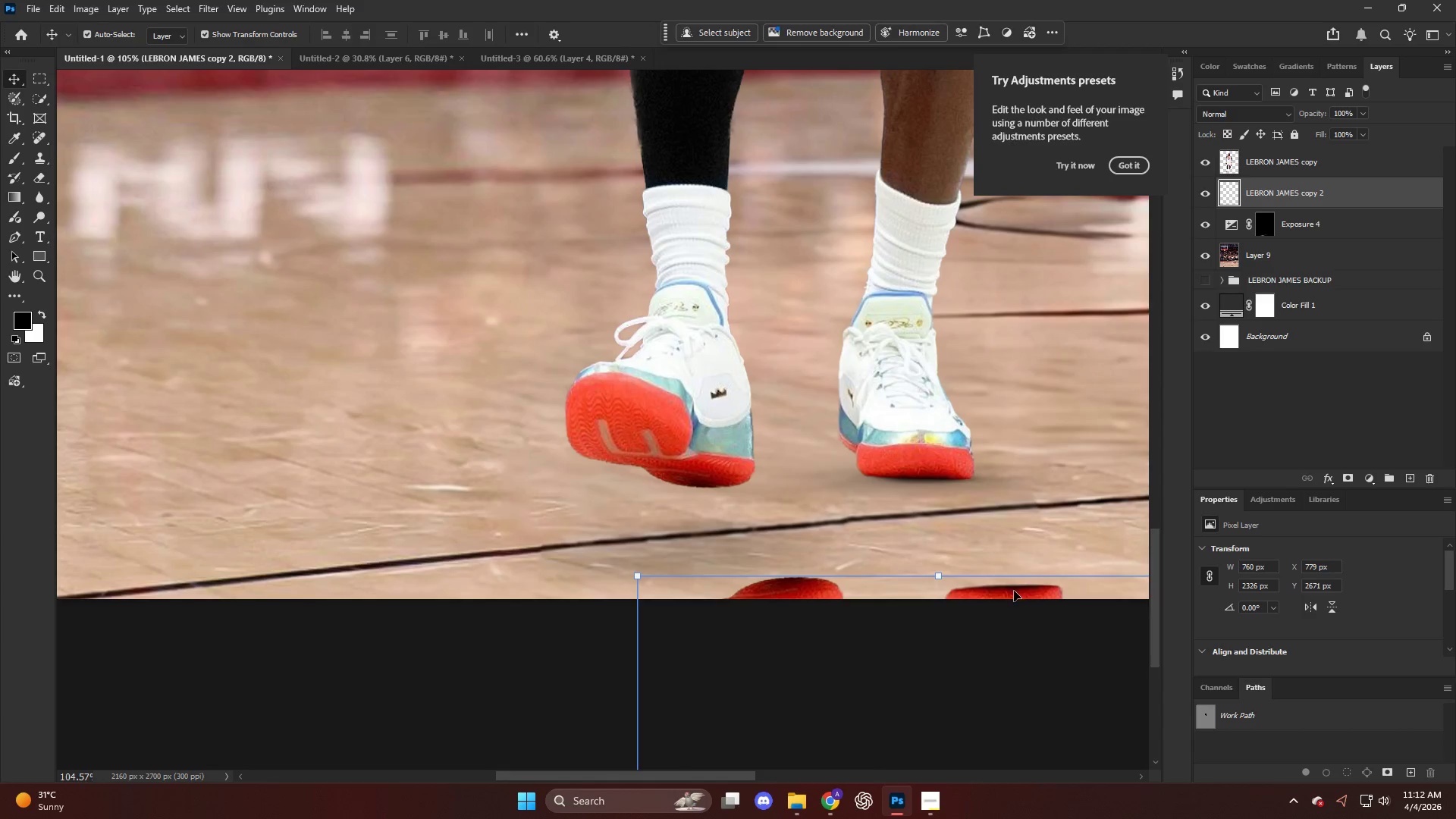 
scroll: coordinate [986, 577], scroll_direction: up, amount: 6.0
 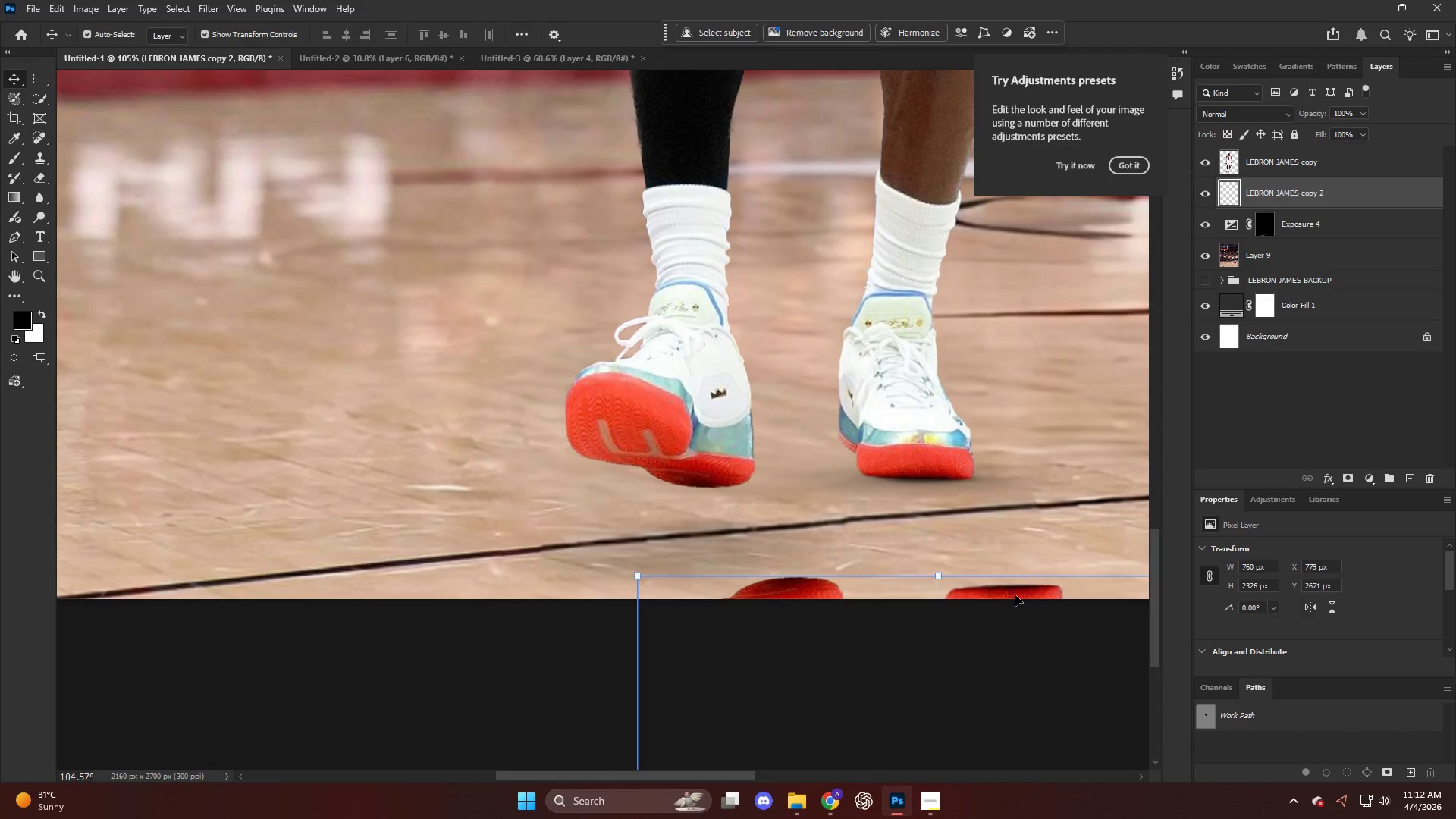 
left_click_drag(start_coordinate=[1015, 595], to_coordinate=[923, 489])
 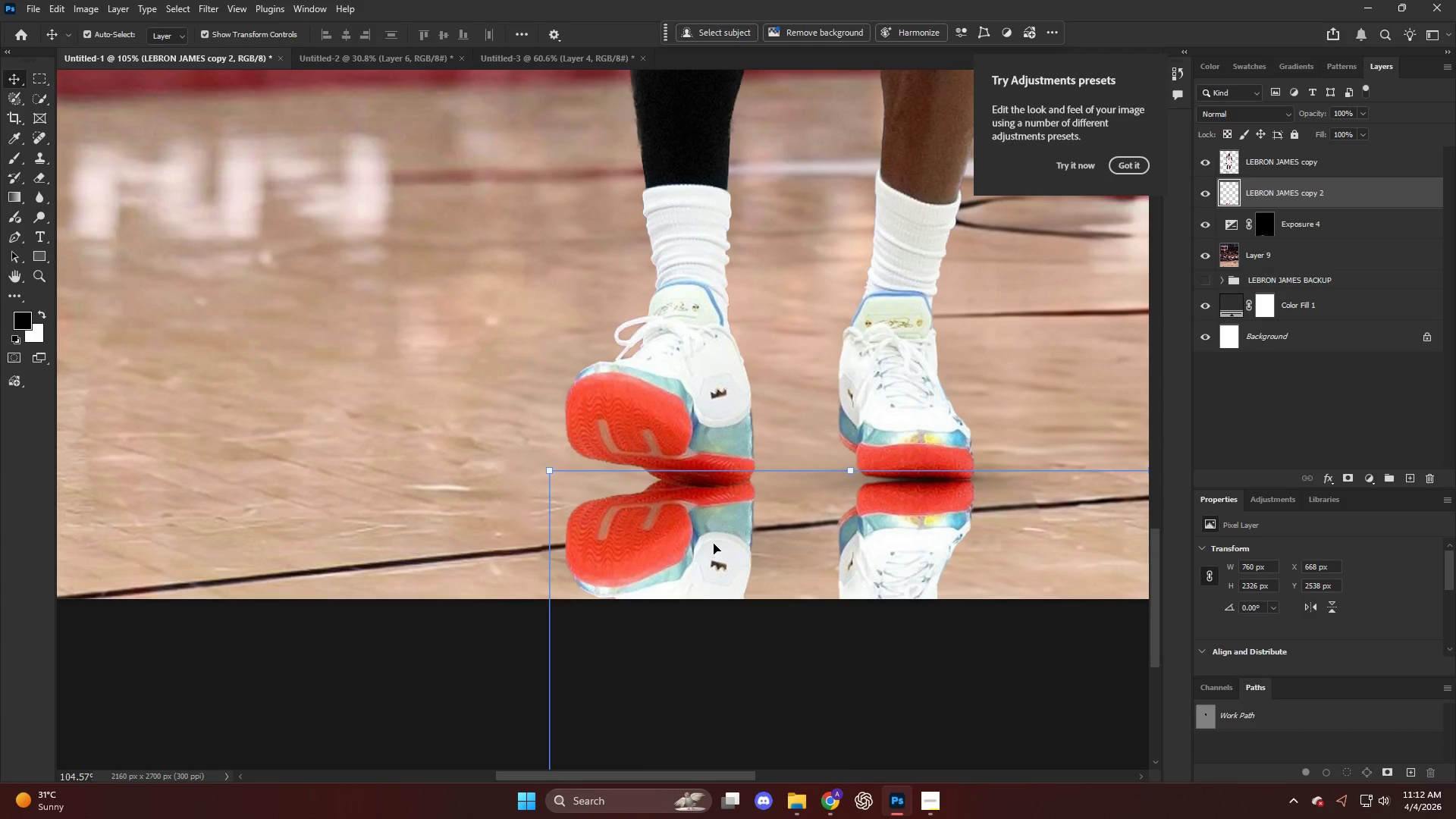 
type(ee)
 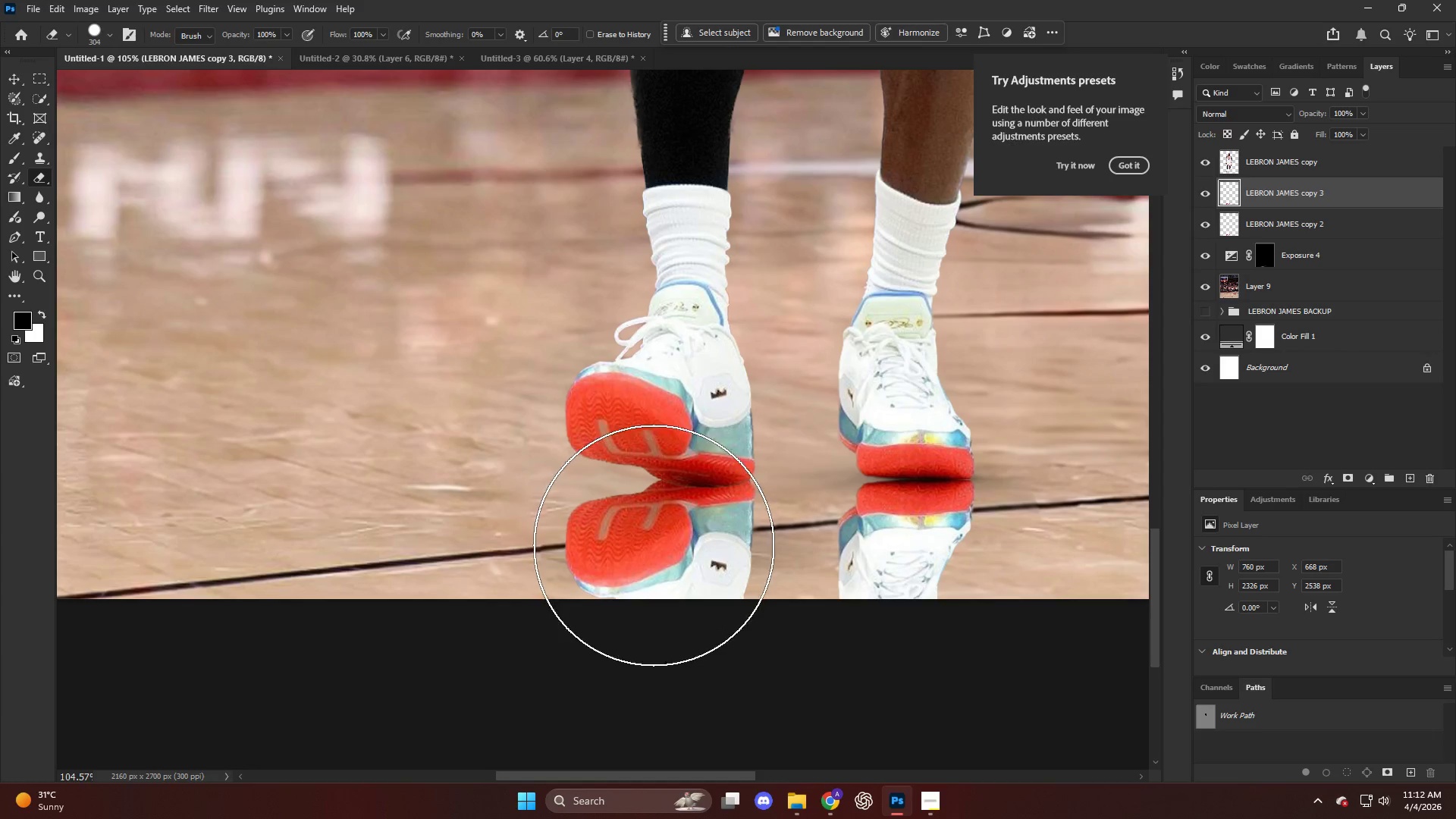 
hold_key(key=AltLeft, duration=0.52)
left_click_drag(start_coordinate=[1308, 190], to_coordinate=[1306, 184])
 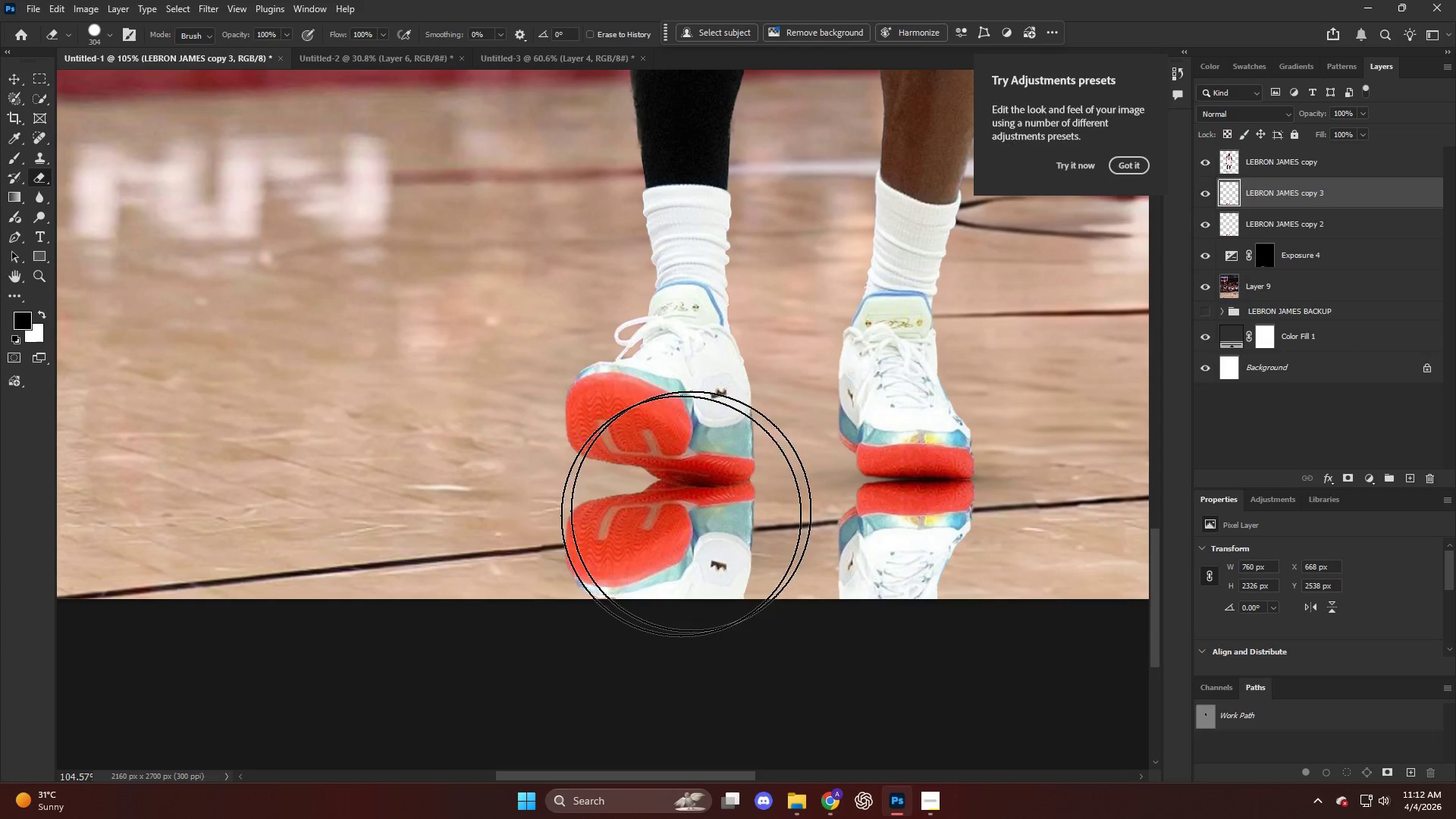 
left_click_drag(start_coordinate=[651, 527], to_coordinate=[467, 631])
 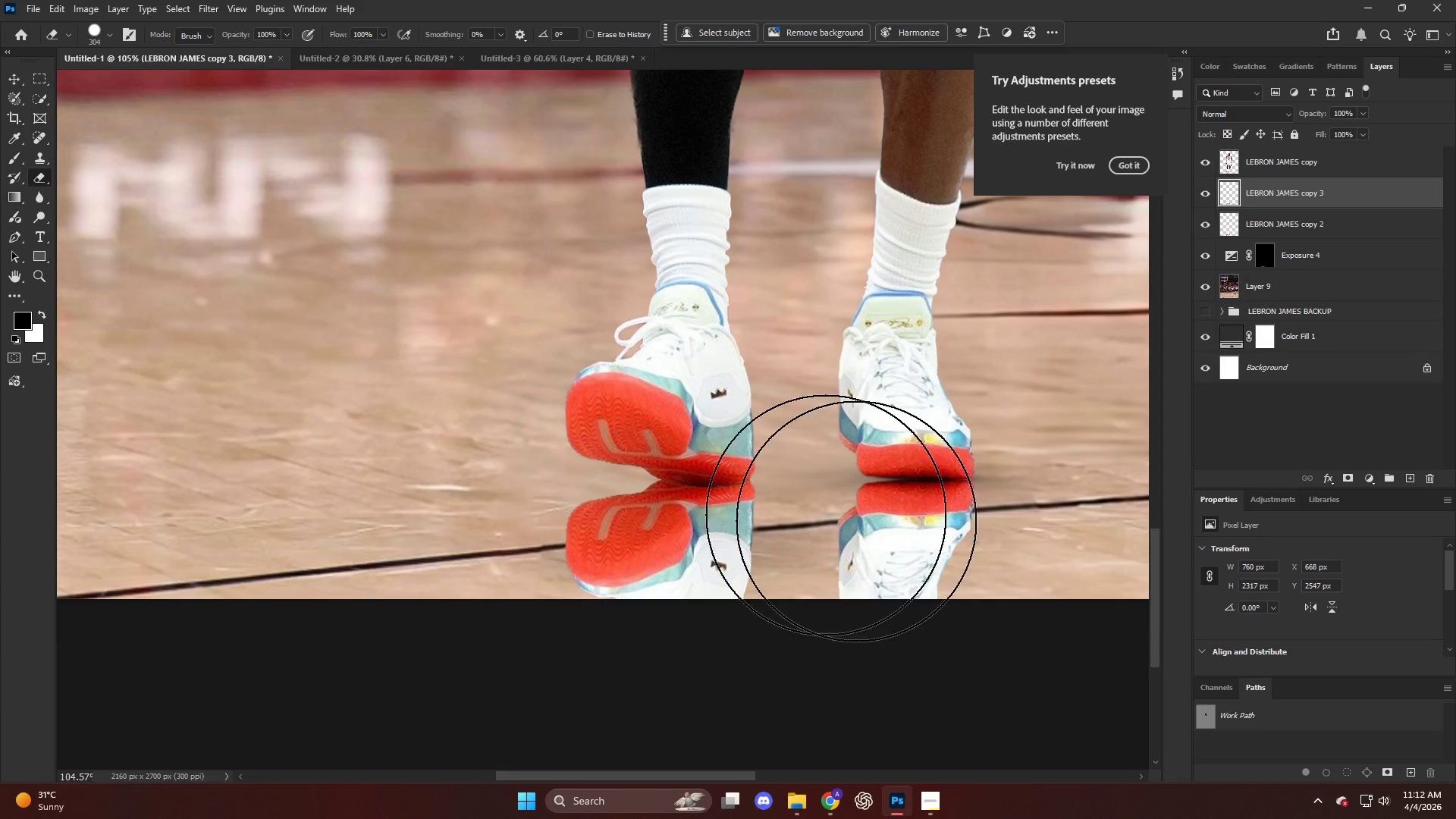 
key(V)
 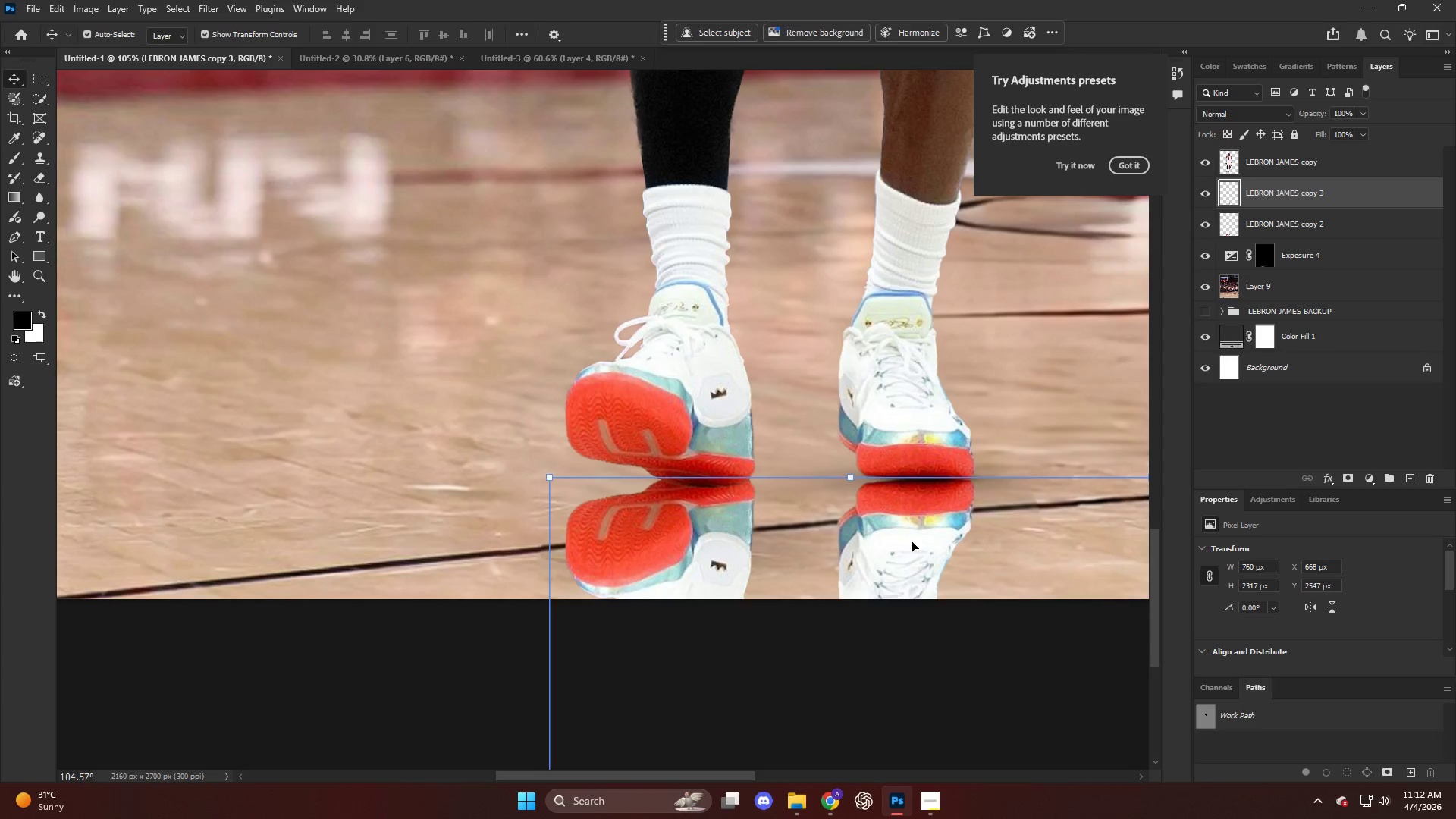 
left_click_drag(start_coordinate=[912, 542], to_coordinate=[927, 587])
 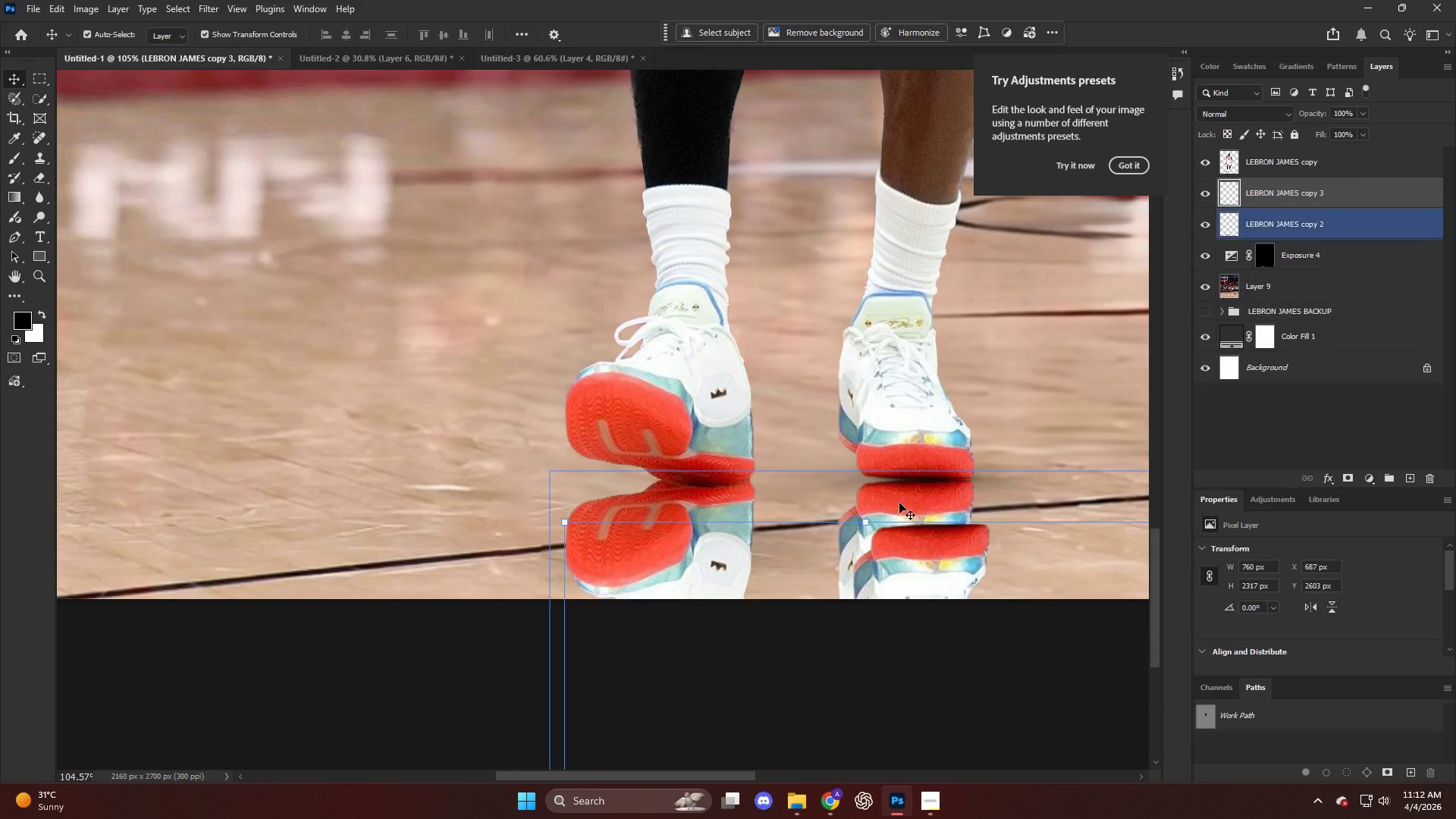 
left_click_drag(start_coordinate=[892, 497], to_coordinate=[796, 523])
 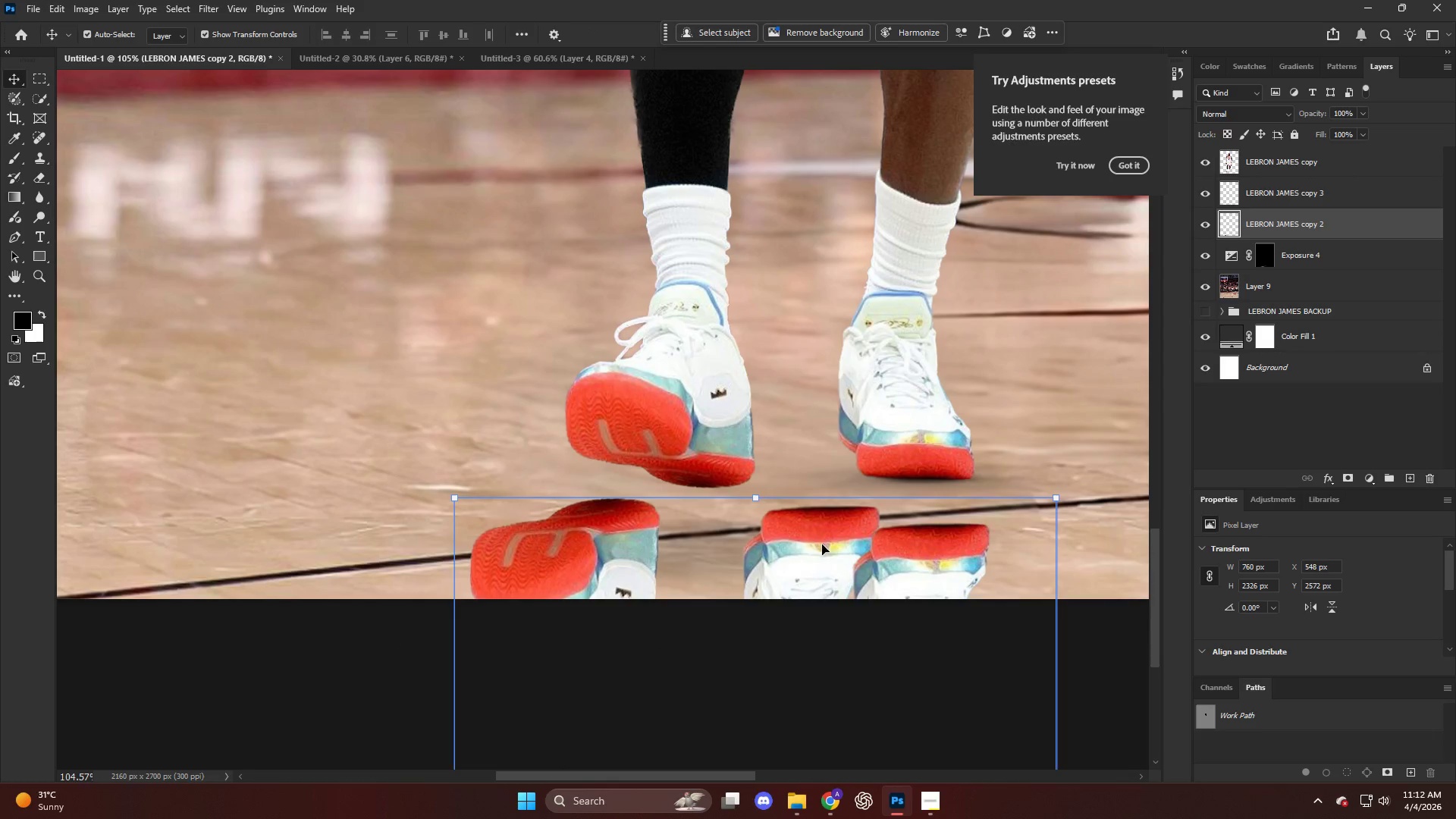 
type(ev)
 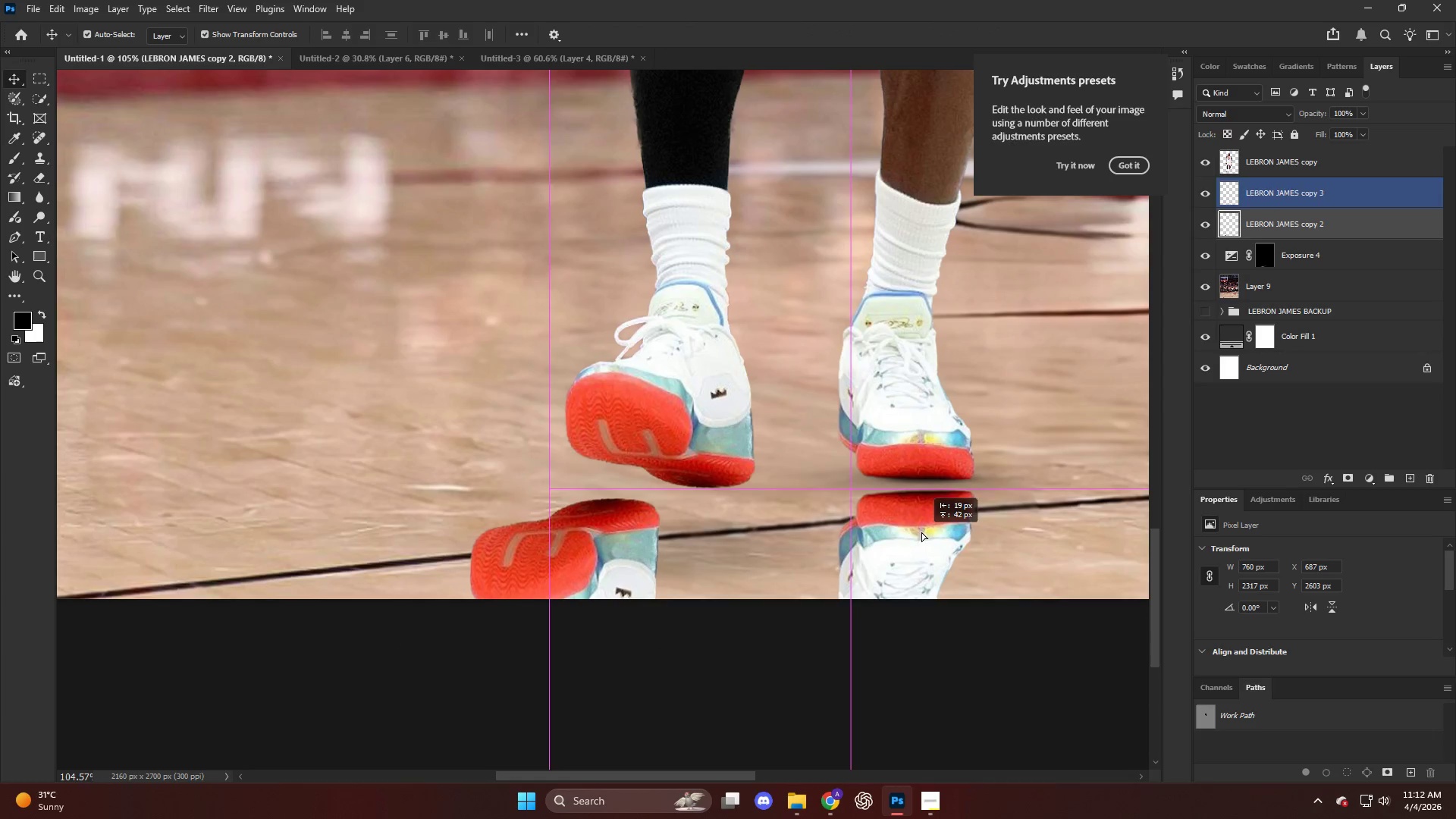 
left_click_drag(start_coordinate=[822, 543], to_coordinate=[884, 639])
 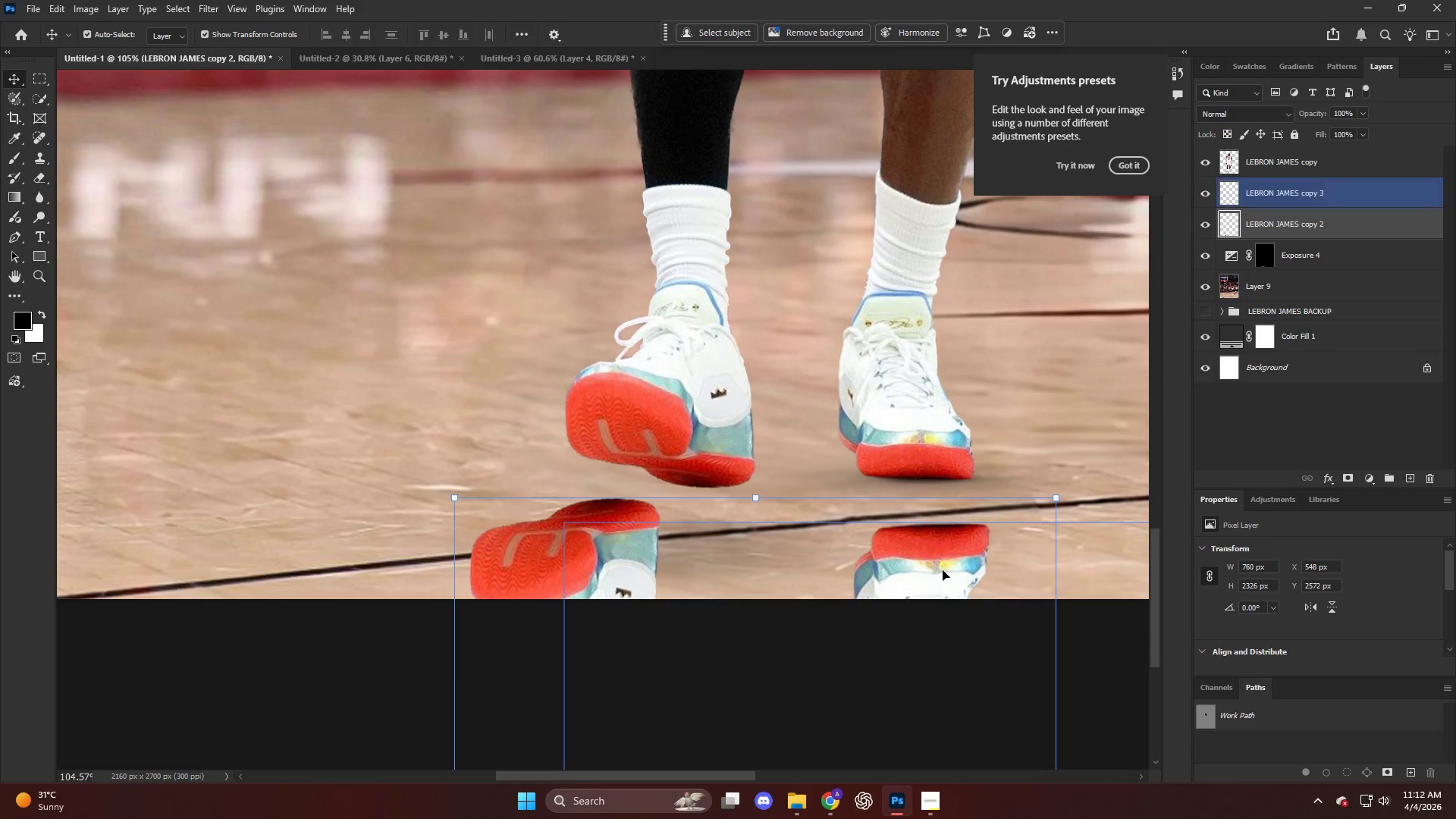 
left_click_drag(start_coordinate=[939, 567], to_coordinate=[921, 522])
 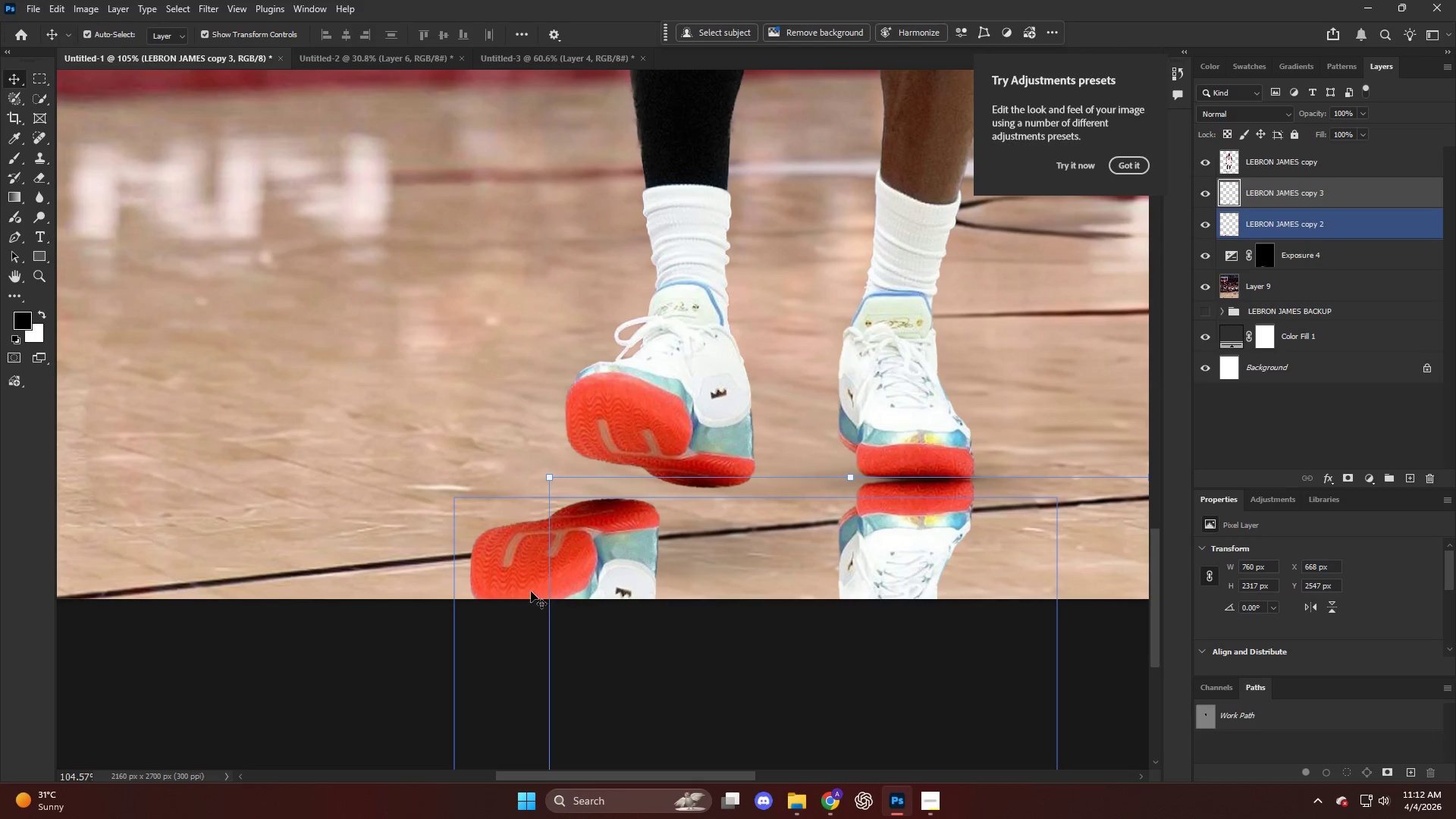 
left_click_drag(start_coordinate=[568, 566], to_coordinate=[645, 605])
 